 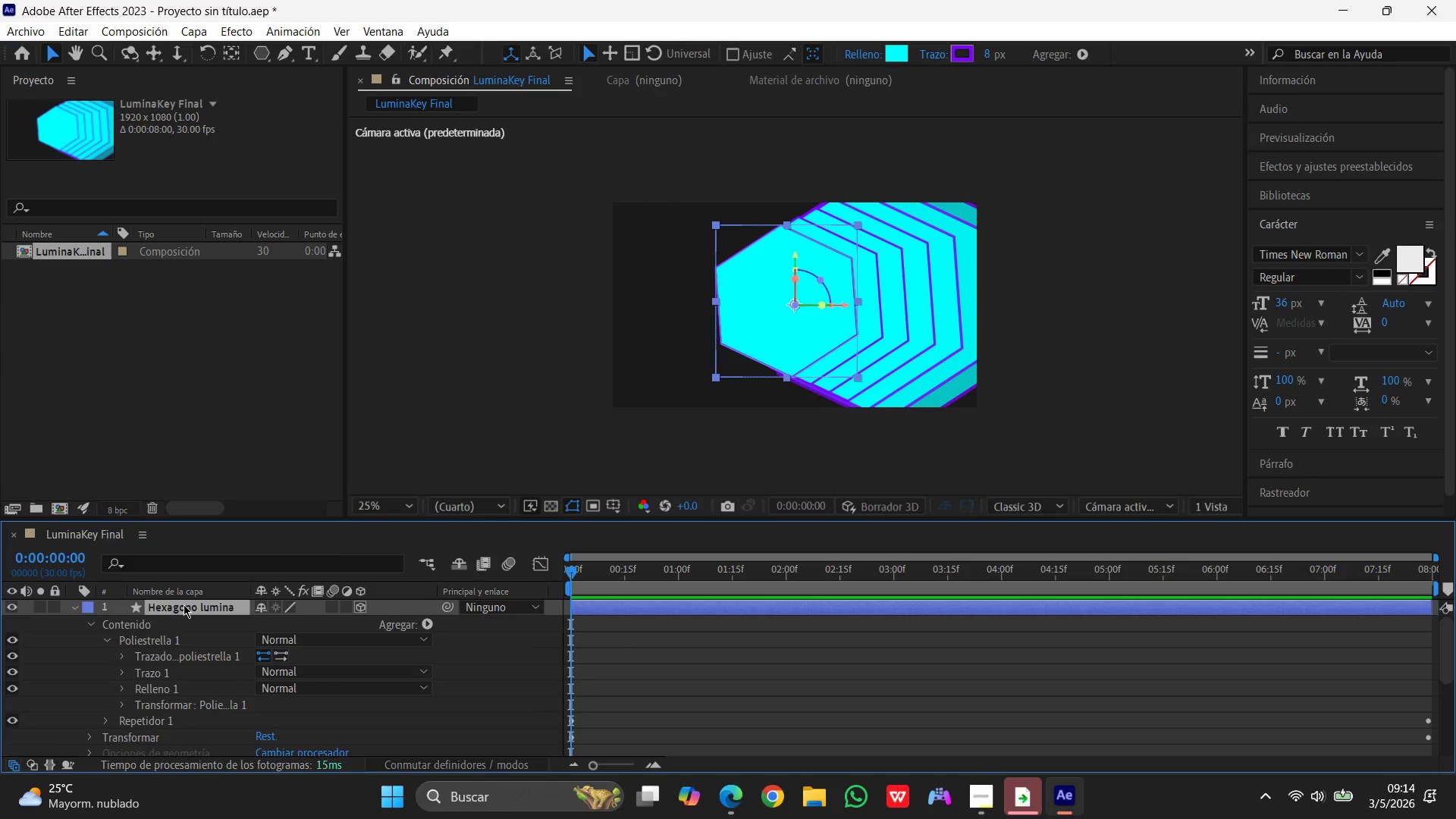 
left_click([184, 604])
 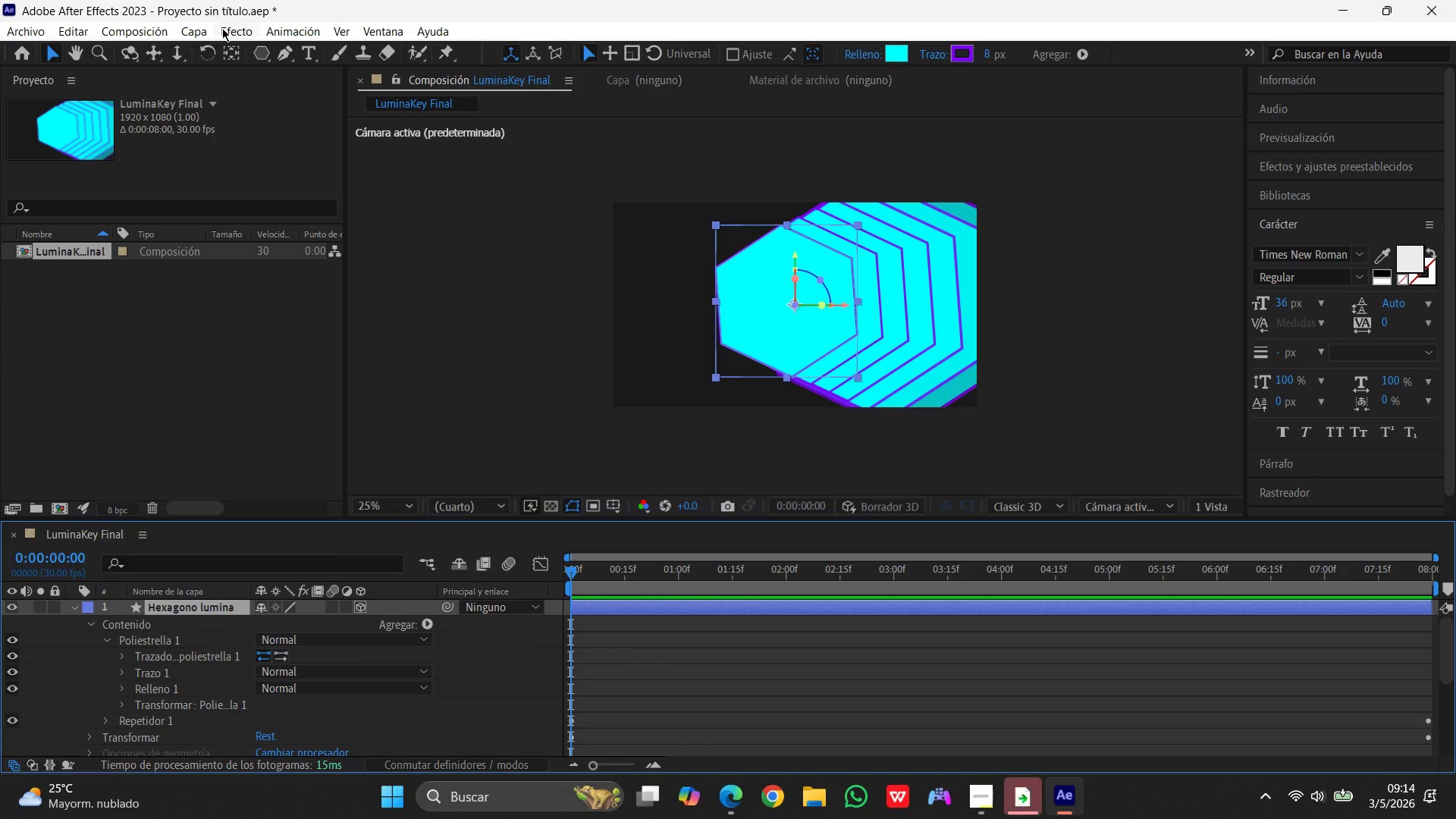 
scroll: coordinate [155, 636], scroll_direction: up, amount: 13.0
 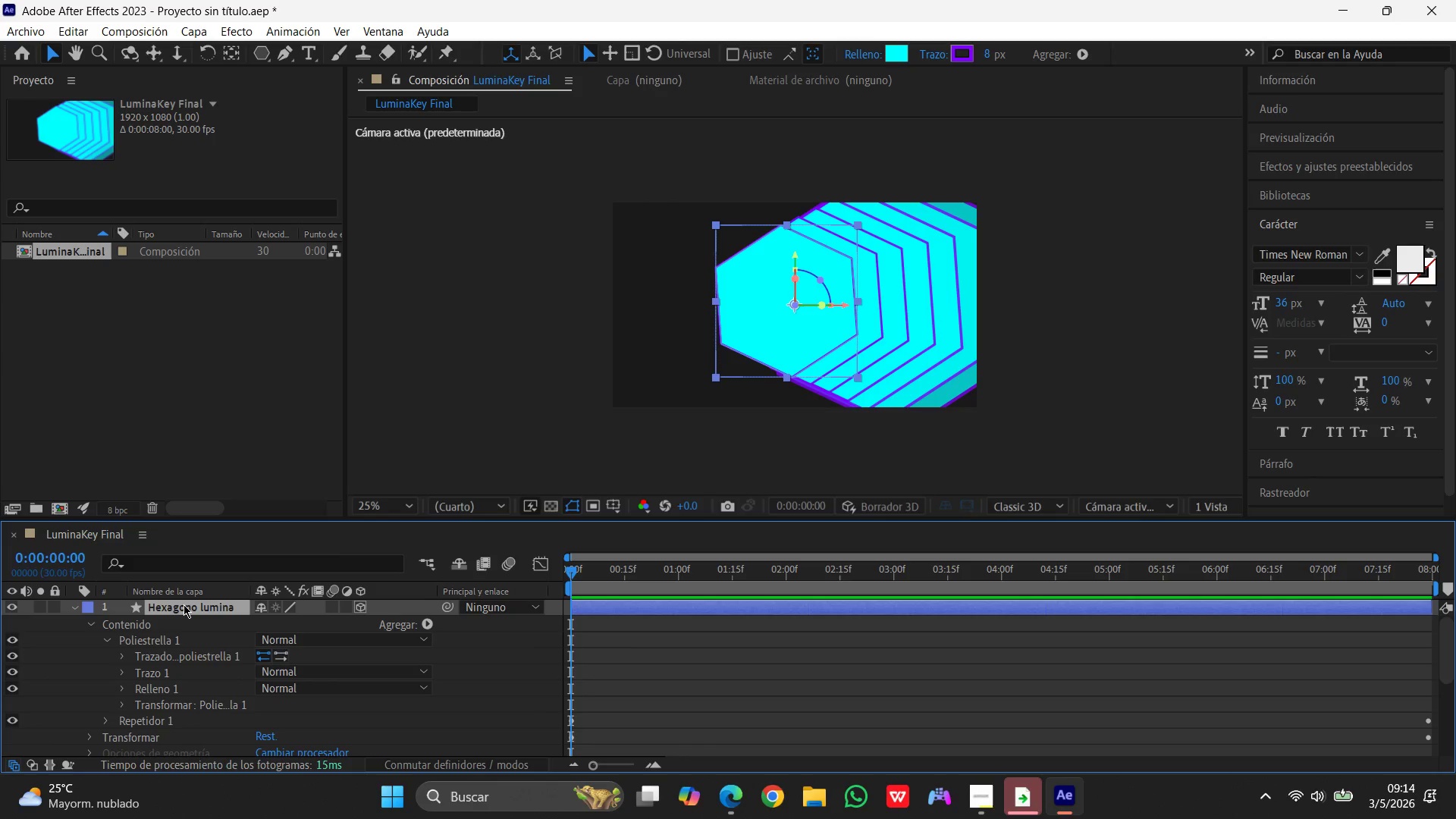 
left_click([224, 29])
 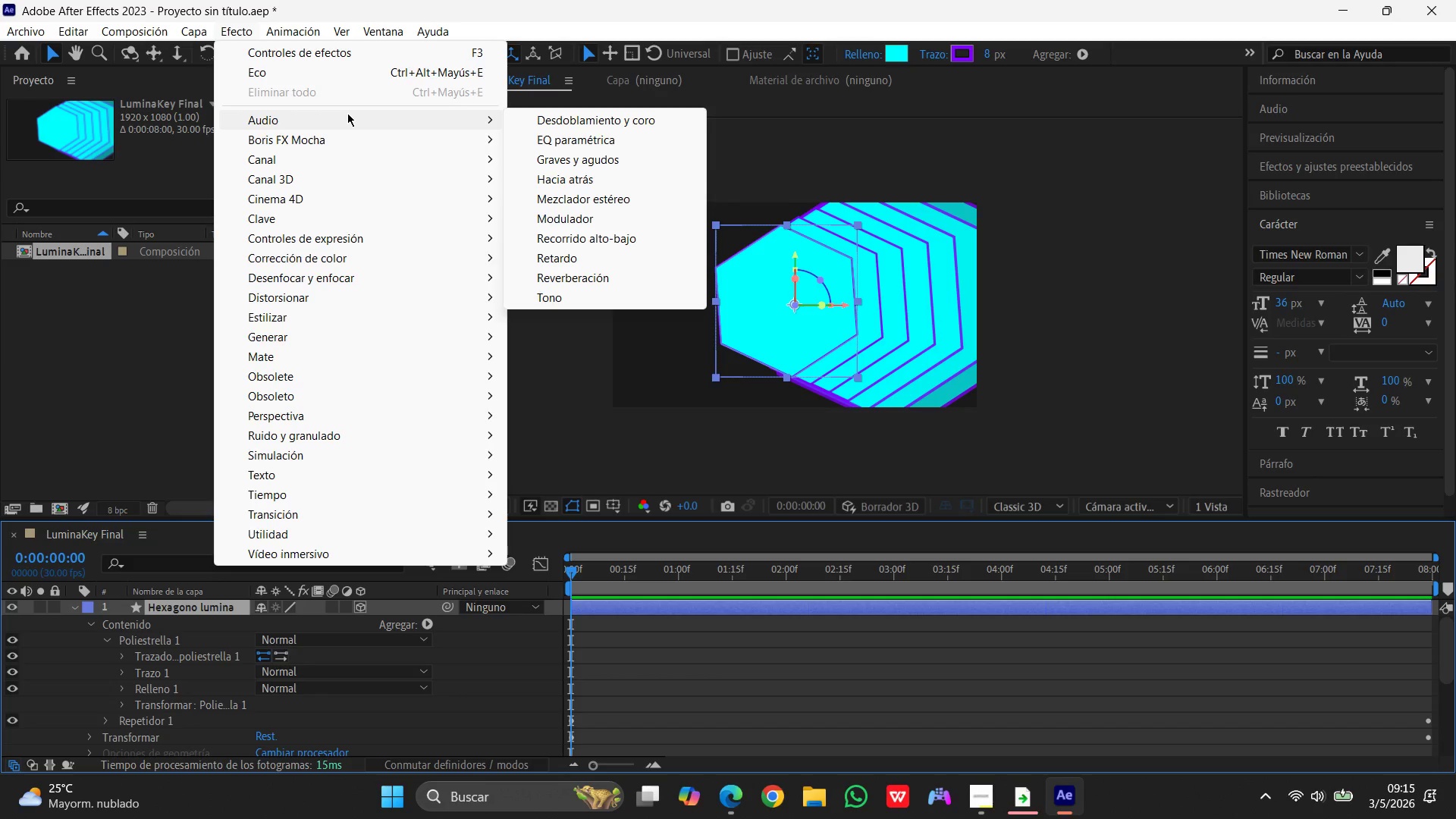 
wait(34.44)
 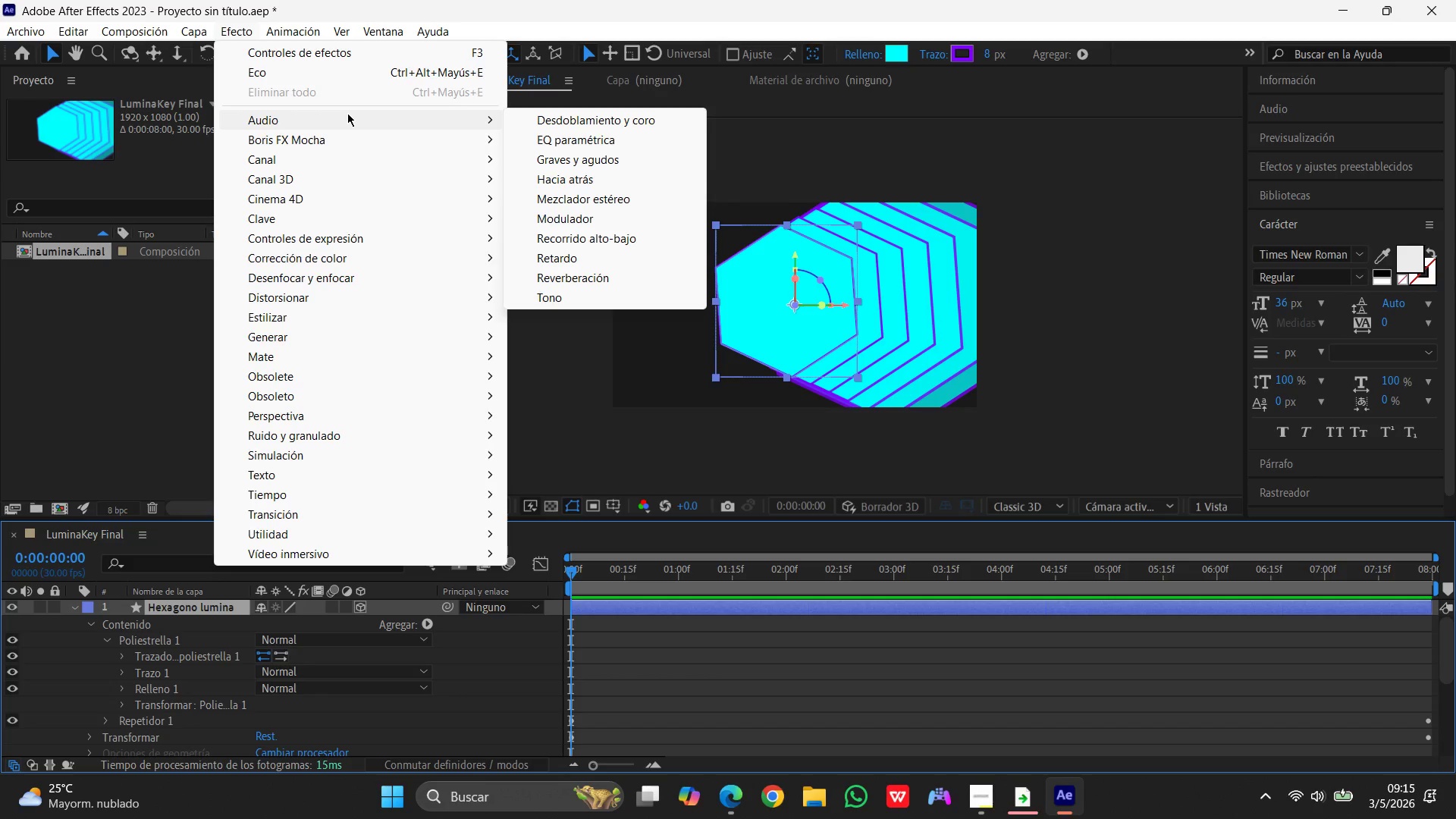 
left_click([300, 337])
 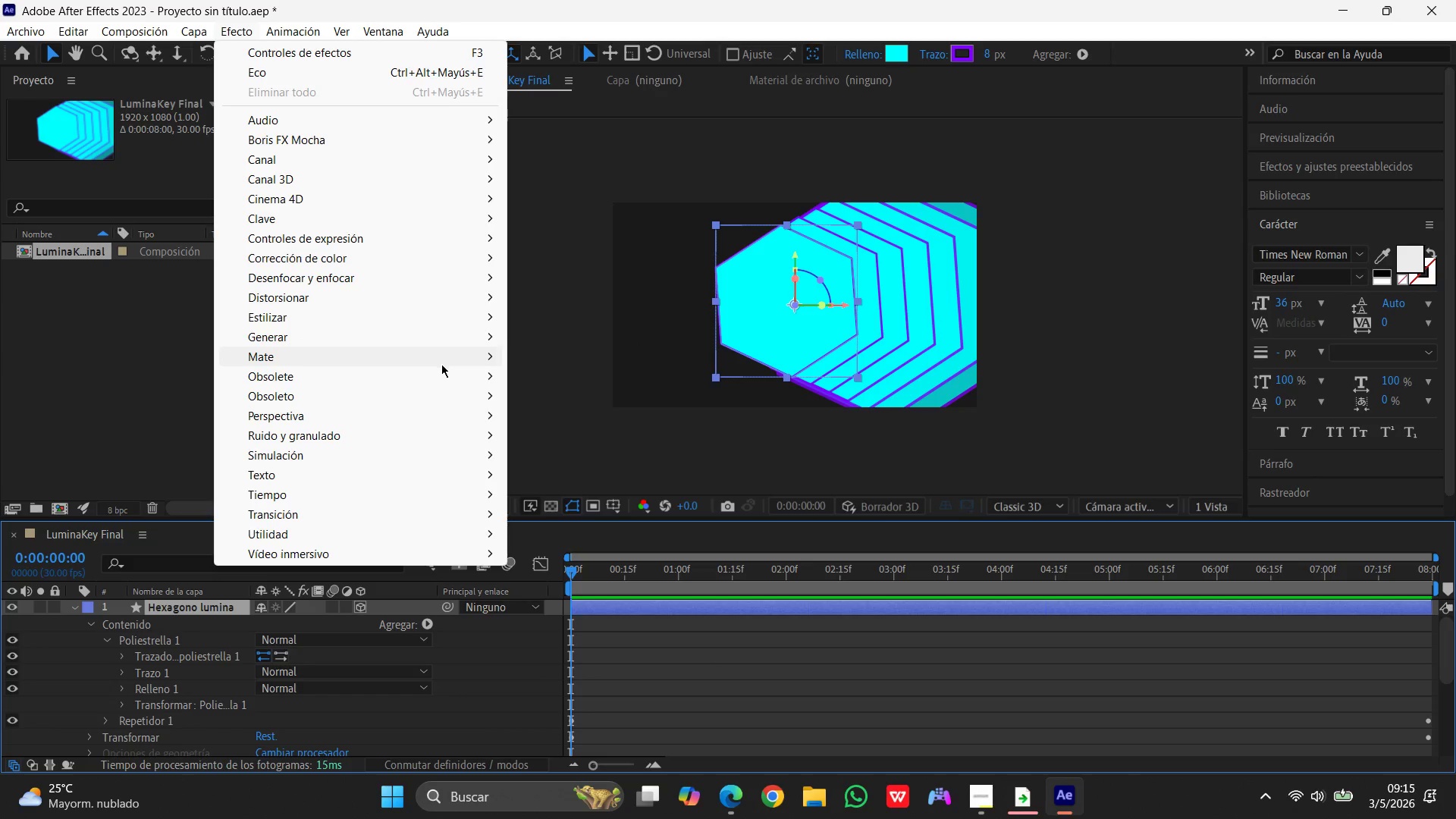 
mouse_move([497, 338])
 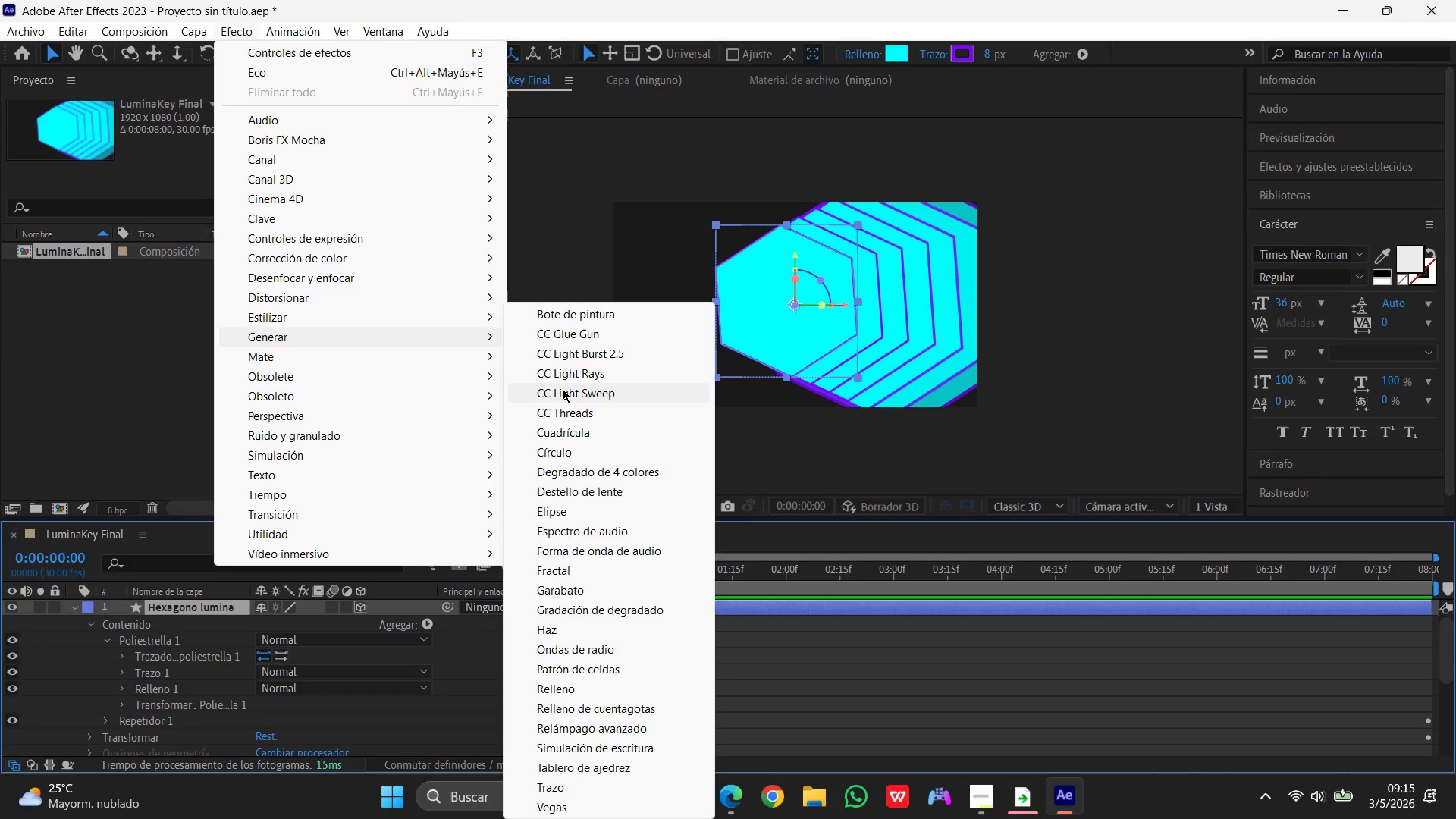 
wait(11.26)
 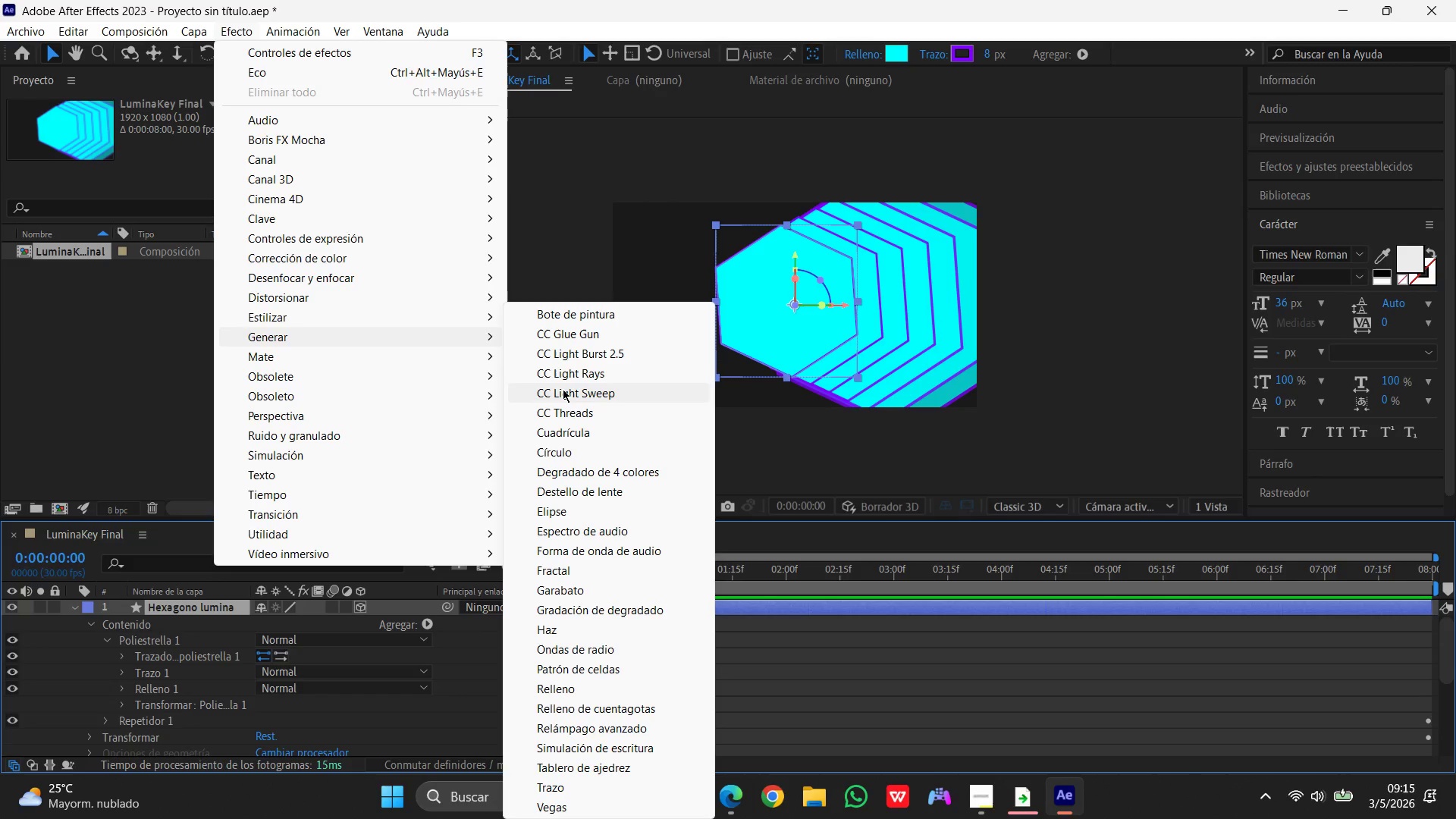 
left_click([490, 334])
 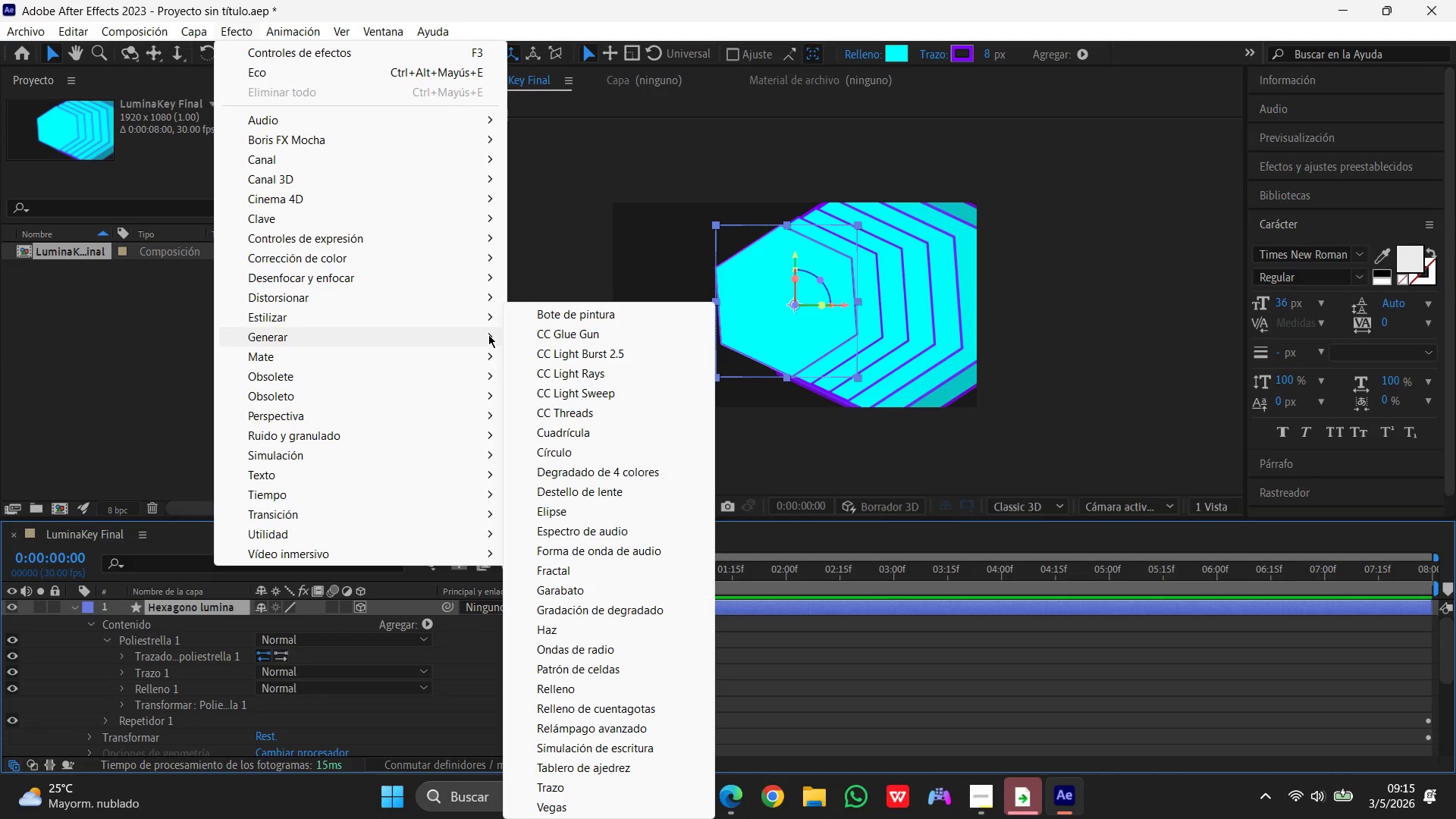 
wait(27.45)
 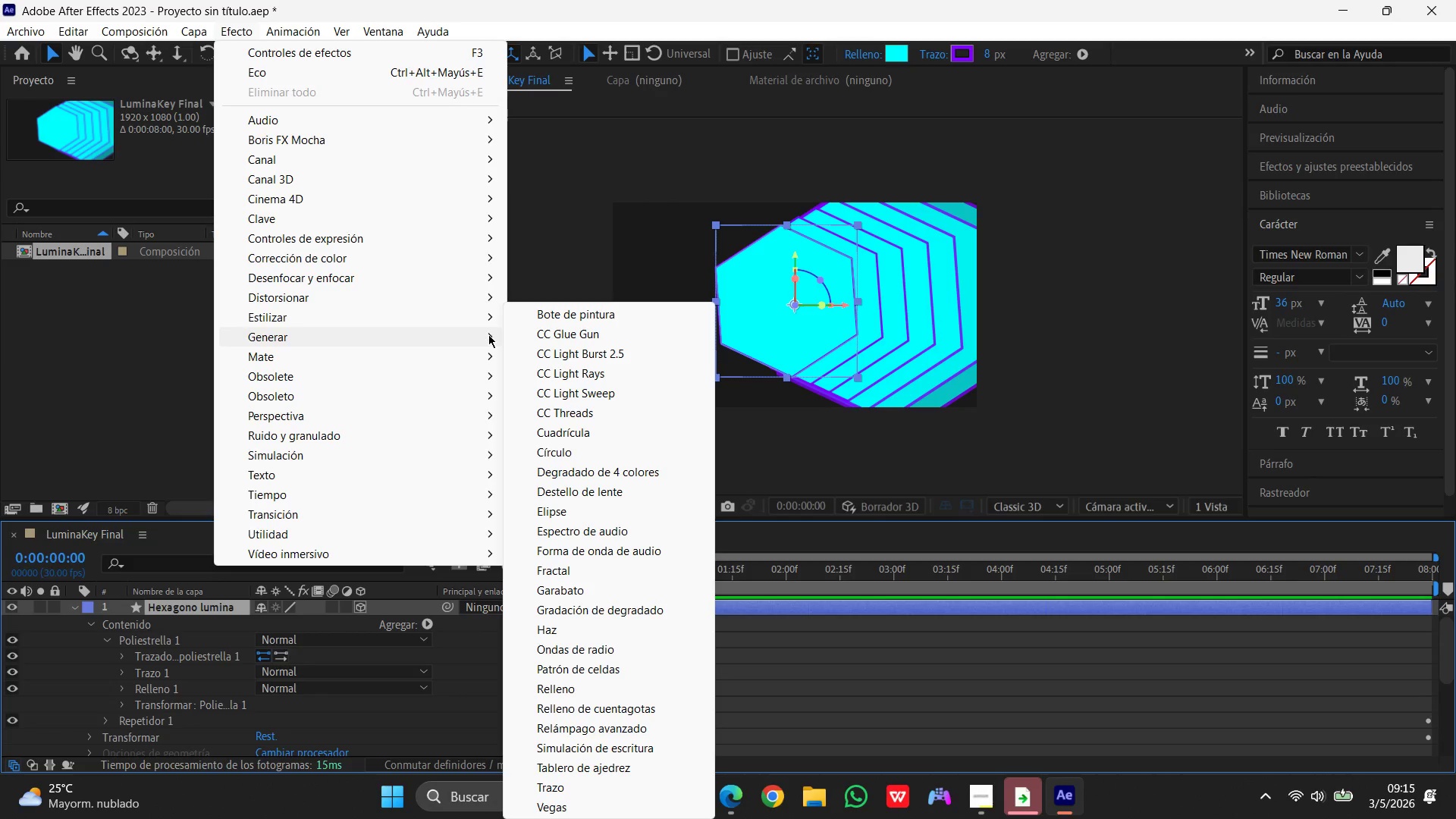 
left_click([580, 391])
 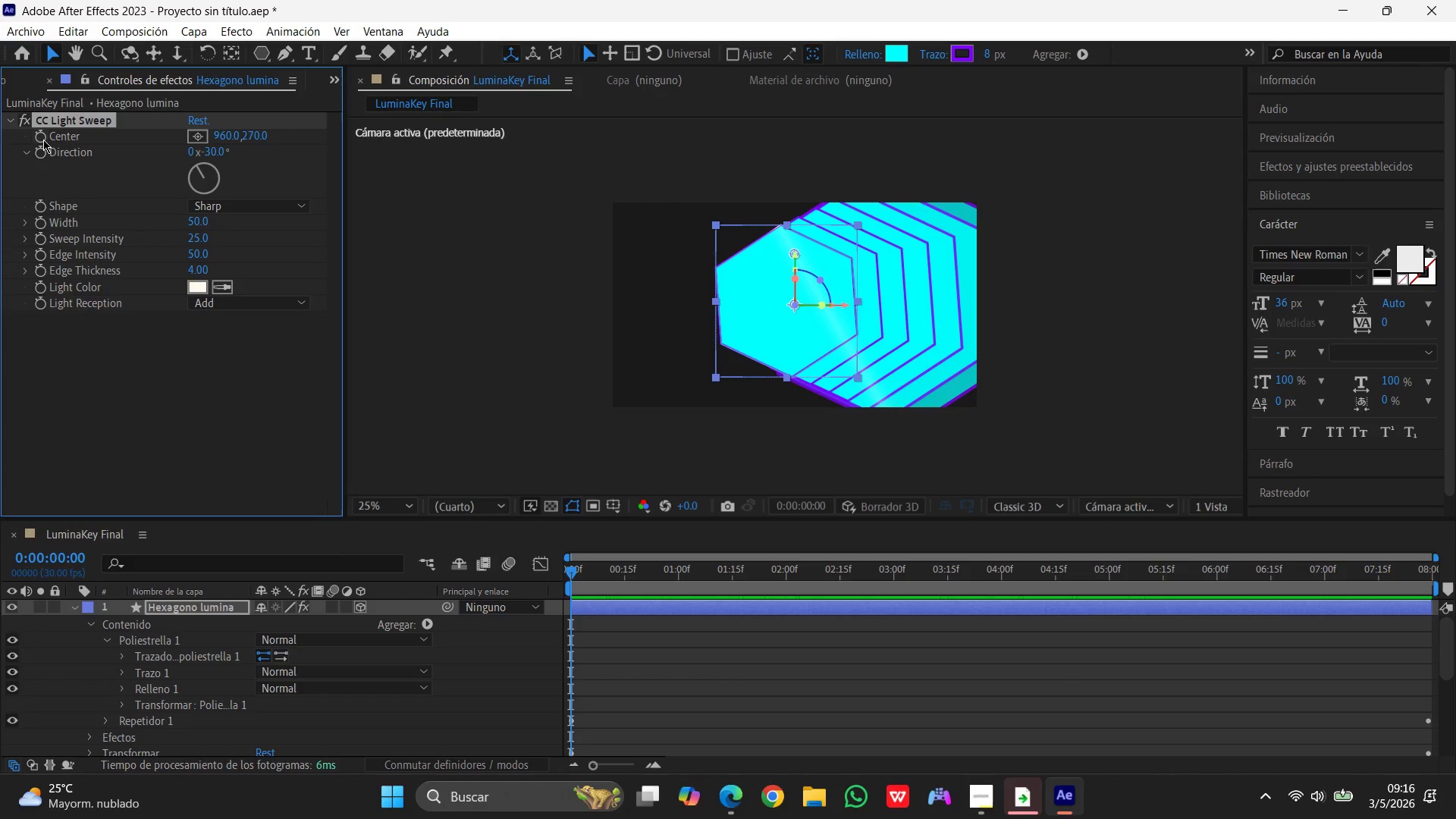 
wait(22.28)
 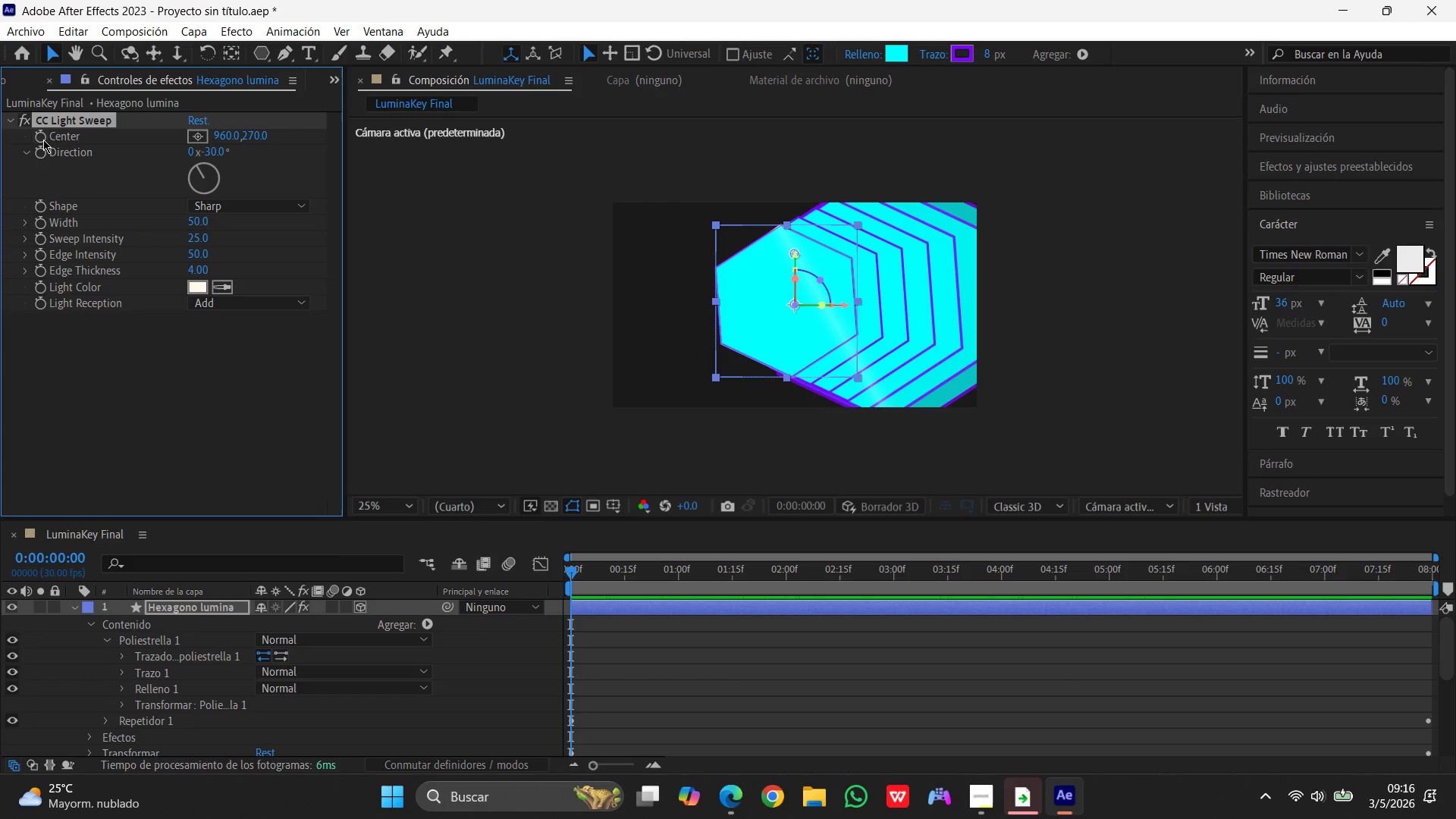 
left_click([190, 233])
 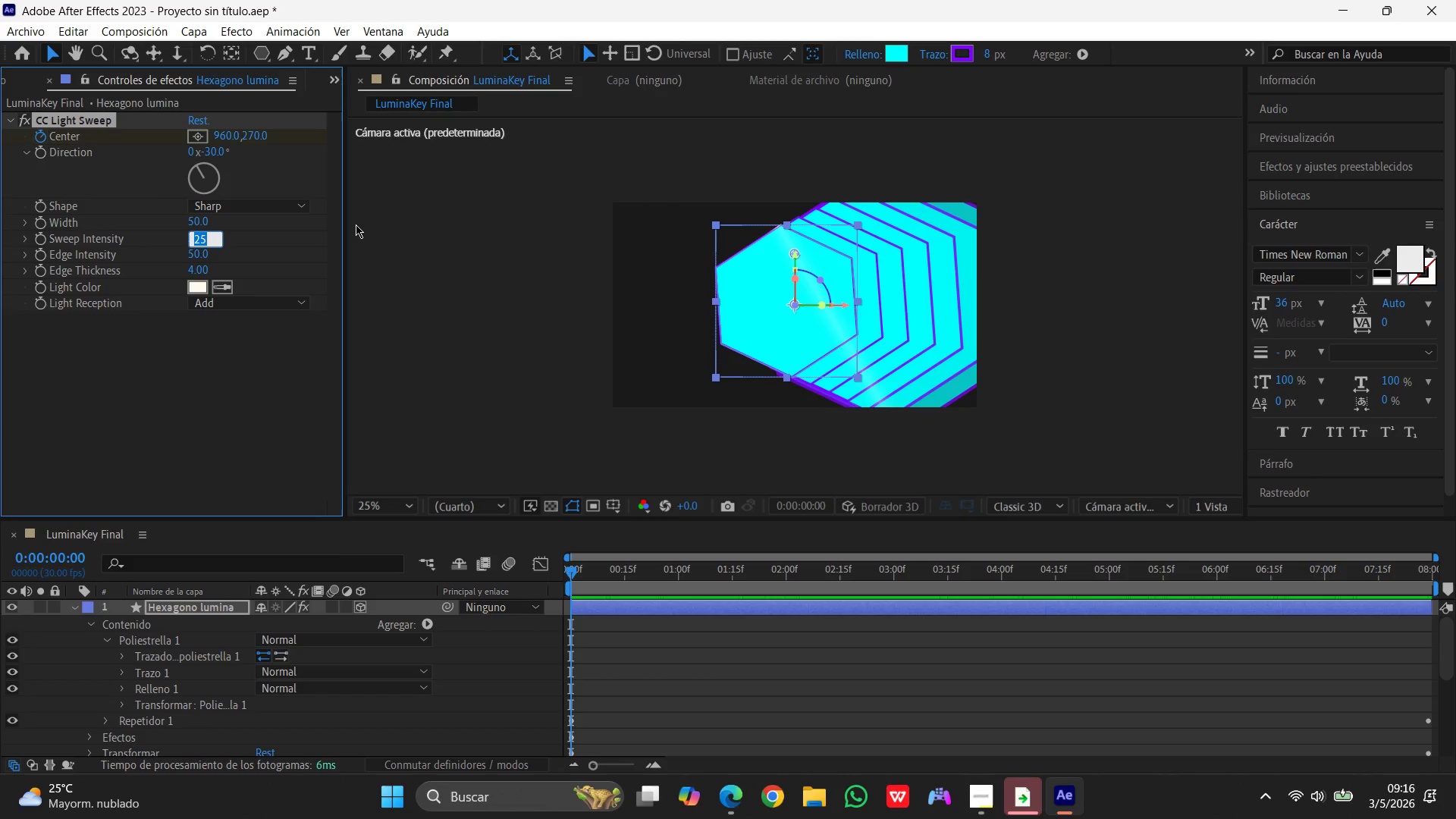 
key(Numpad8)
 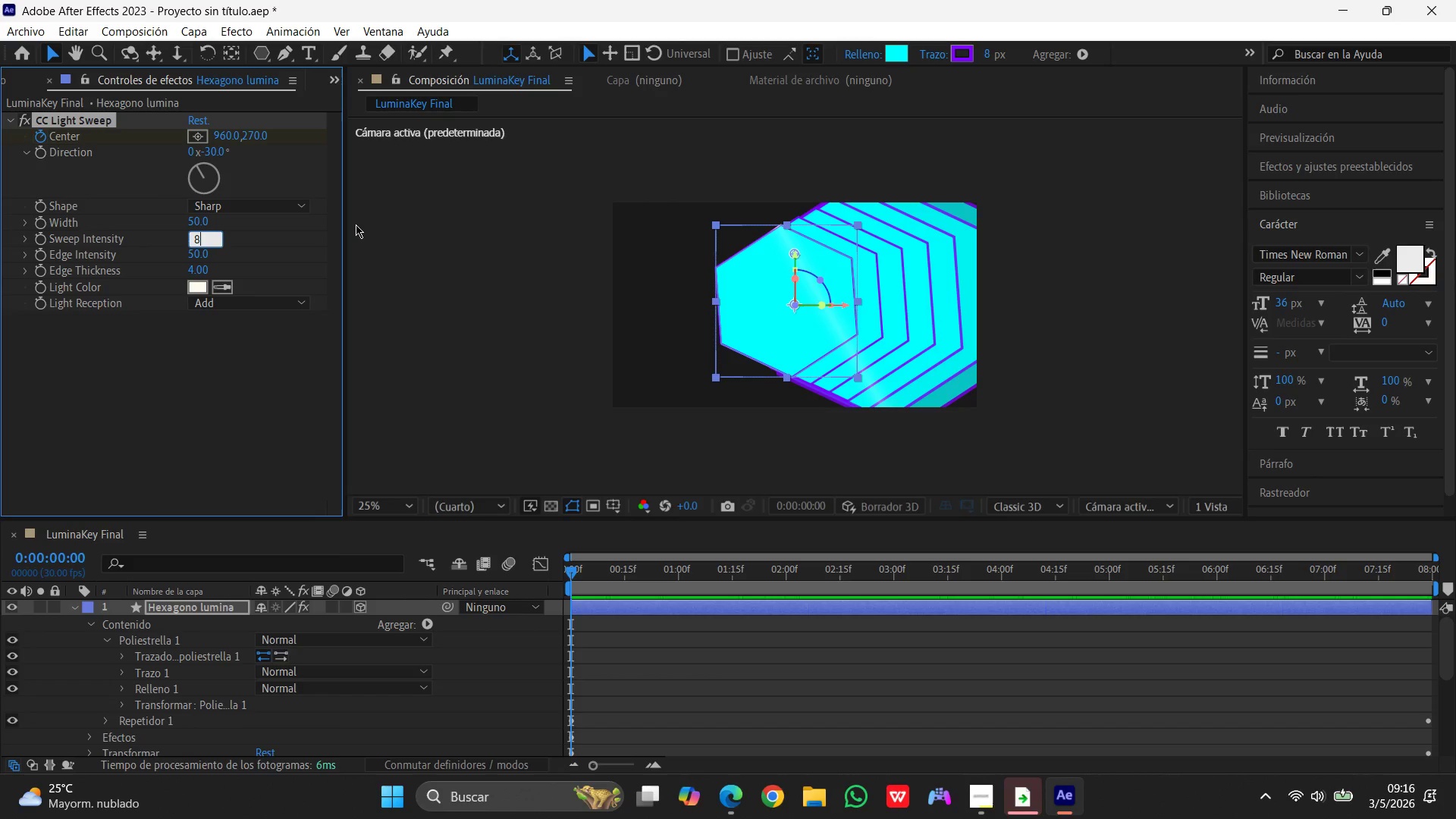 
key(Numpad0)
 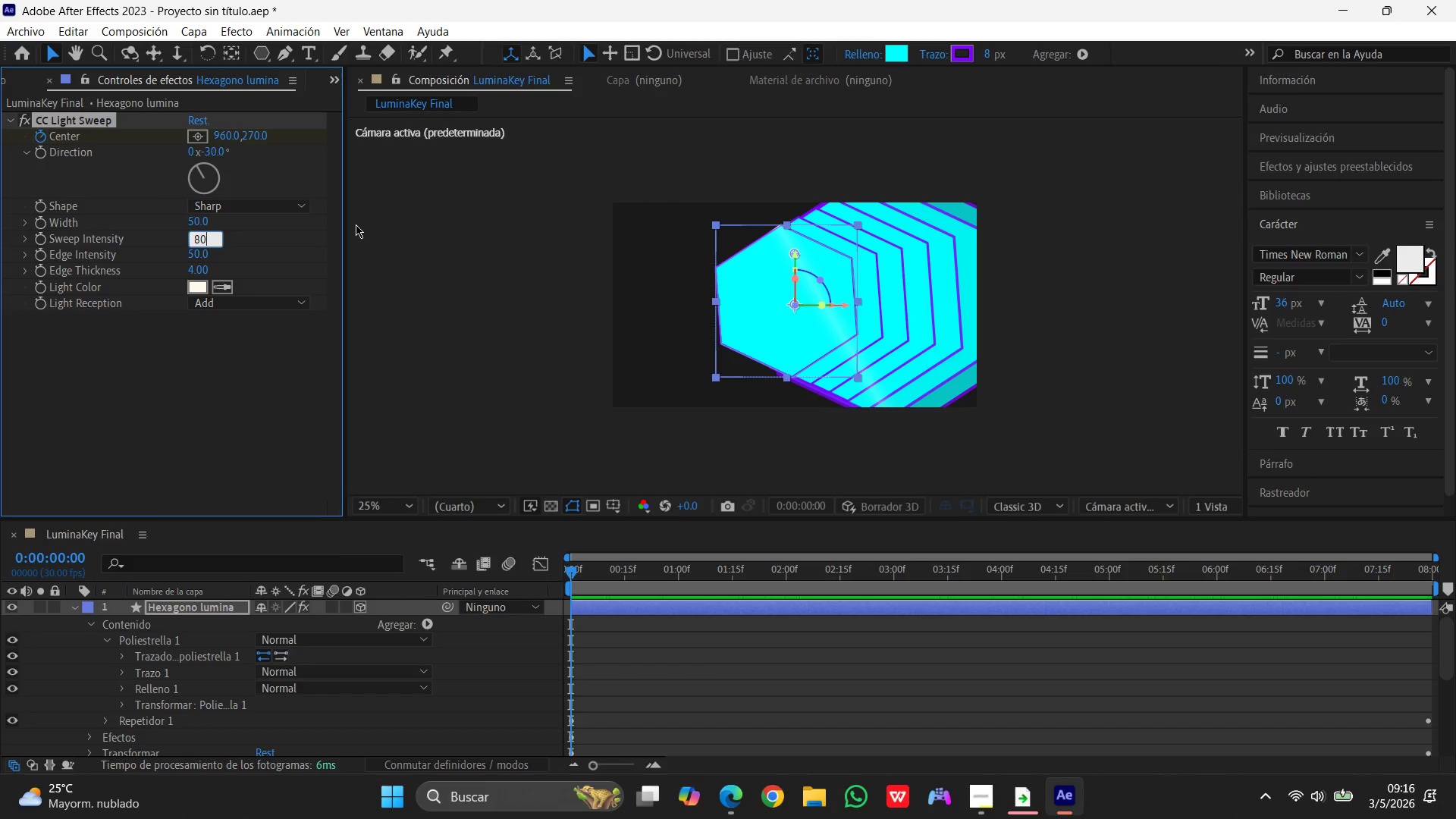 
key(Enter)
 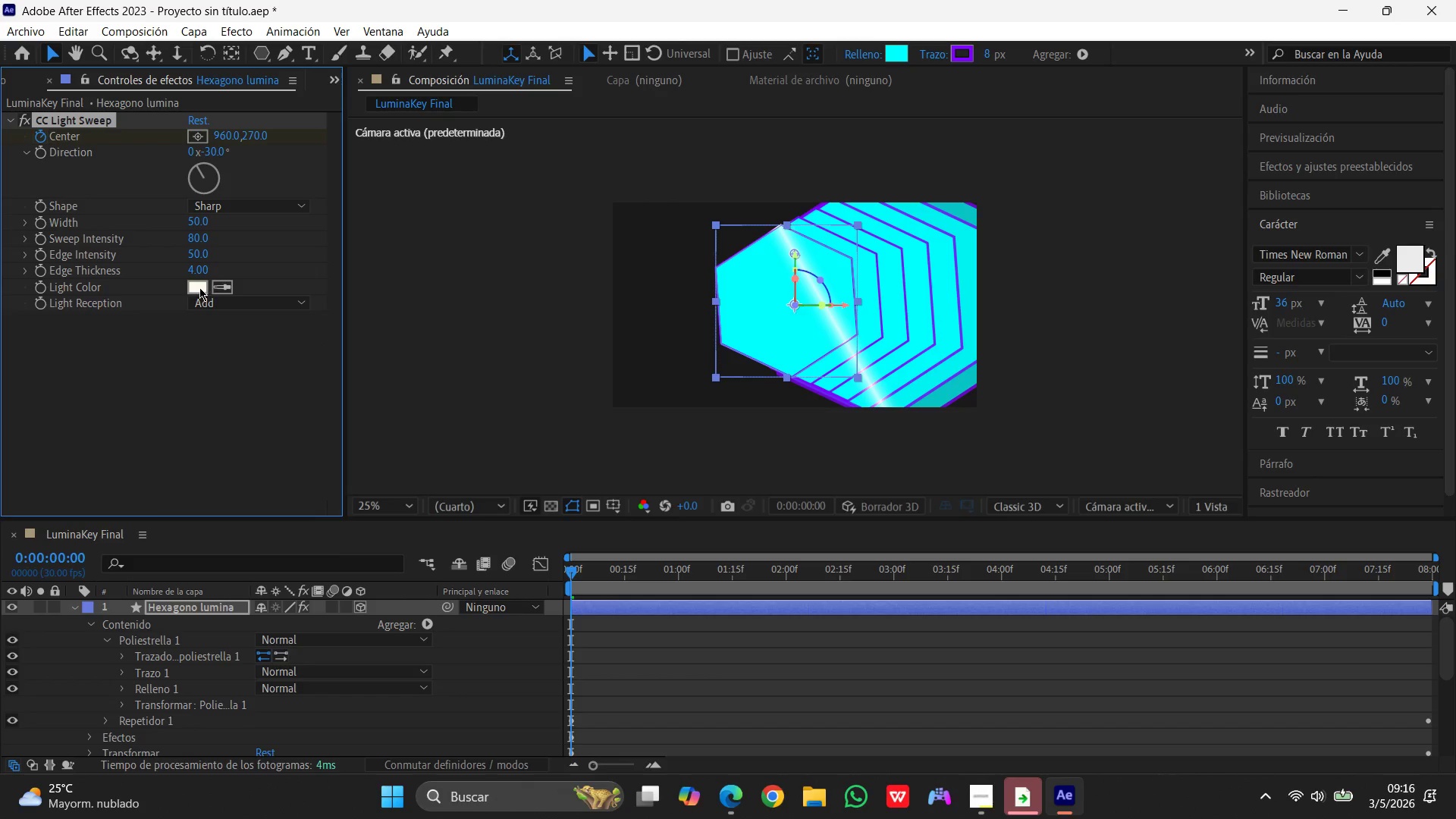 
wait(5.14)
 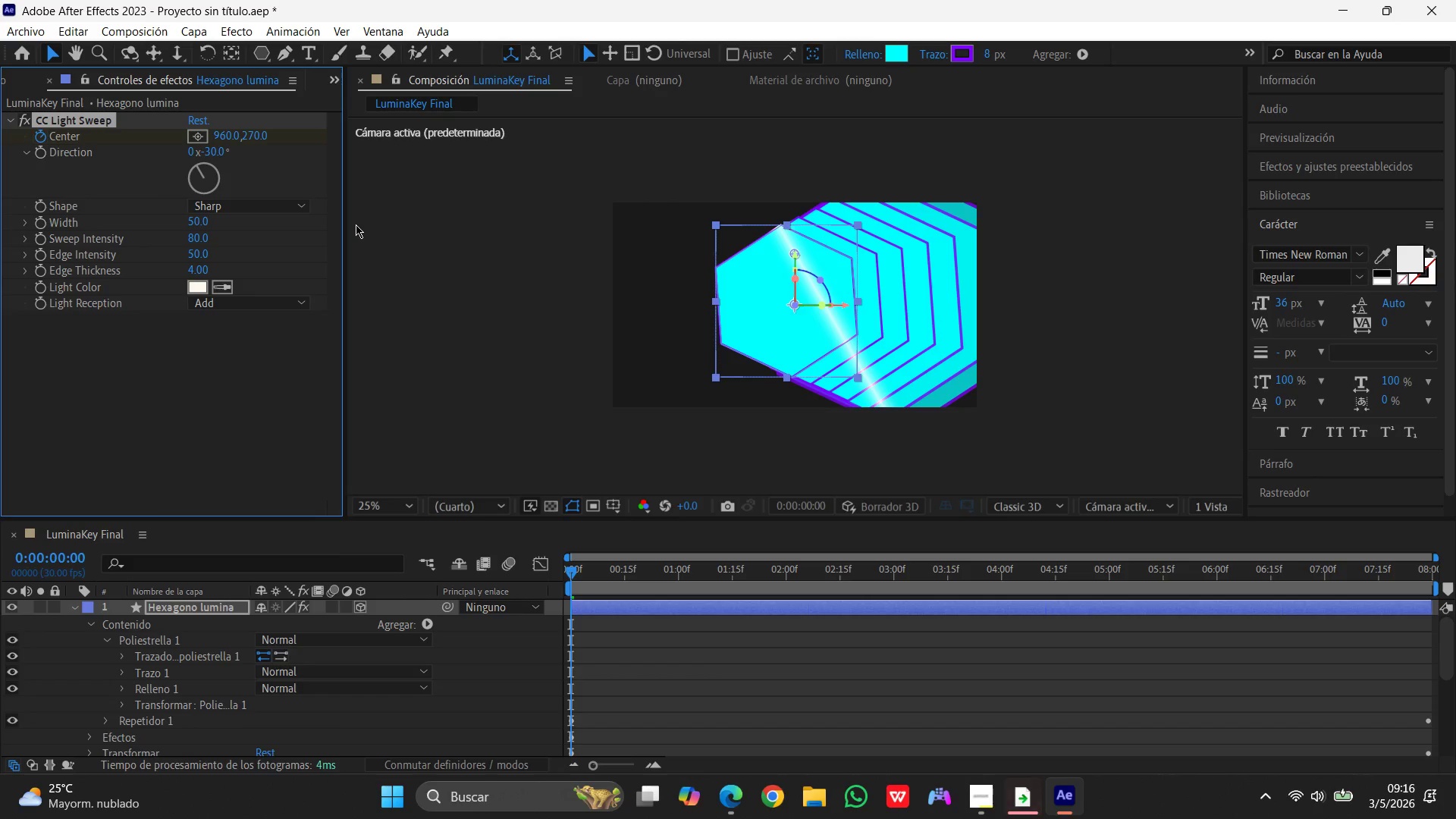 
left_click([190, 216])
 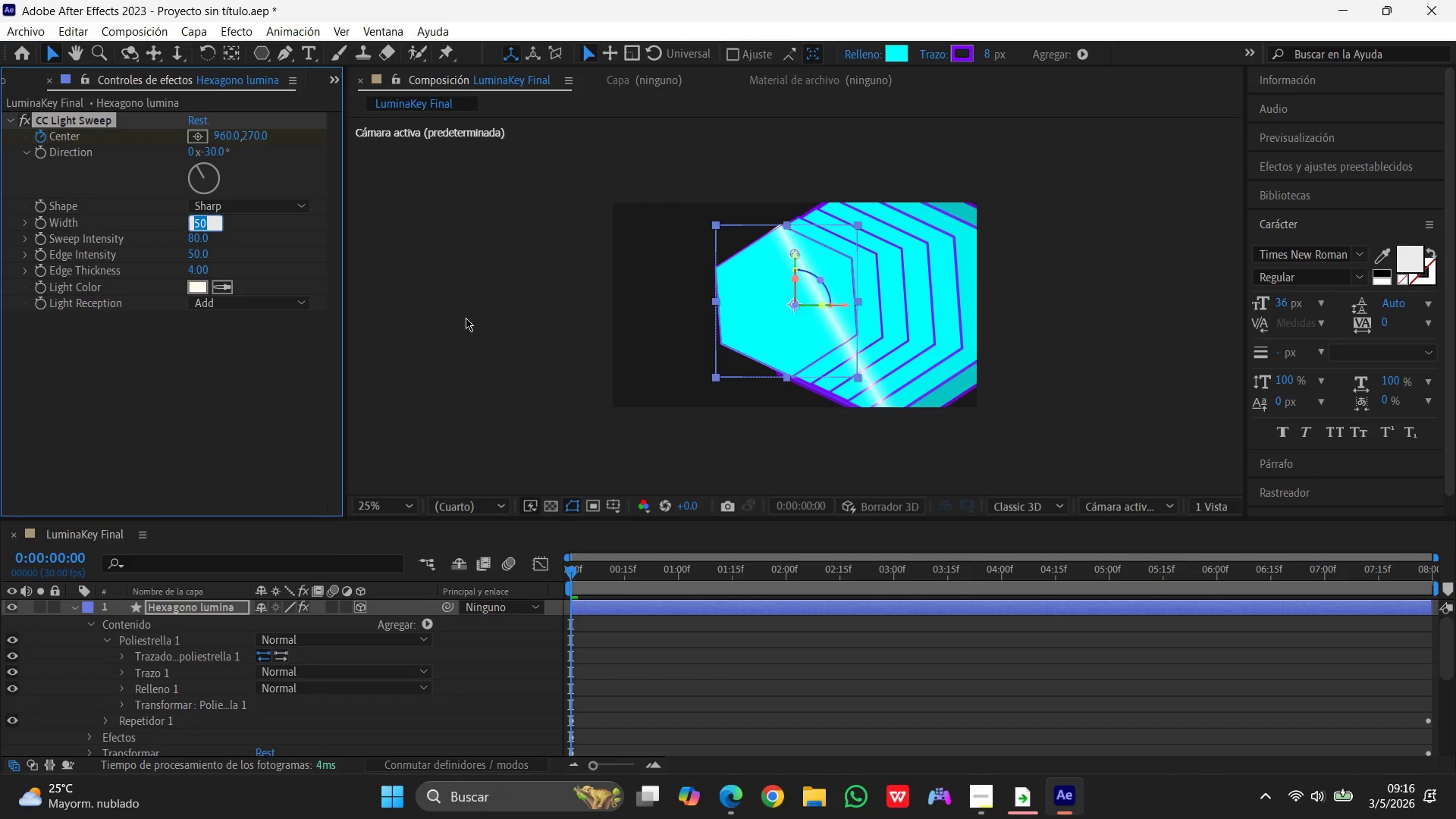 
key(Numpad1)
 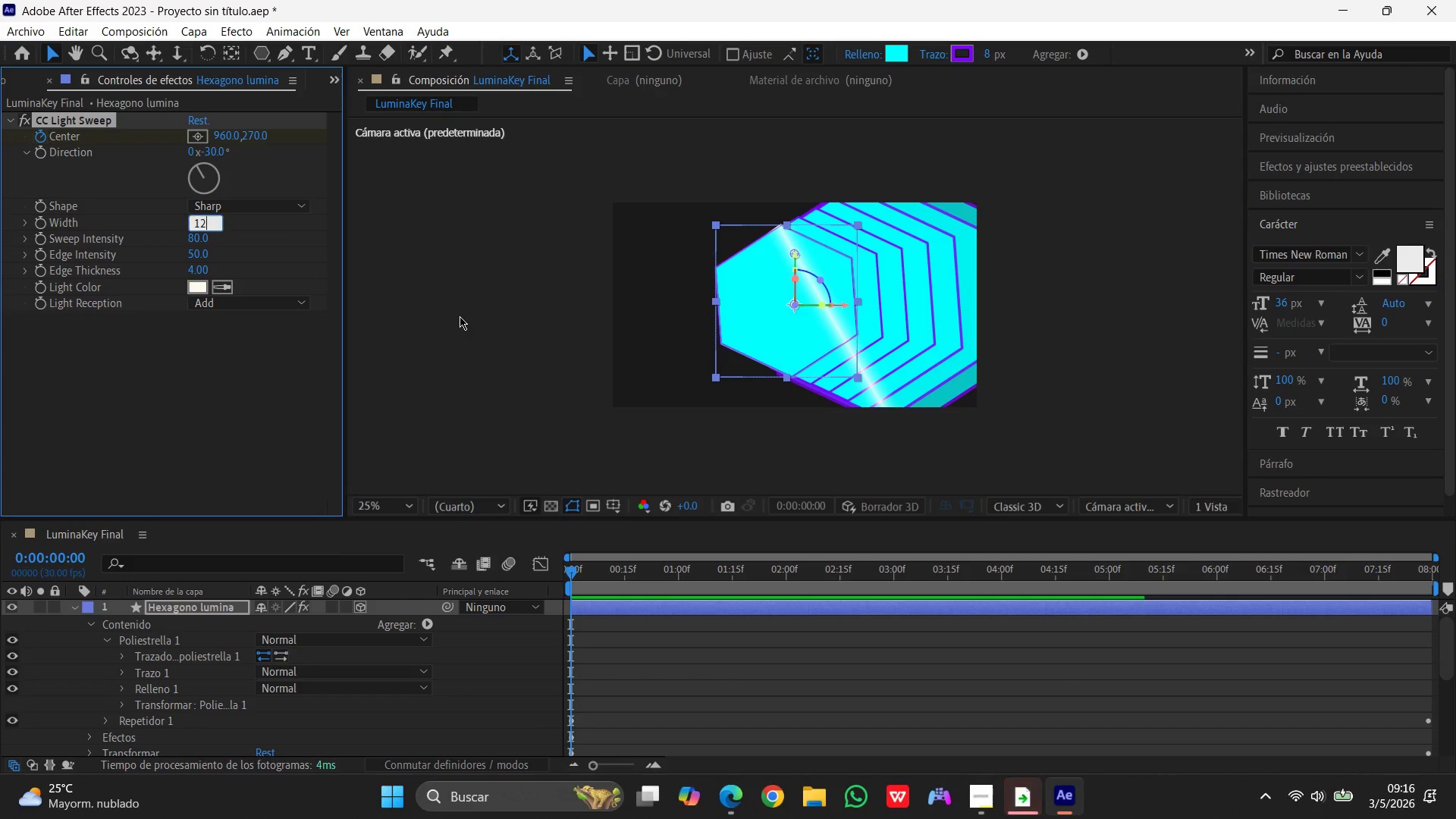 
key(Numpad2)
 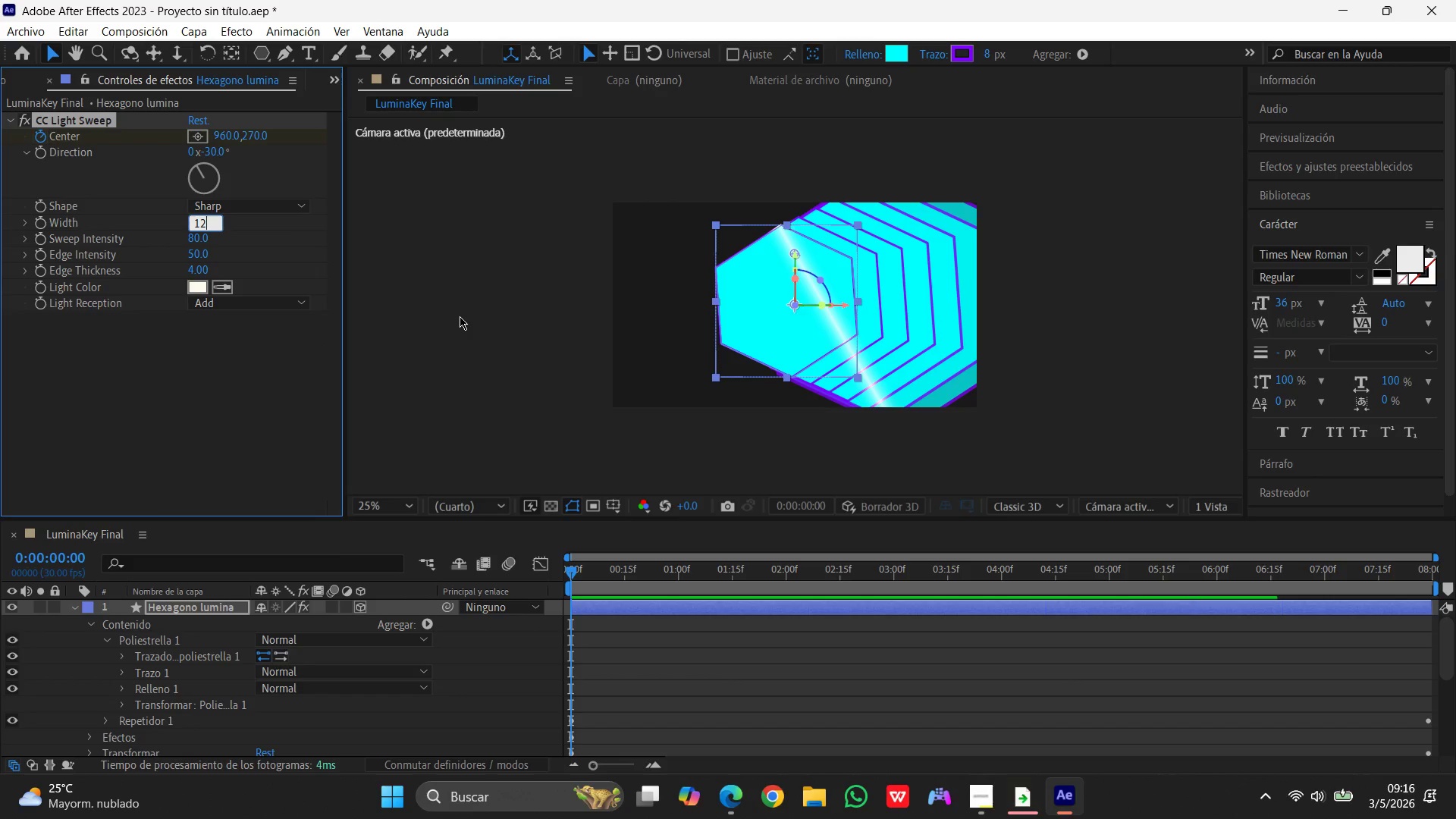 
key(Numpad0)
 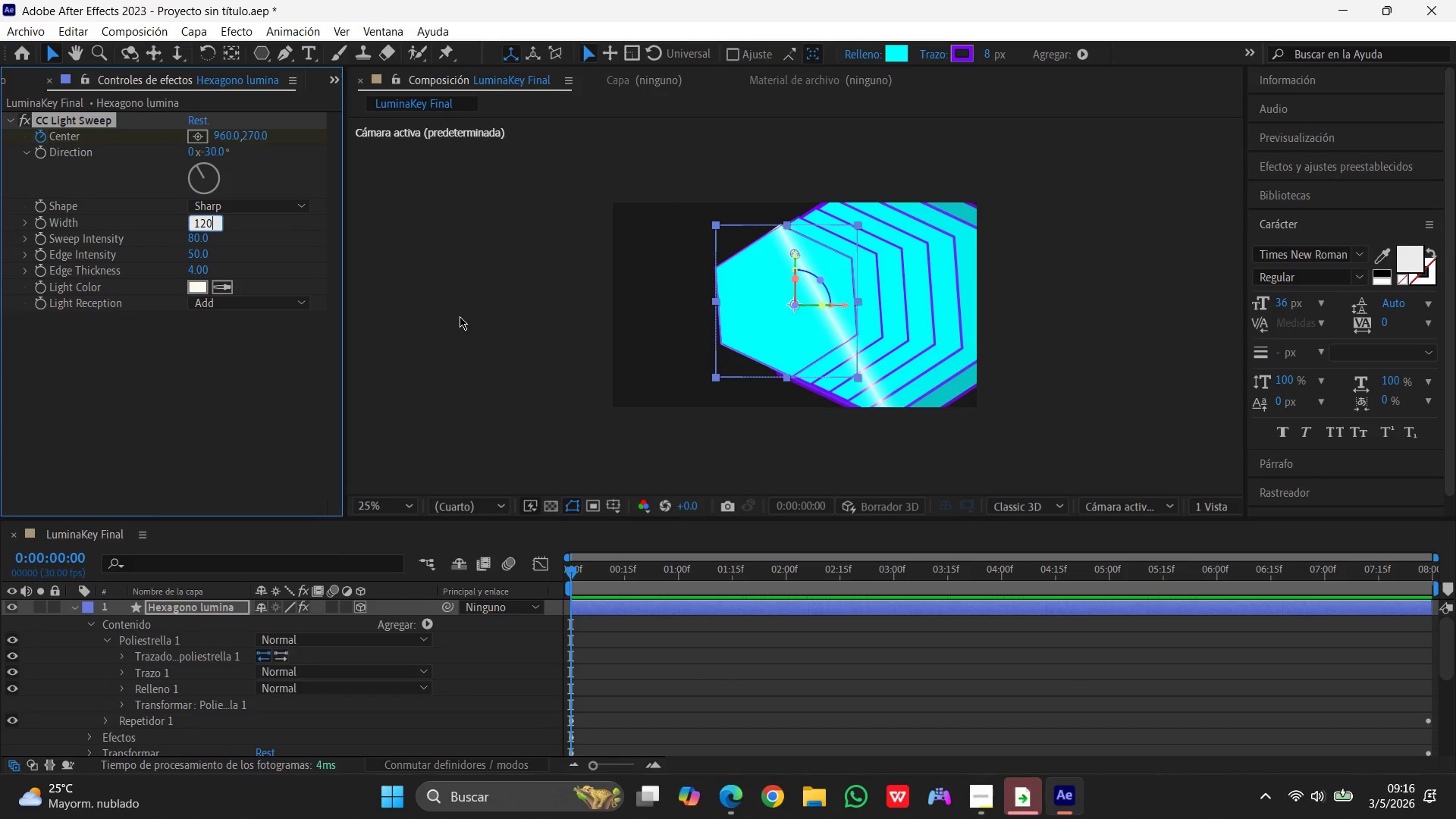 
key(Enter)
 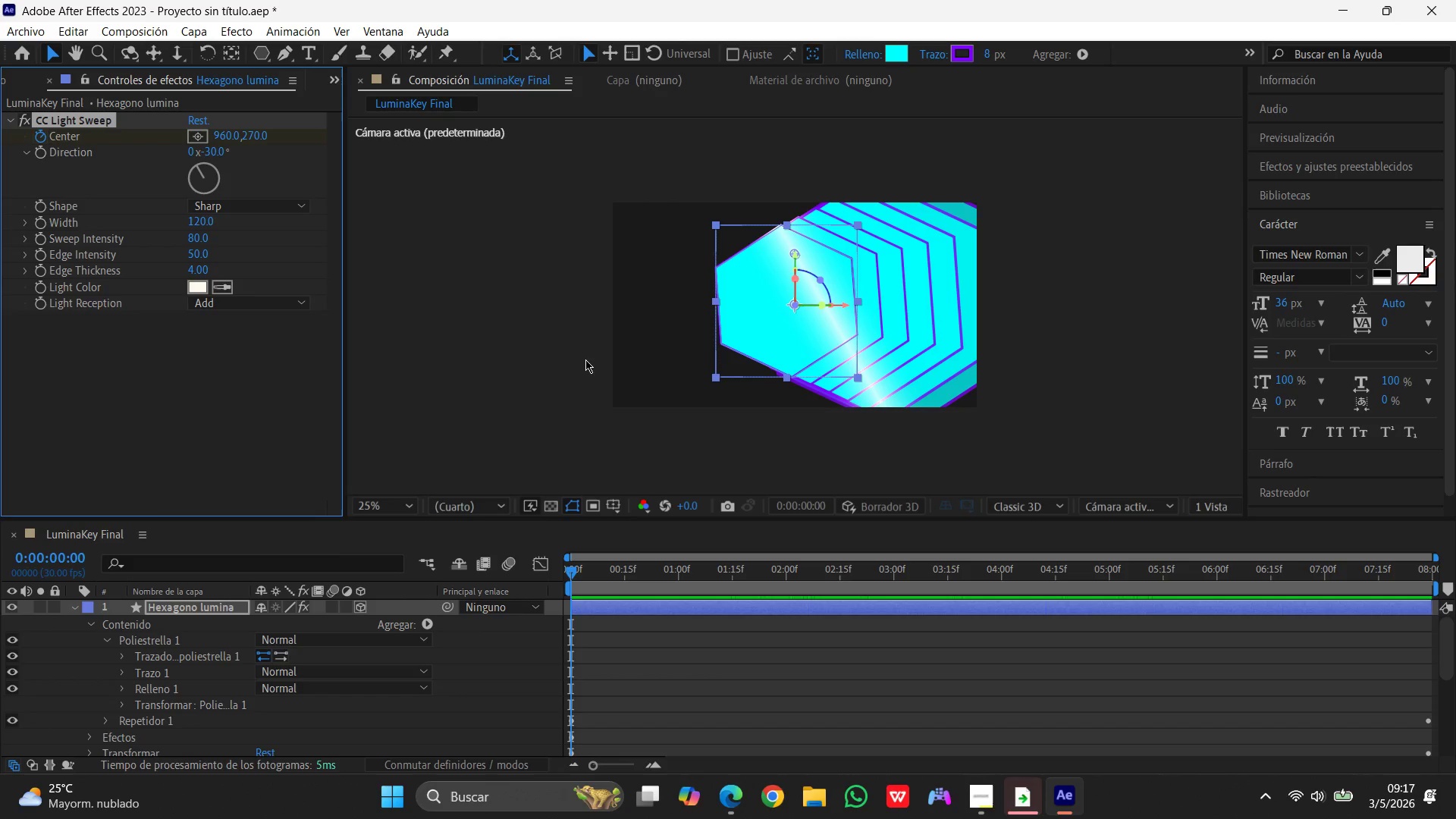 
wait(75.31)
 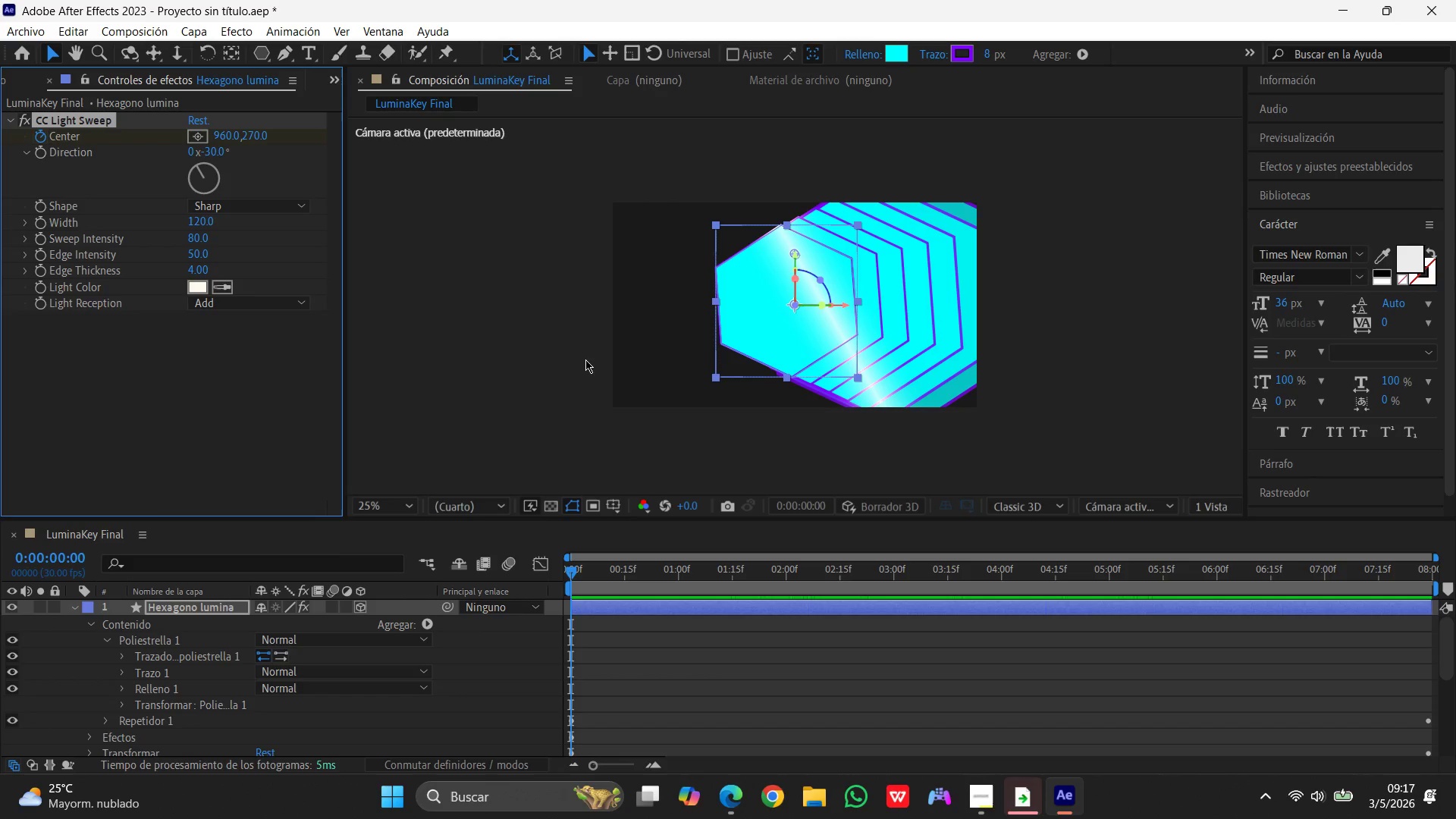 
left_click([189, 262])
 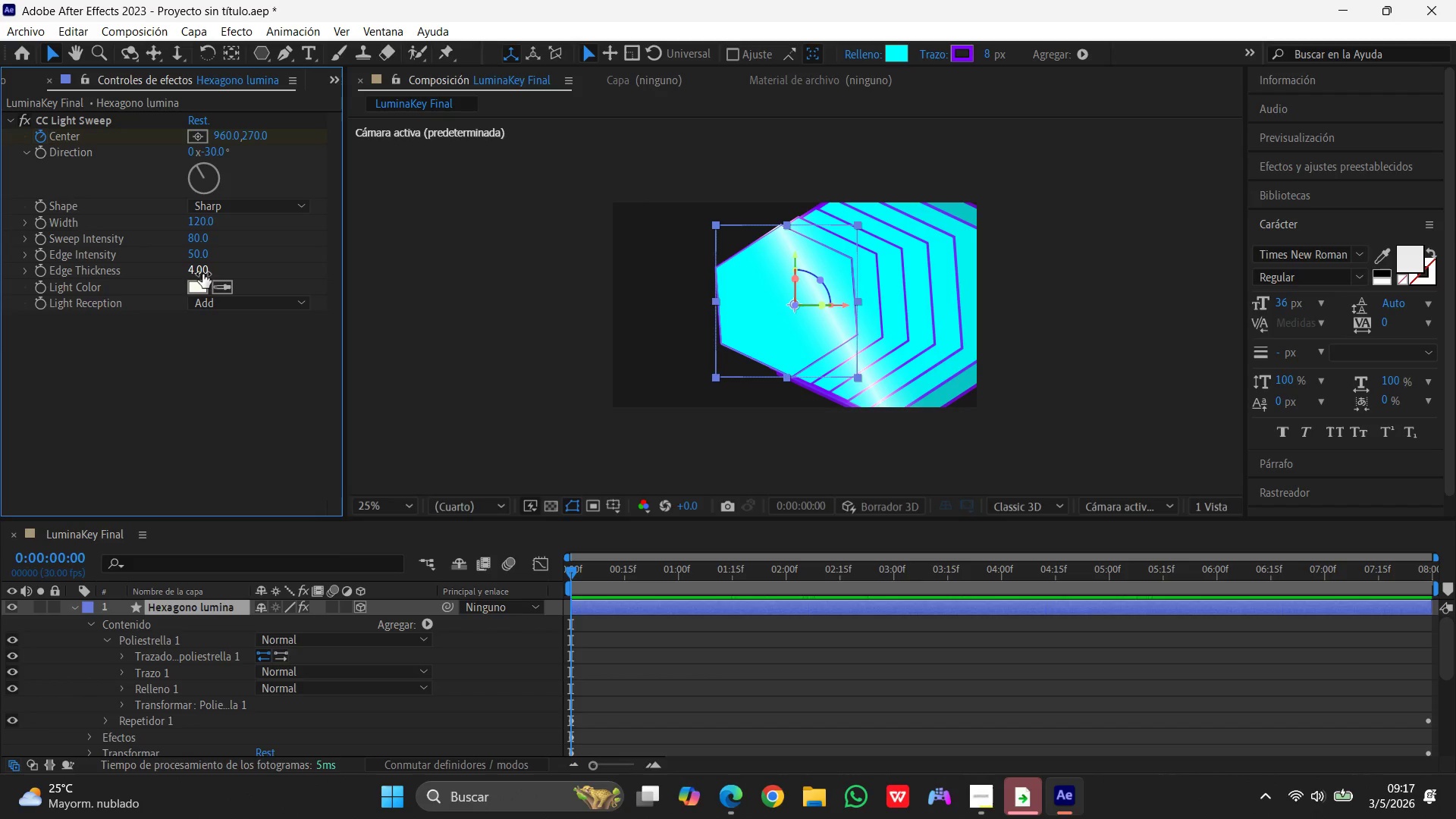 
left_click([202, 274])
 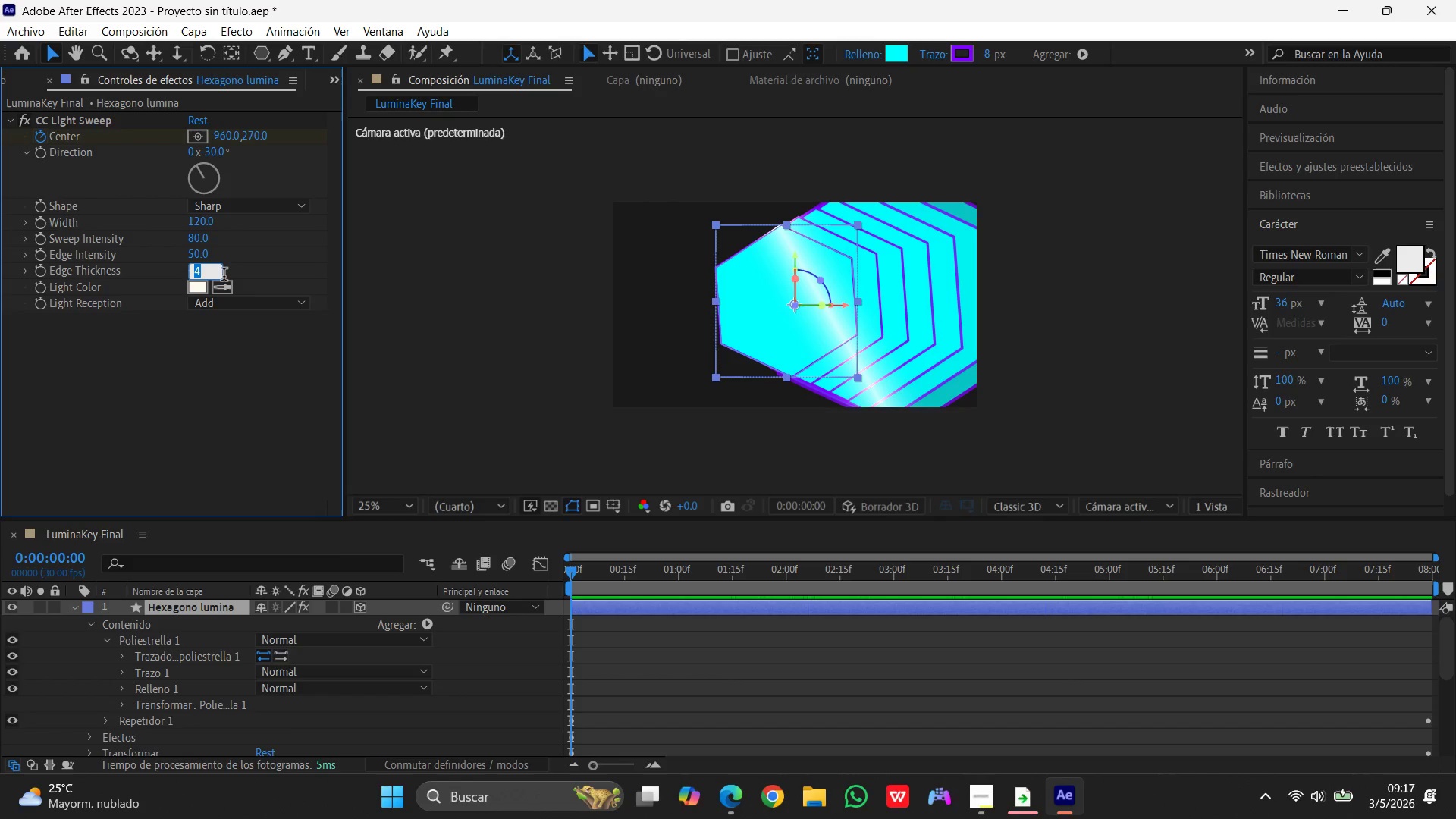 
key(Numpad0)
 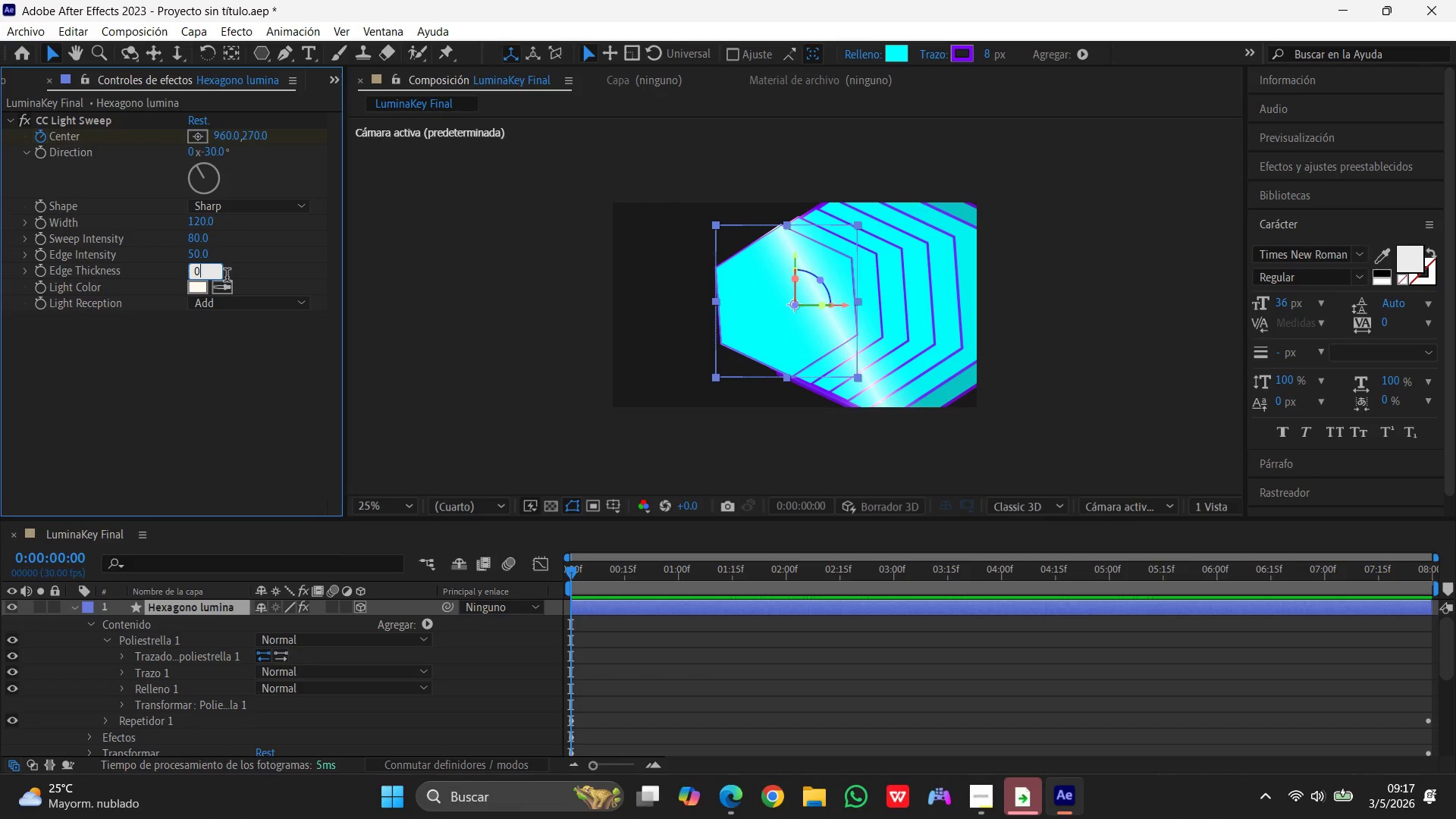 
key(Enter)
 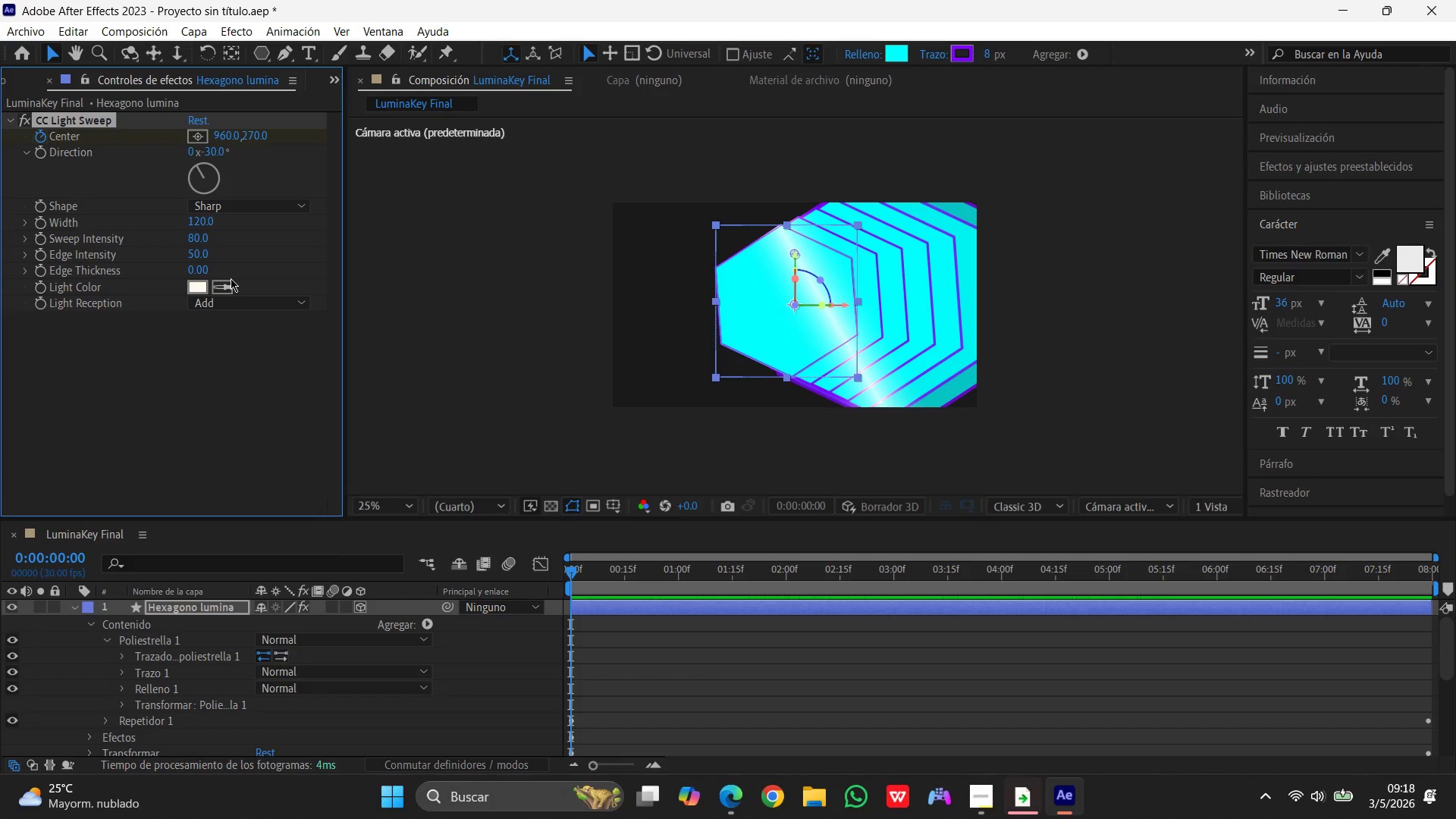 
wait(17.21)
 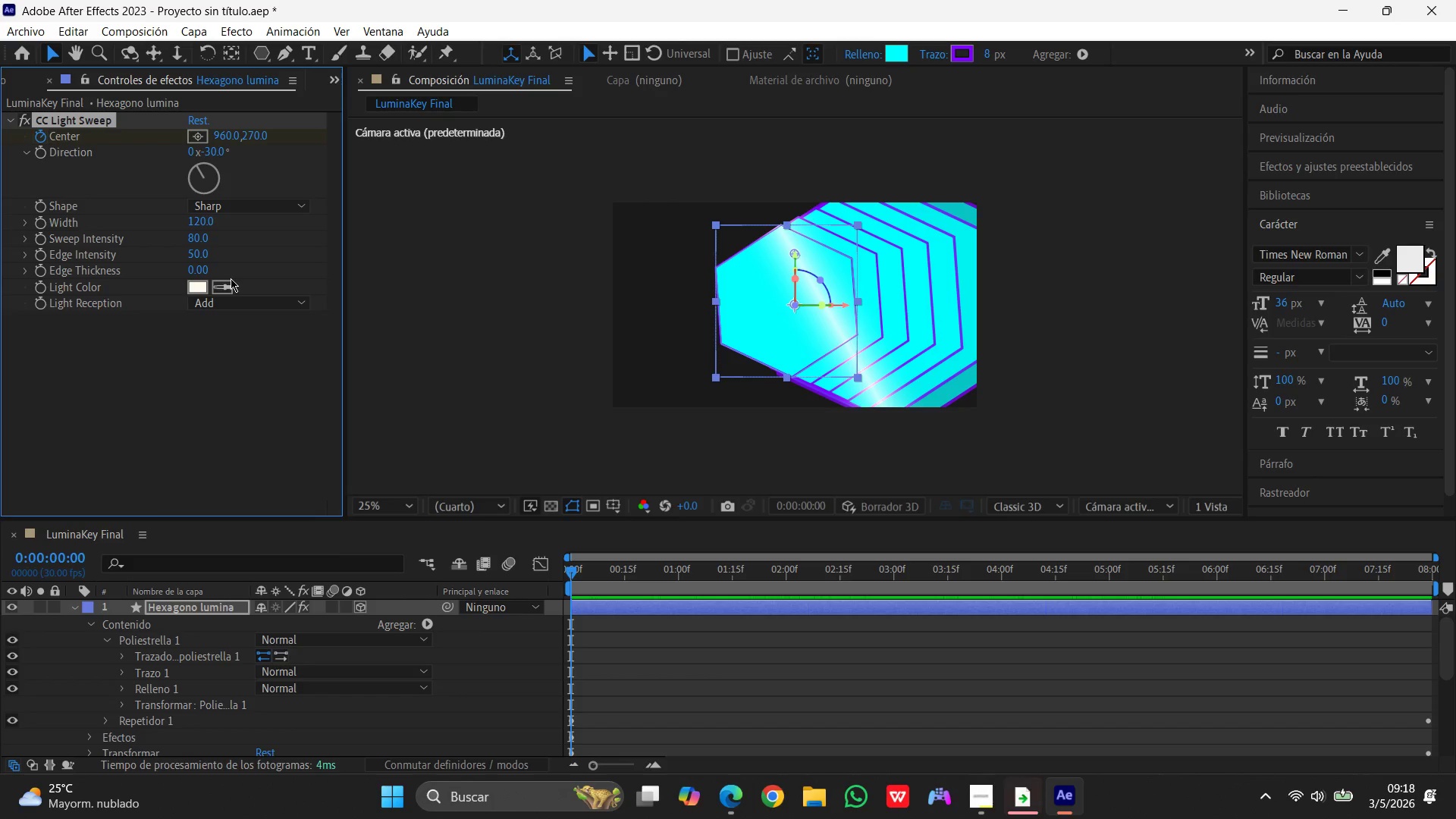 
mouse_move([227, 146])
 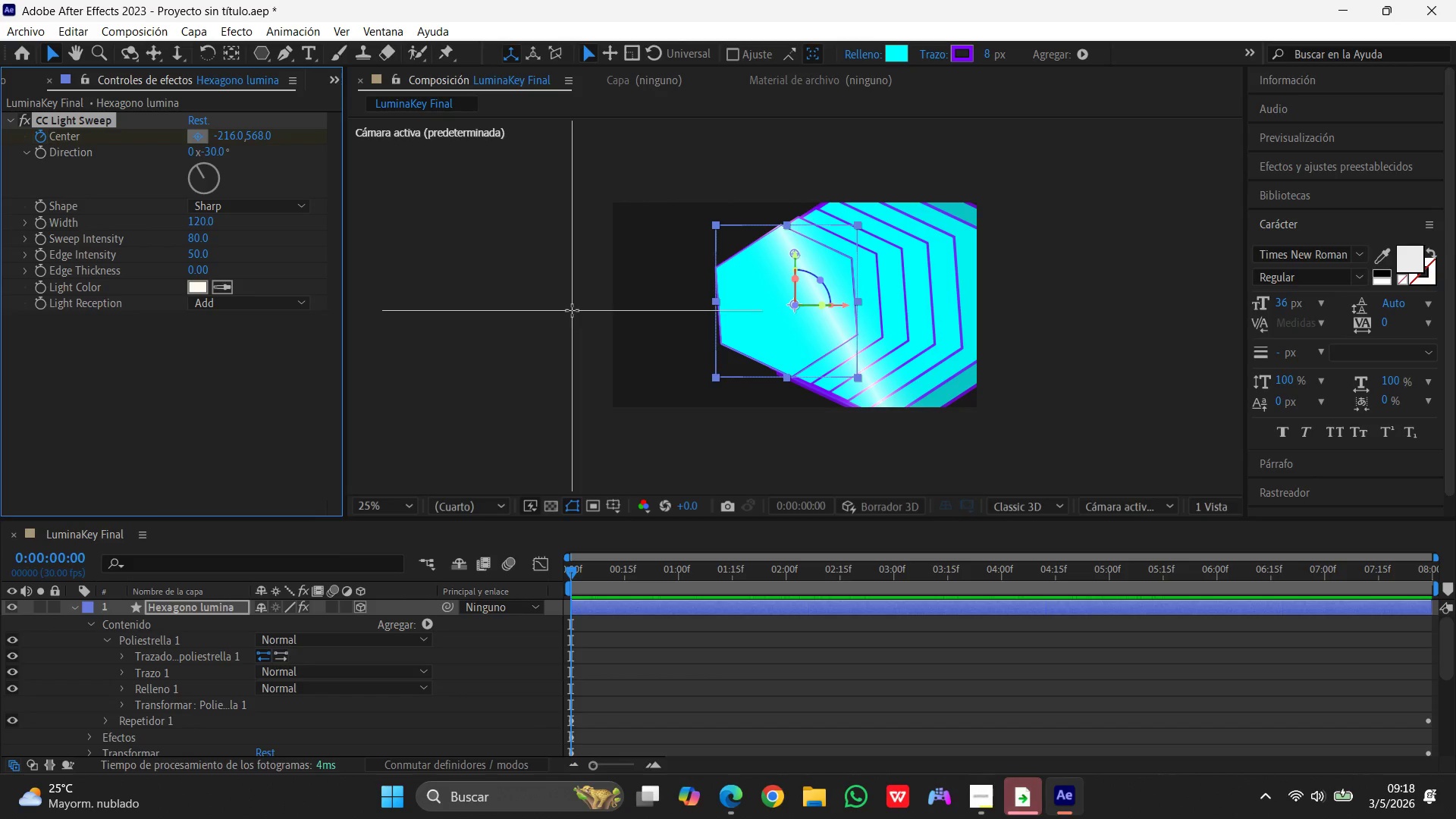 
wait(19.55)
 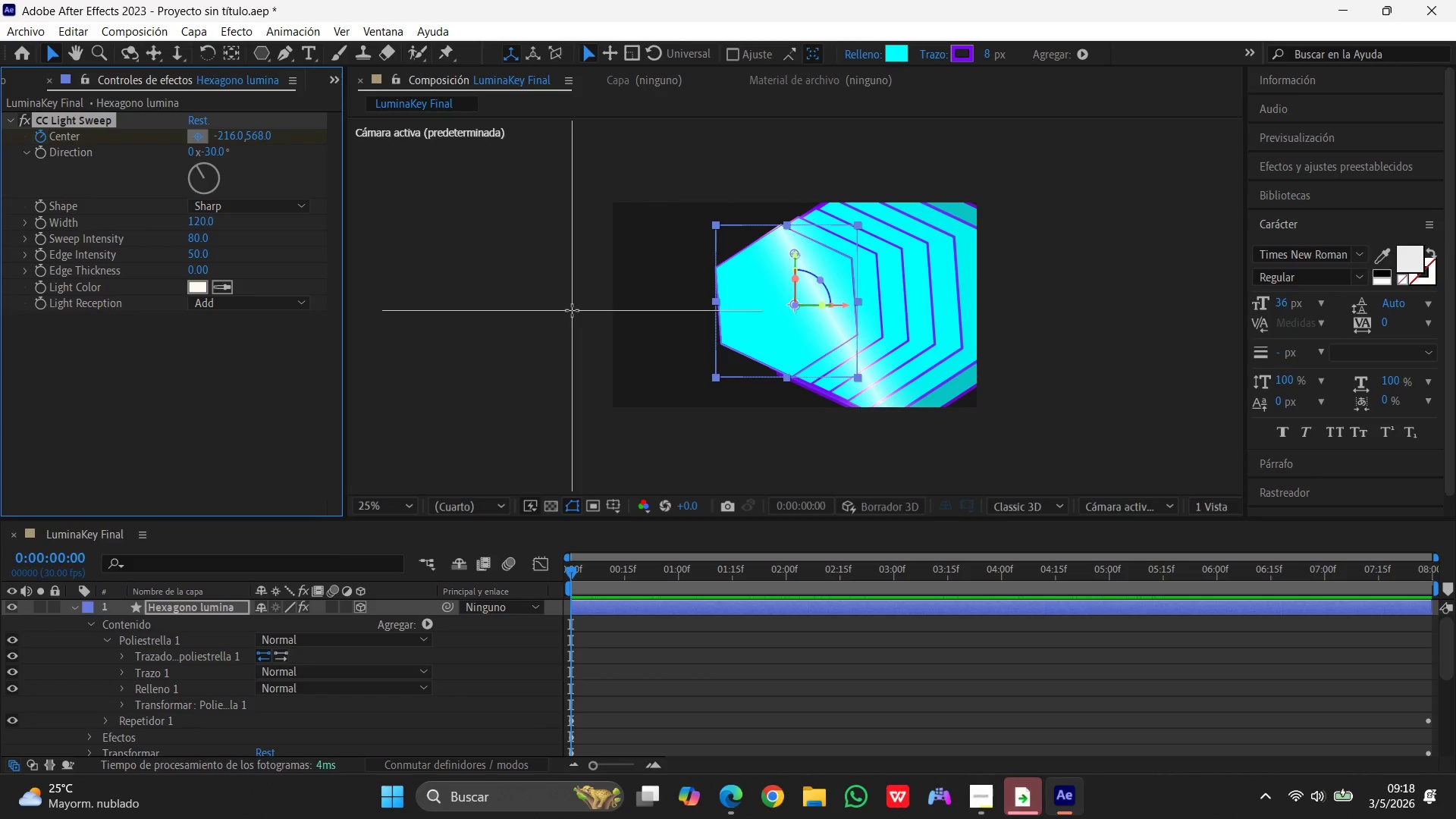 
left_click([592, 301])
 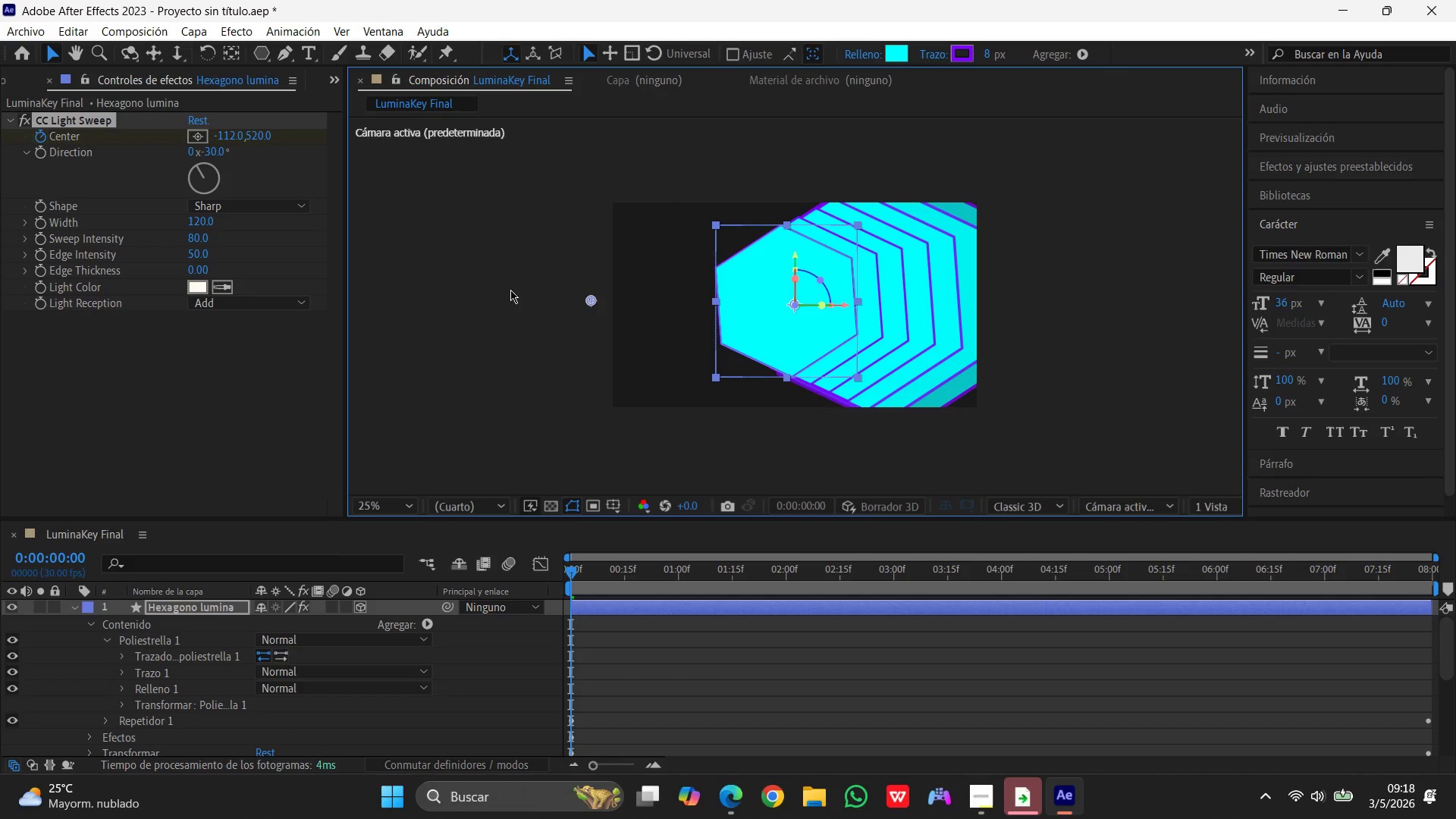 
wait(8.27)
 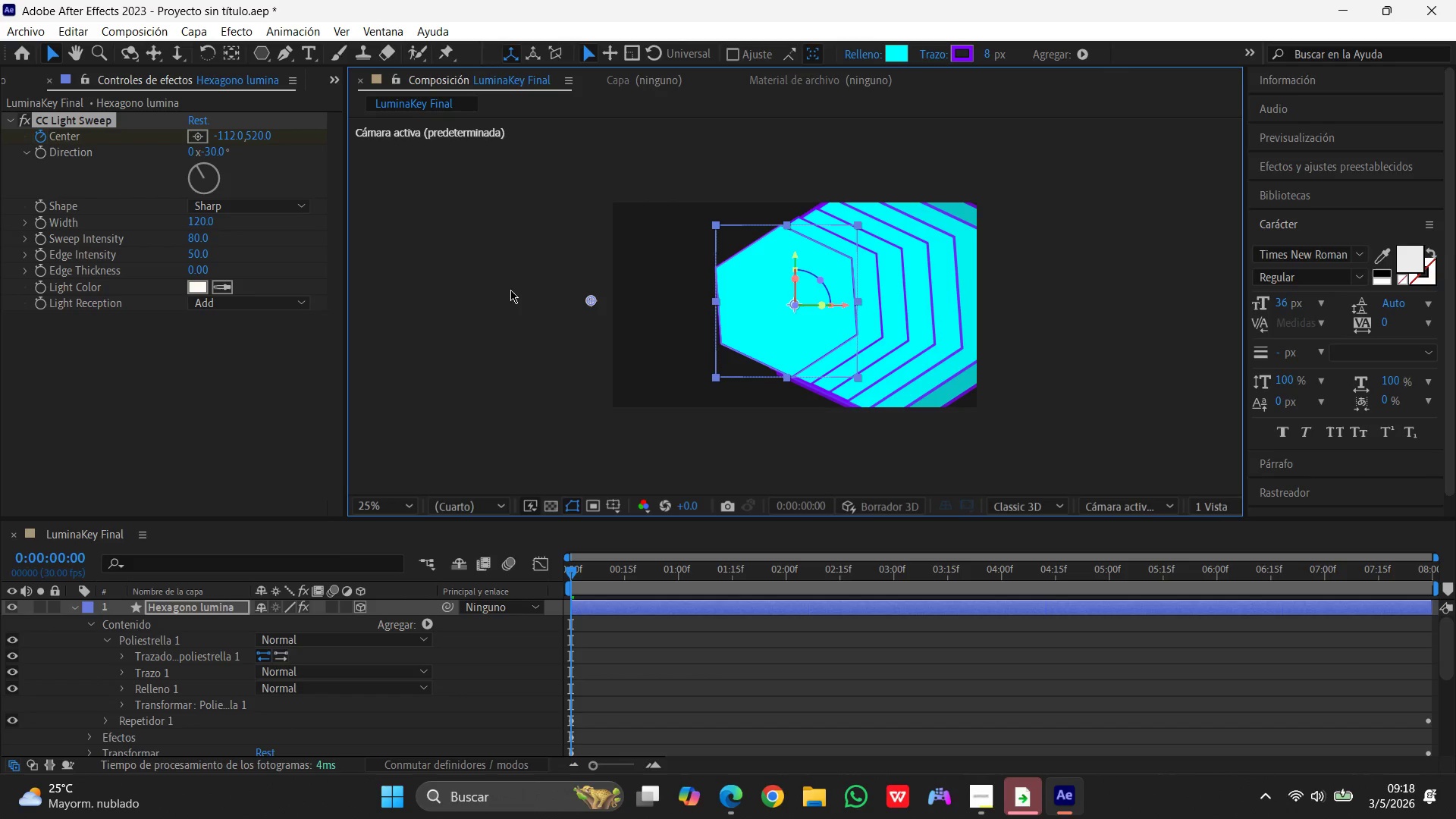 
left_click_drag(start_coordinate=[571, 572], to_coordinate=[585, 570])
 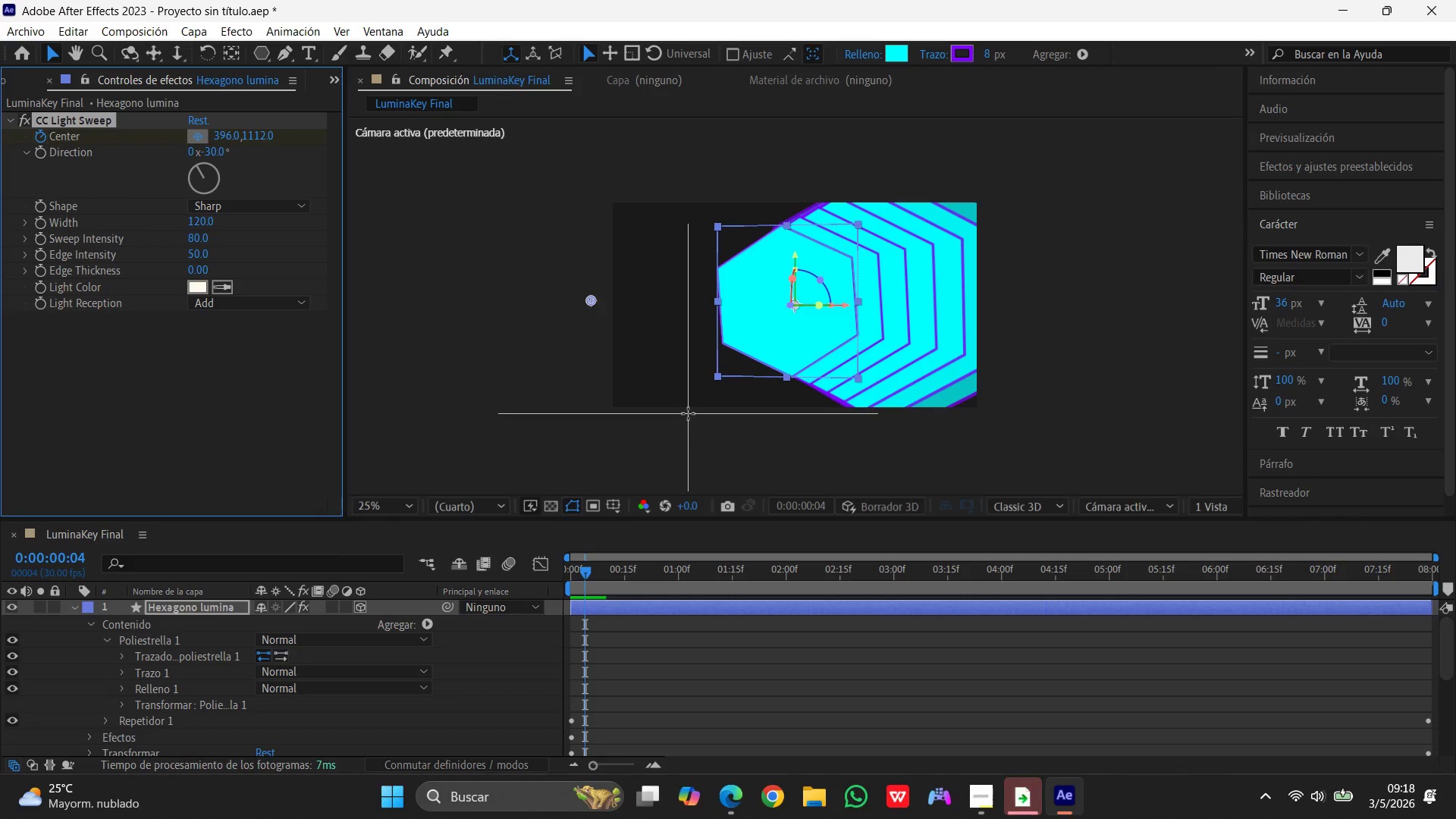 
wait(16.75)
 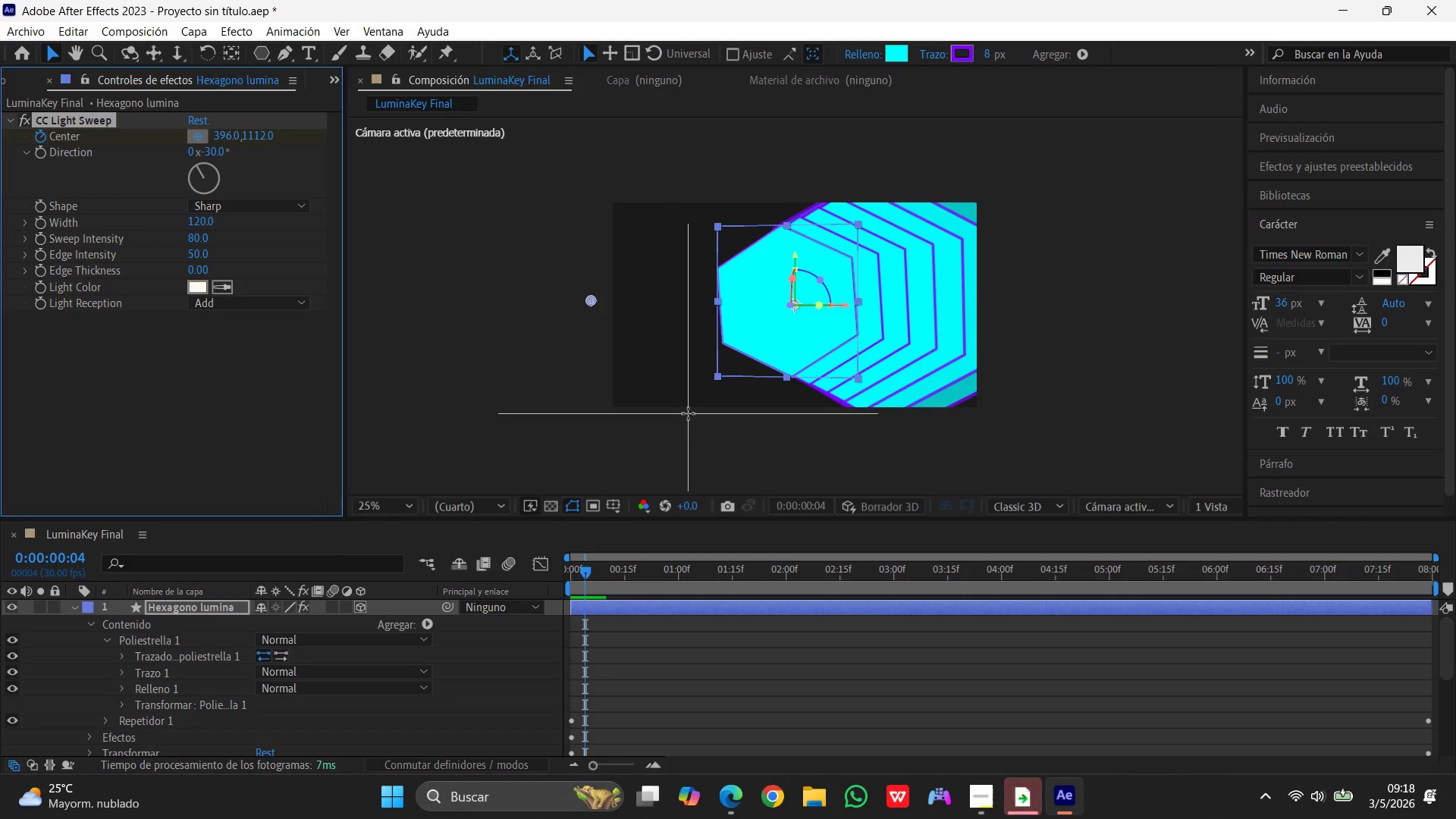 
left_click([1021, 431])
 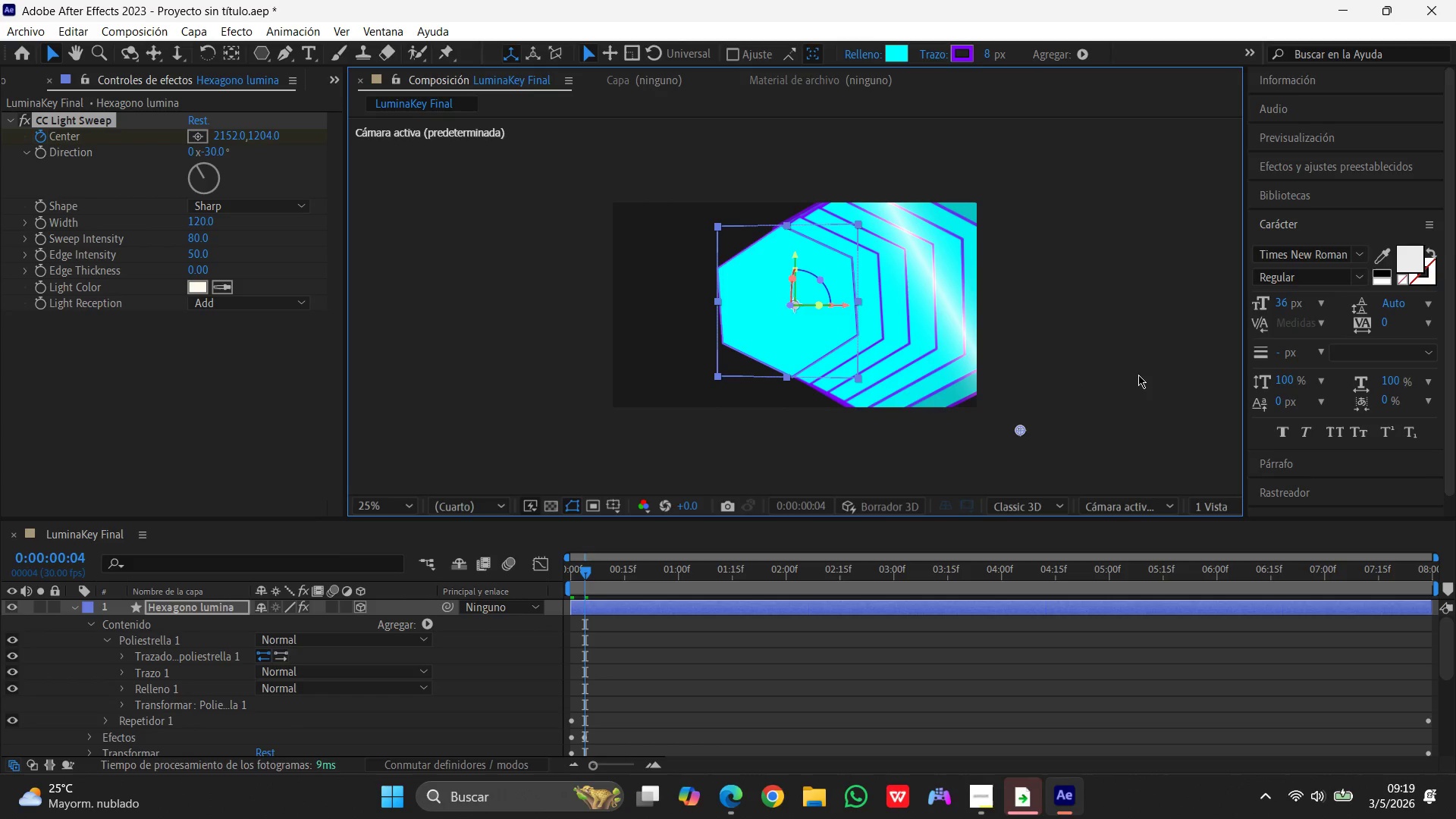 
key(Space)
 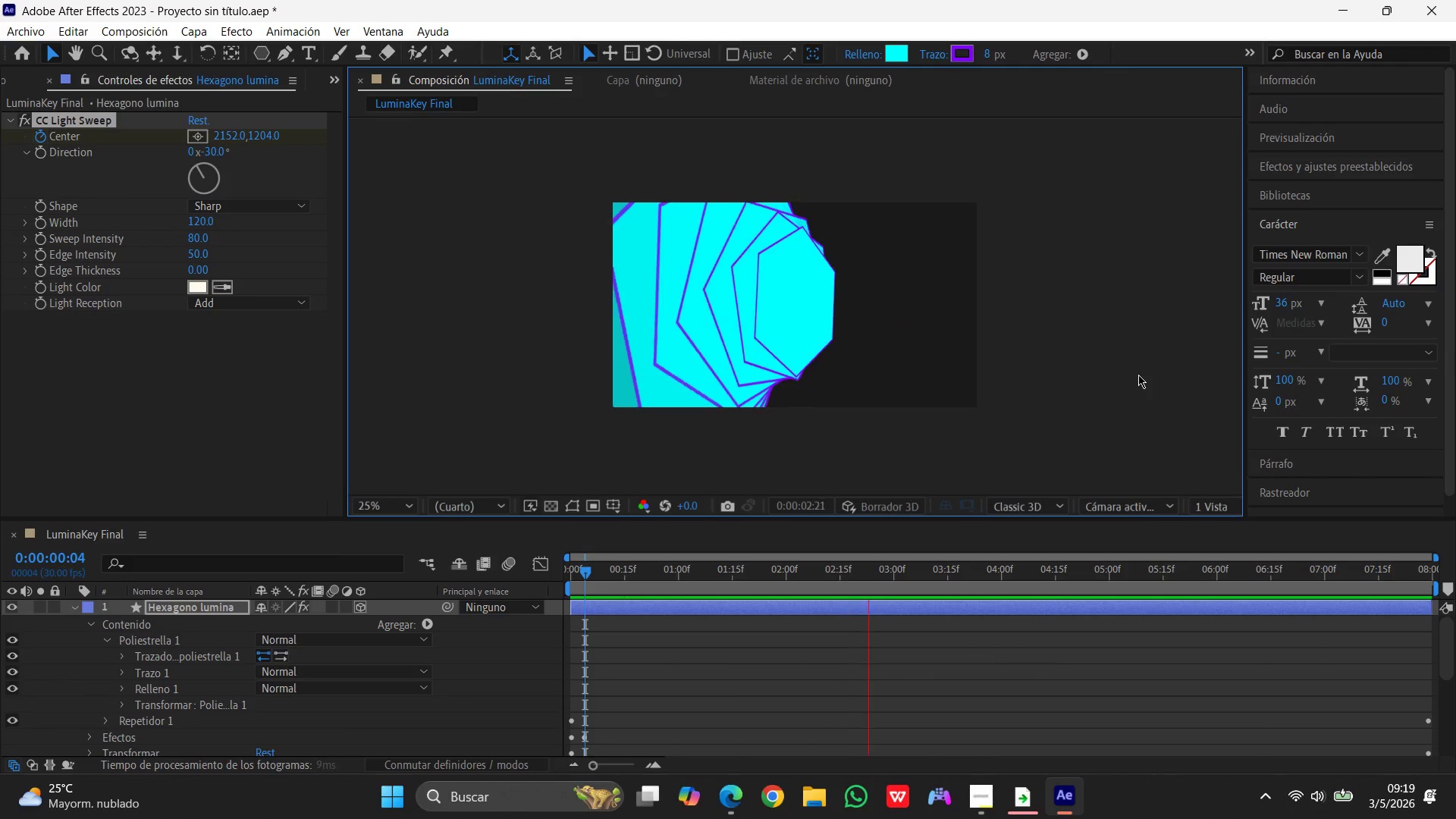 
wait(15.95)
 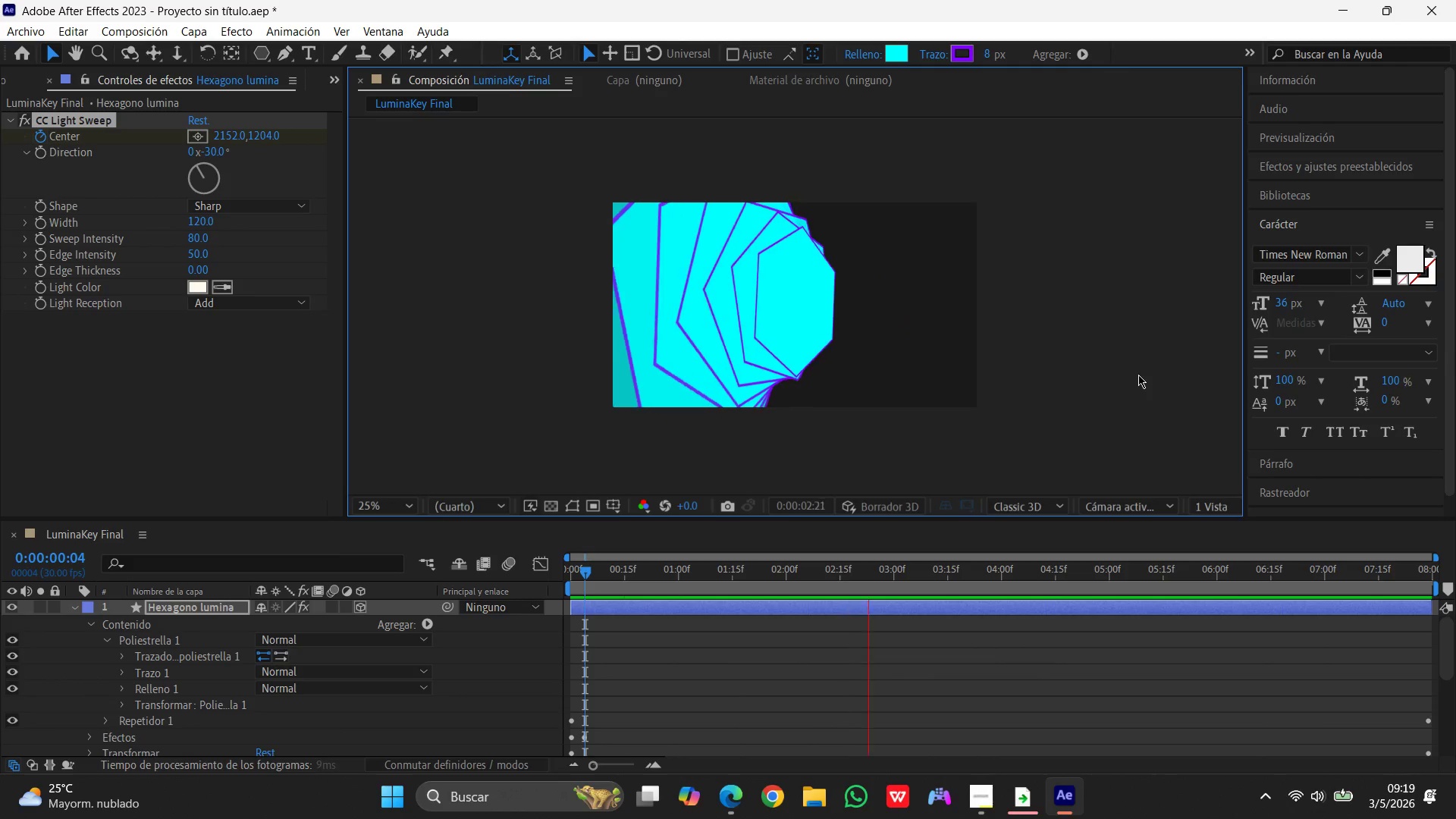 
key(Space)
 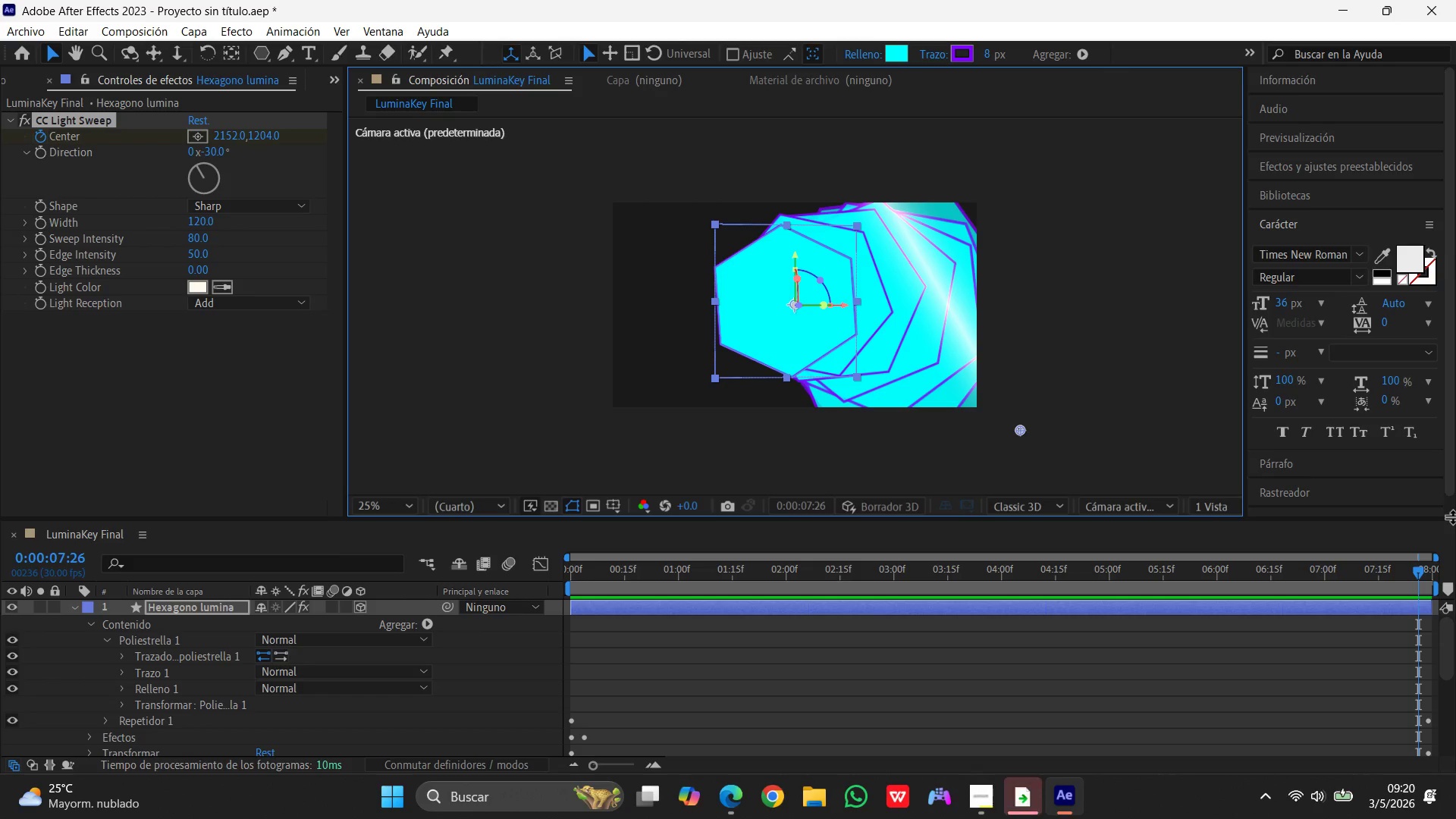 
wait(80.2)
 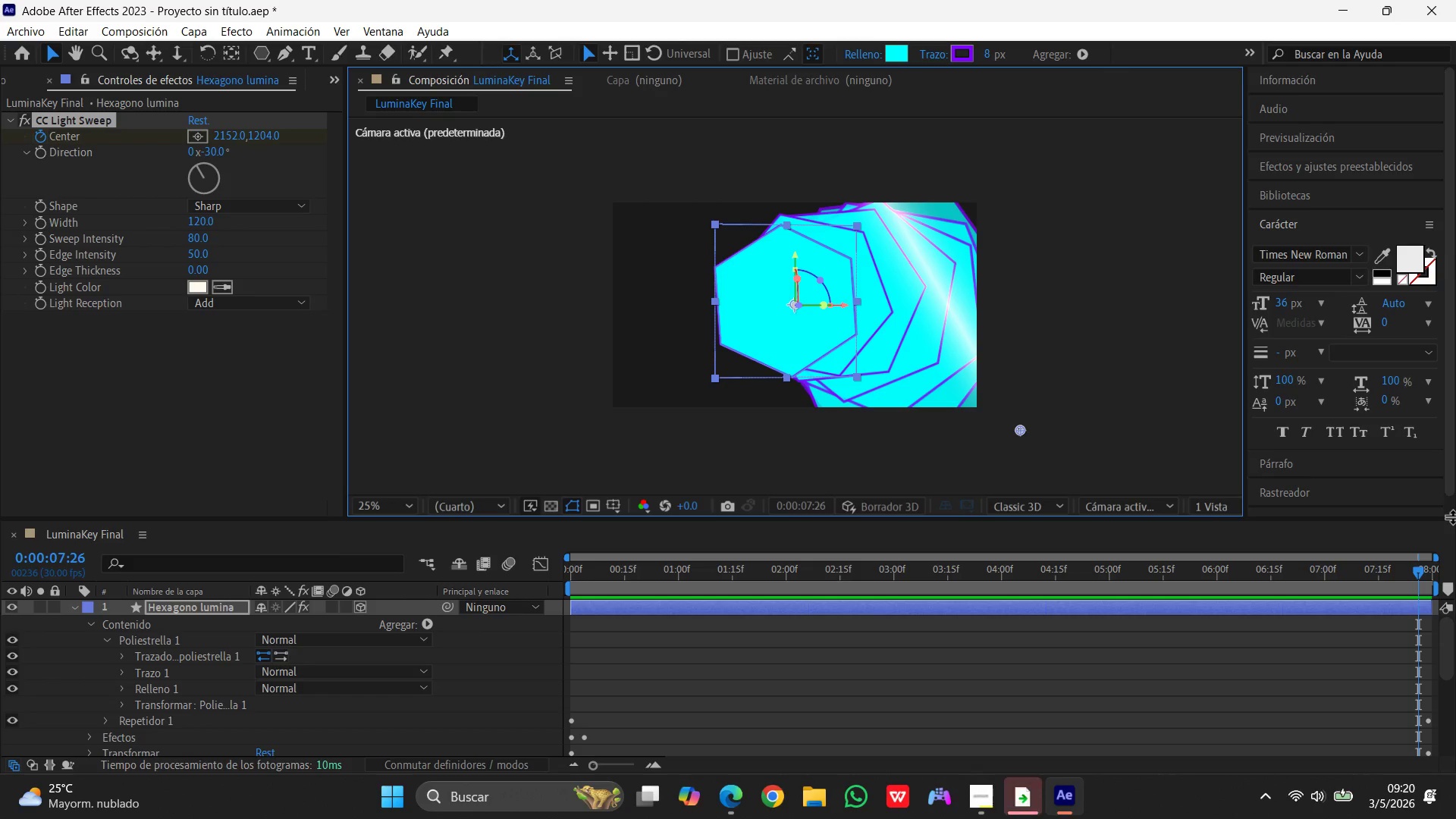 
left_click_drag(start_coordinate=[1419, 577], to_coordinate=[402, 563])
 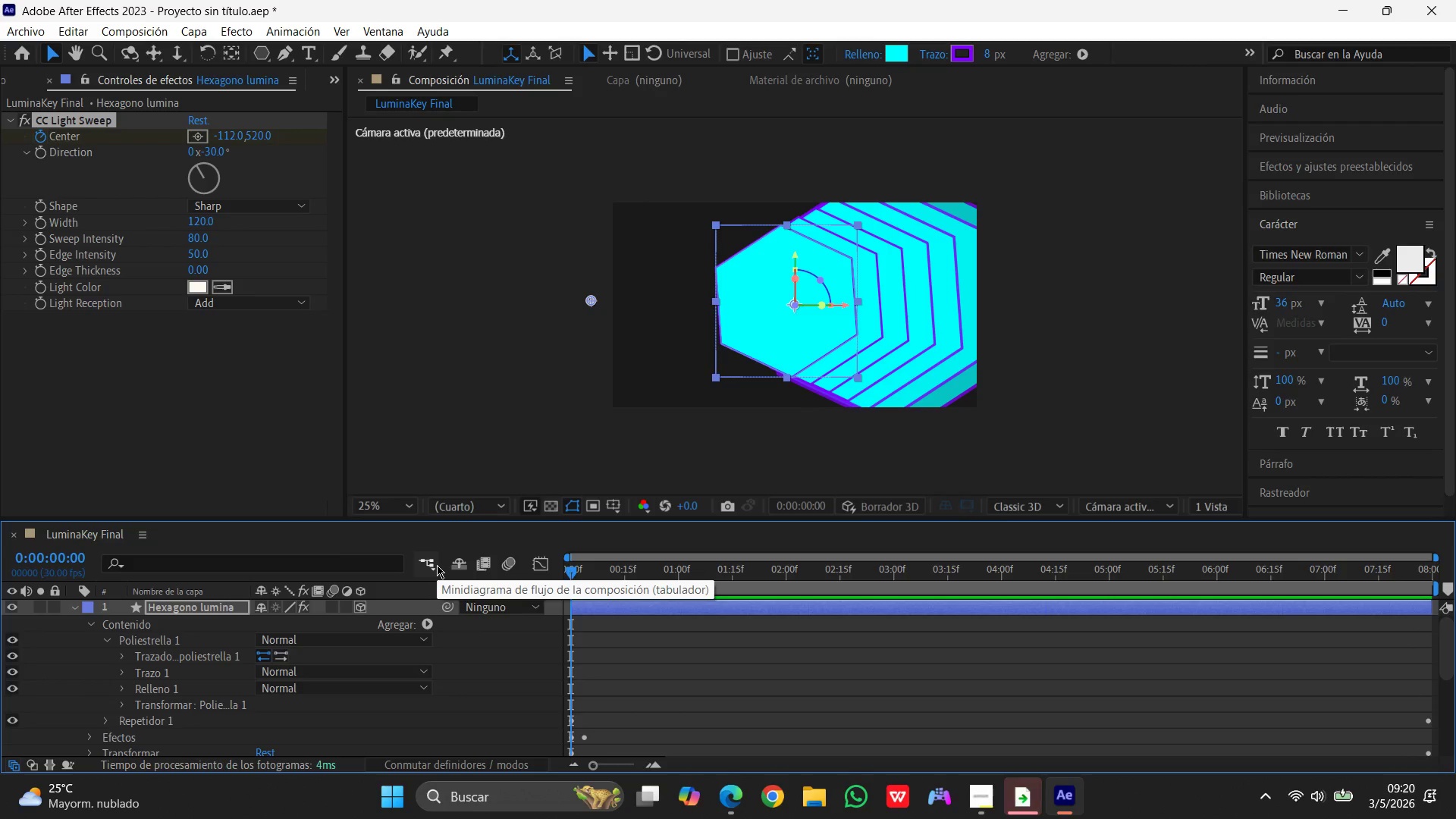 
wait(8.2)
 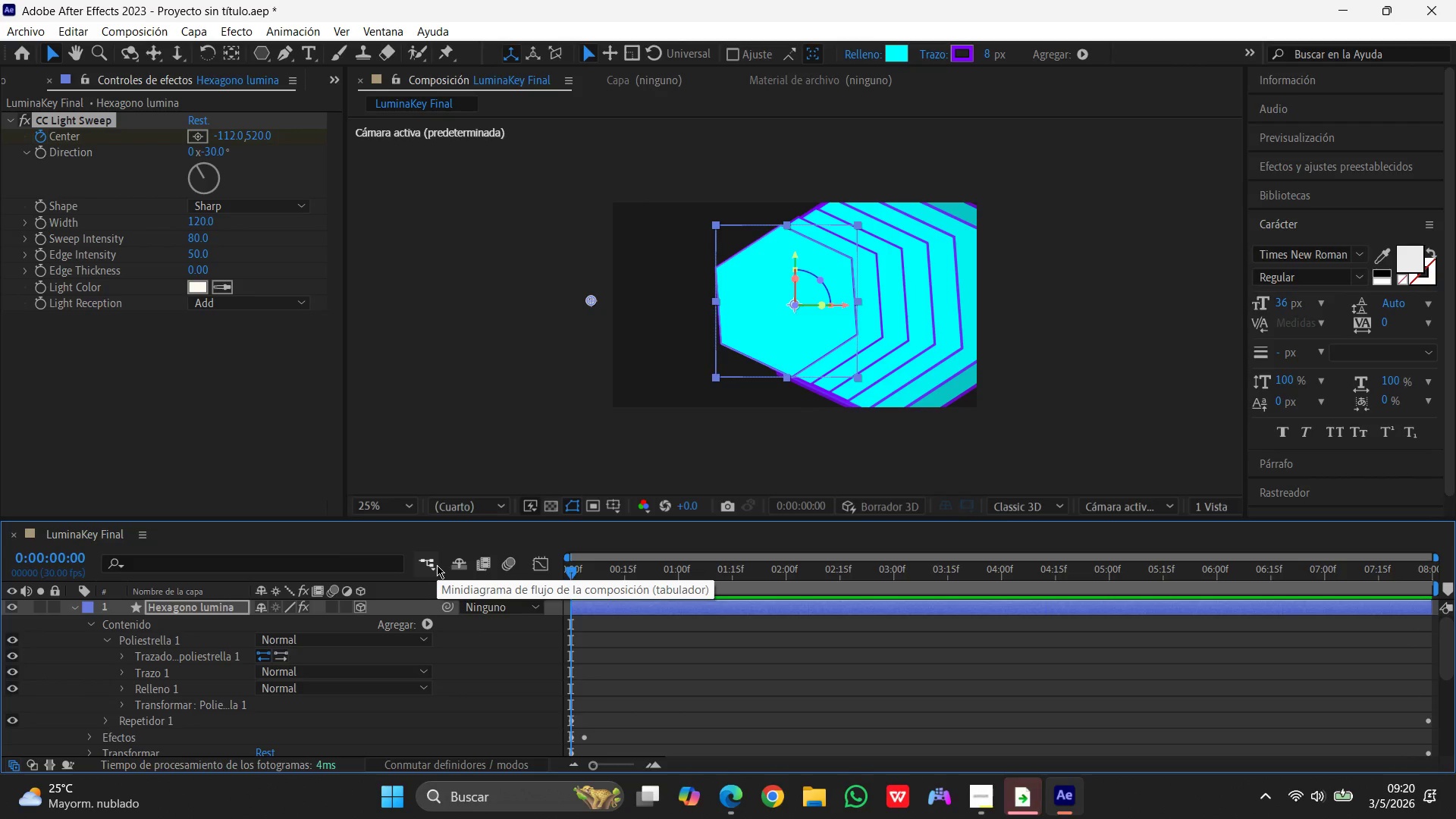 
left_click([189, 31])
 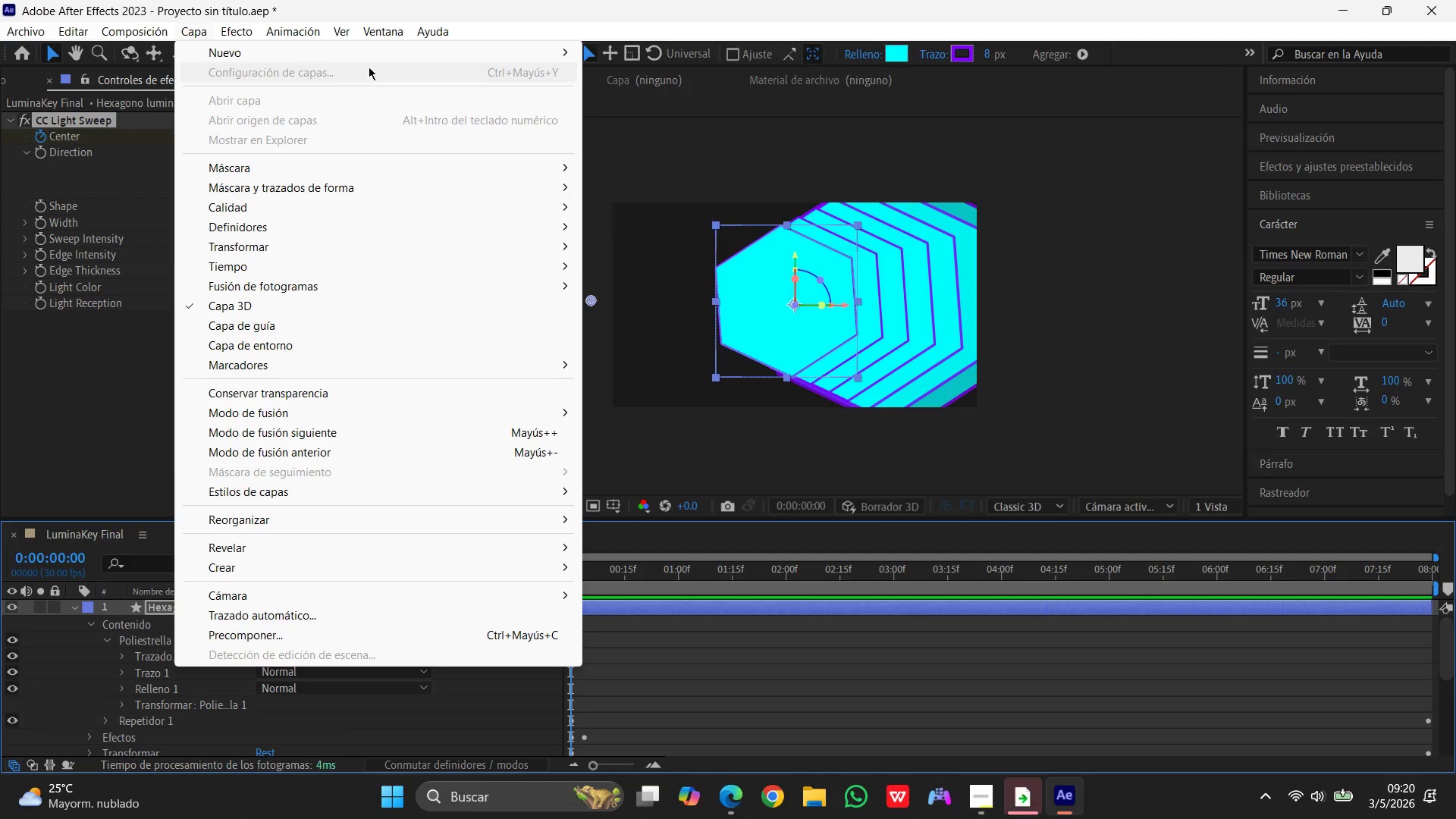 
mouse_move([558, 52])
 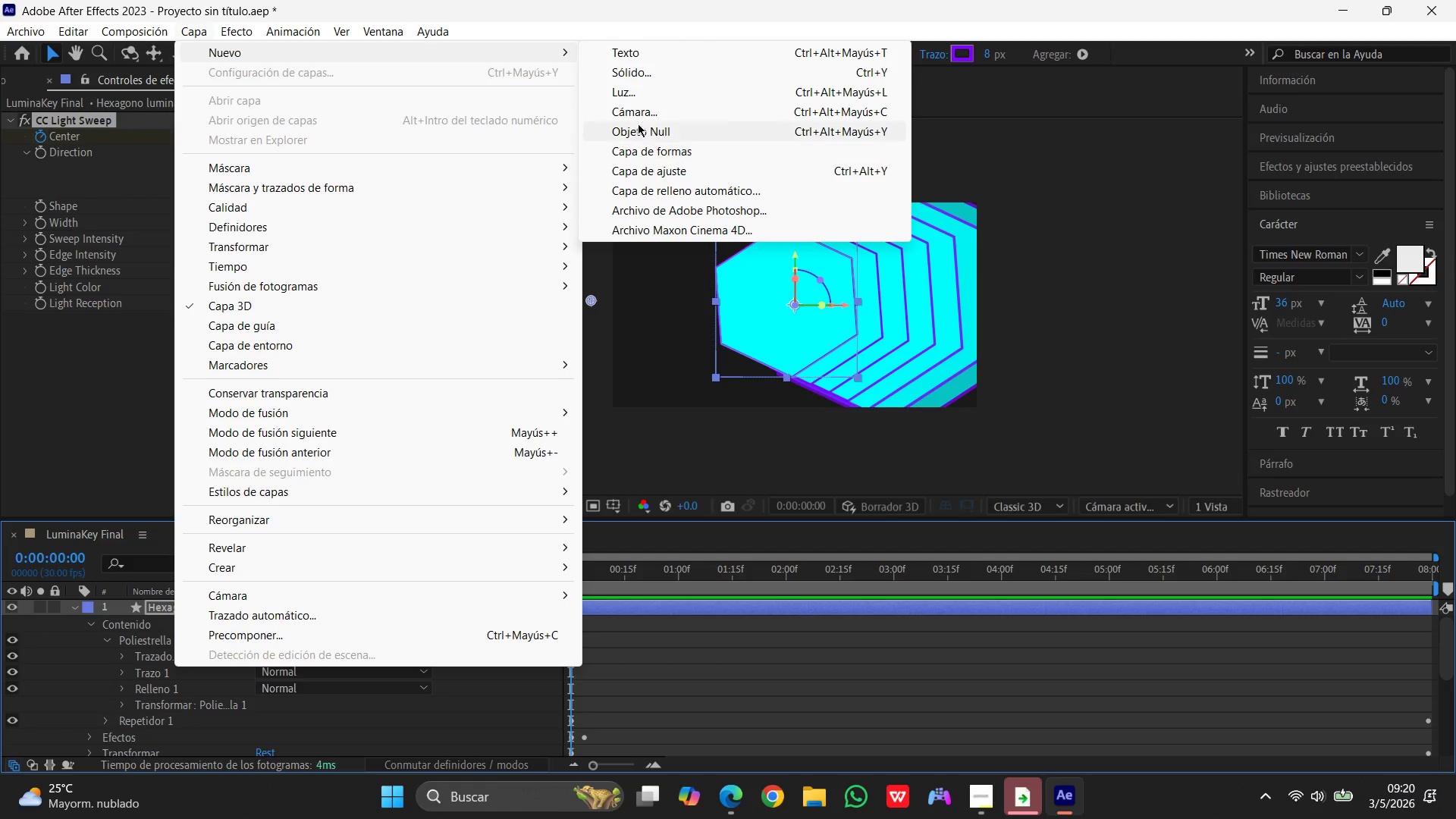 
left_click([642, 110])
 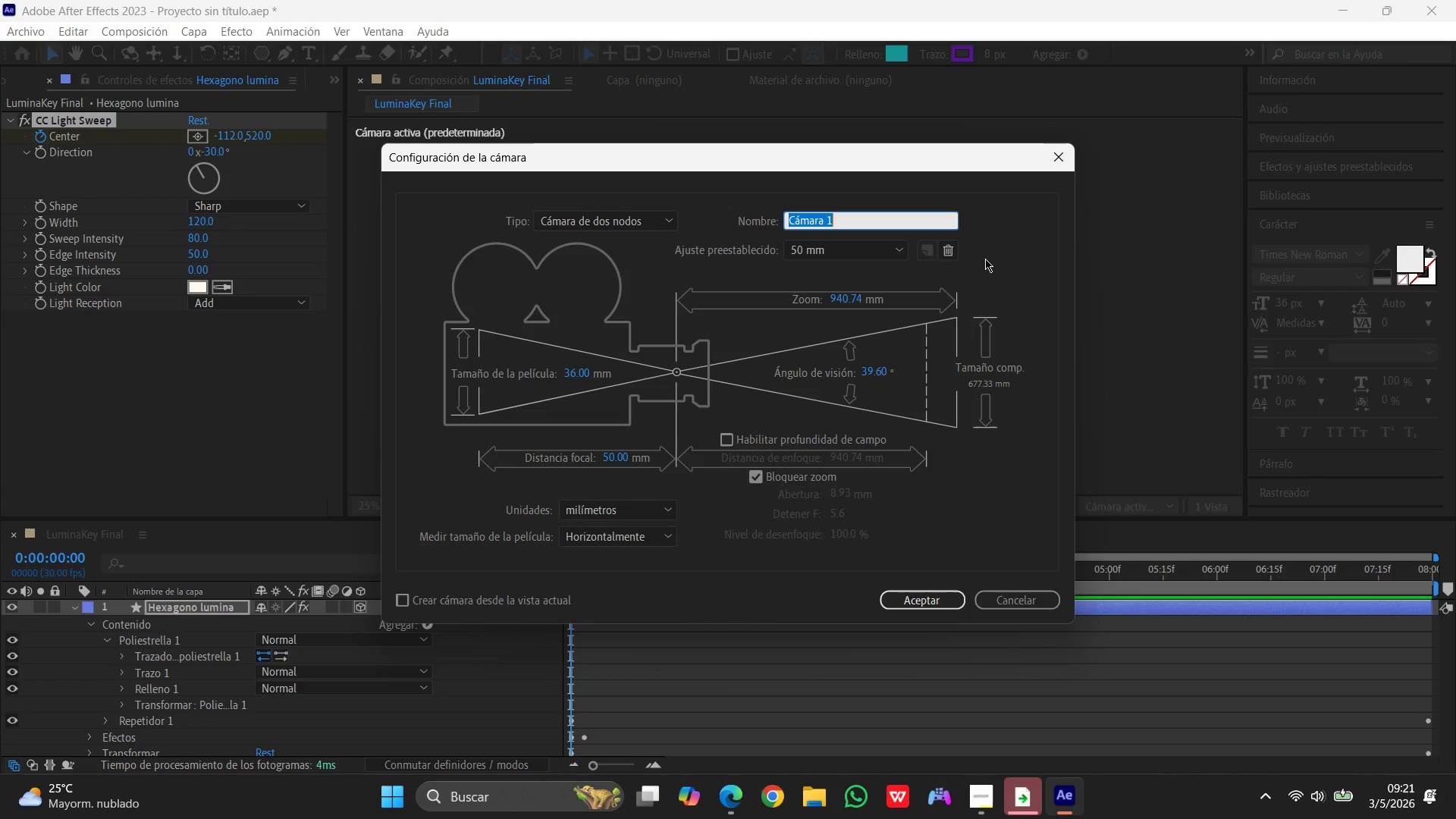 
wait(26.34)
 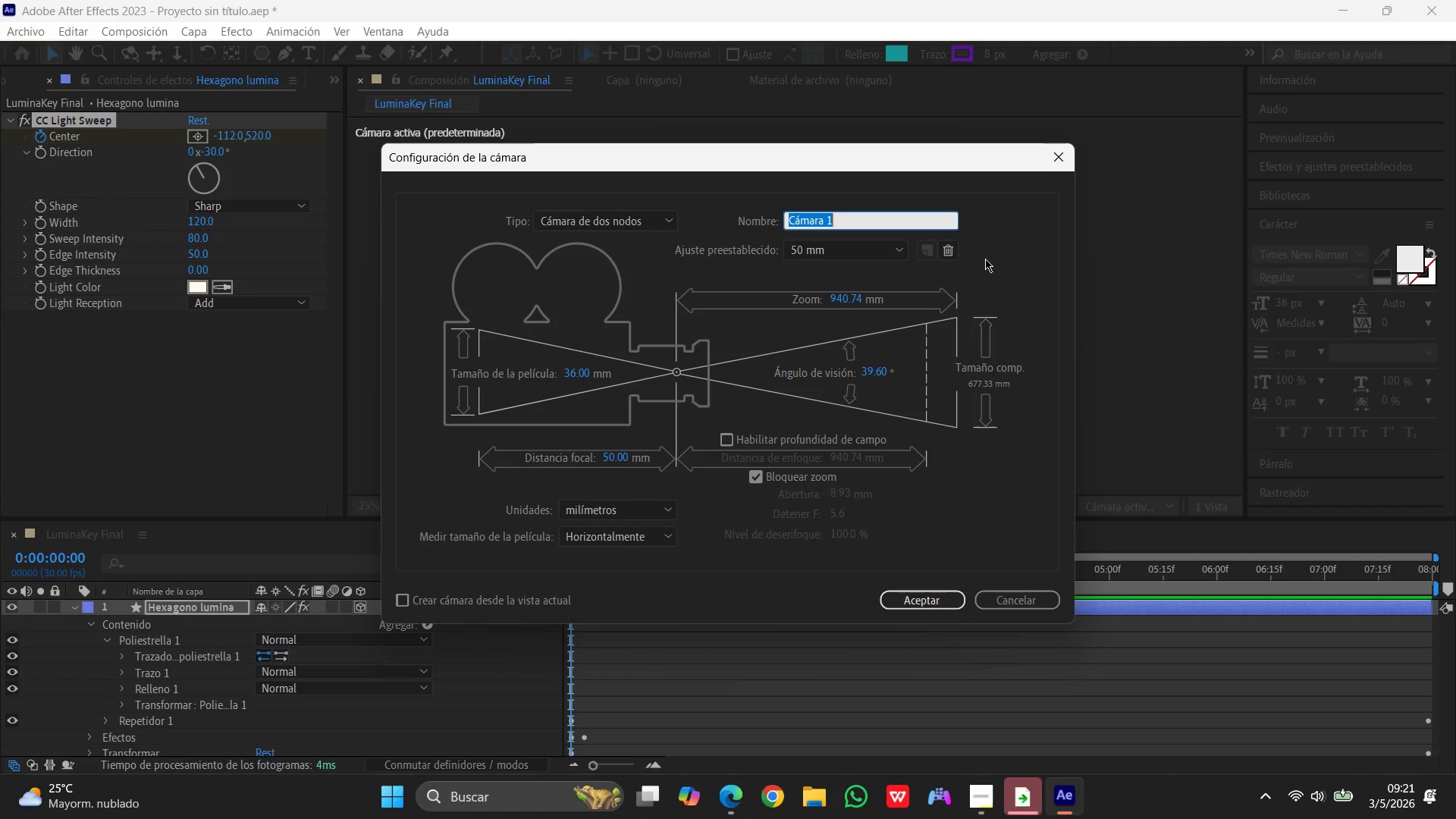 
left_click([821, 246])
 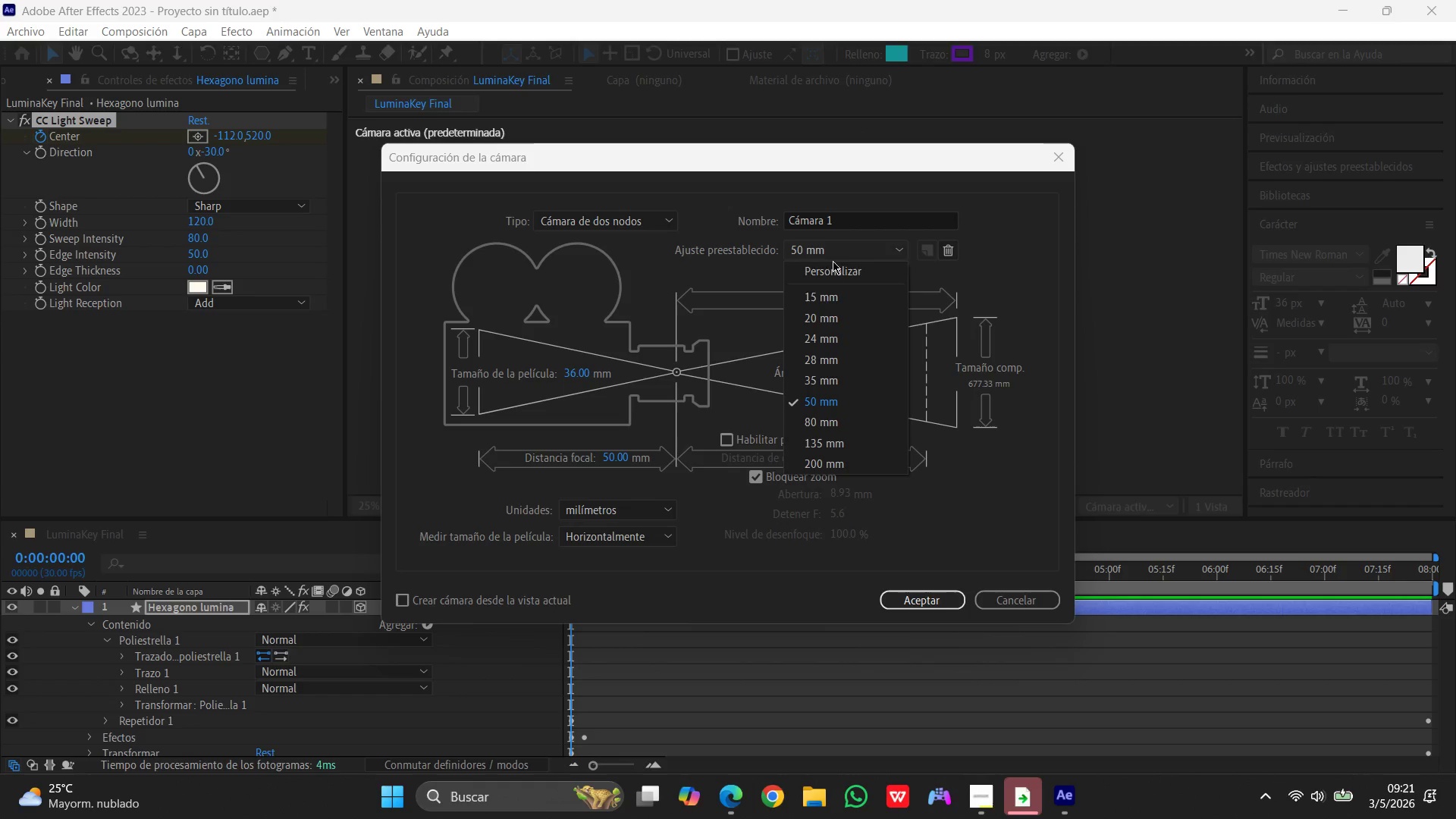 
left_click([827, 292])
 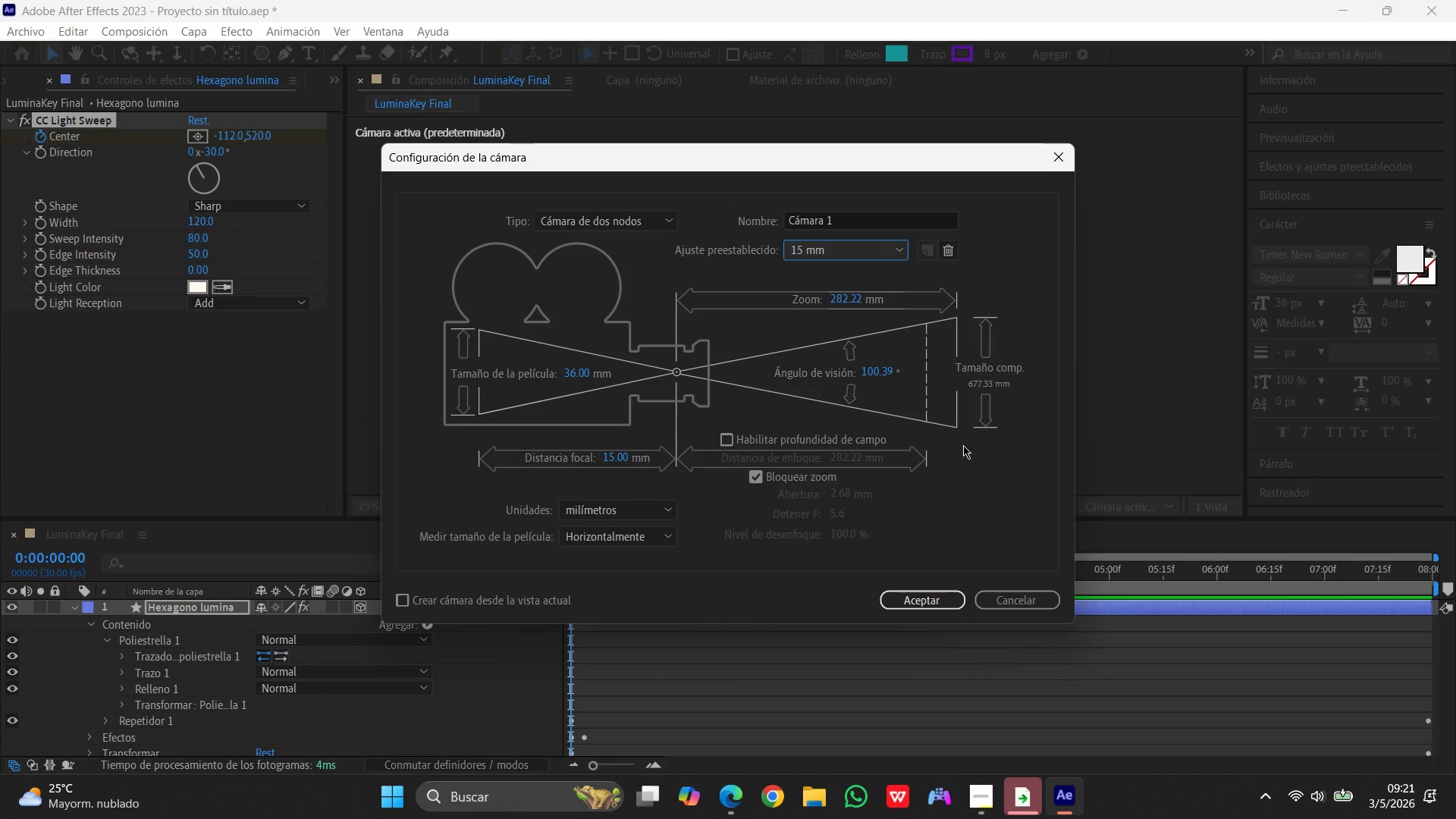 
wait(21.08)
 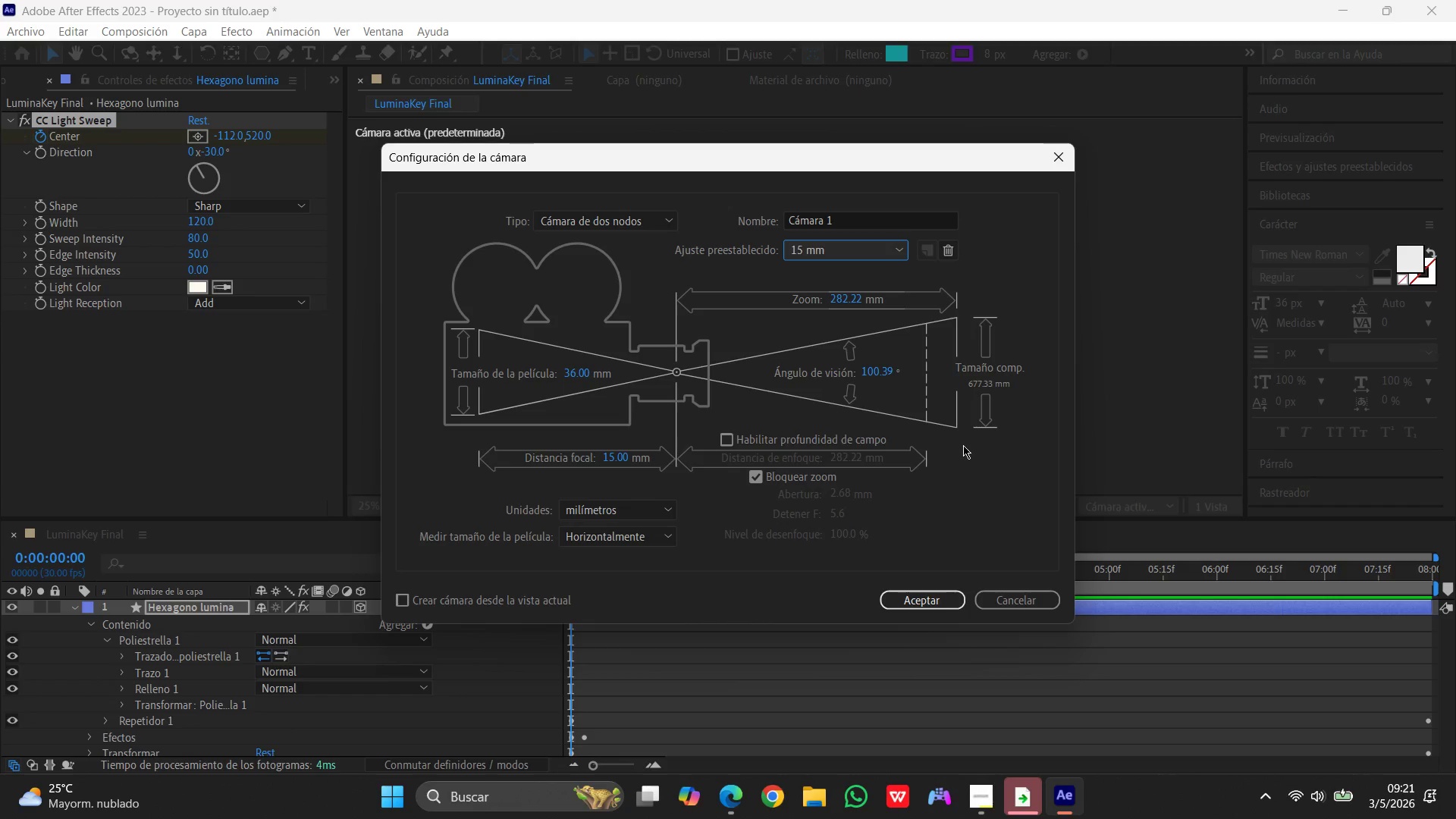 
left_click([909, 595])
 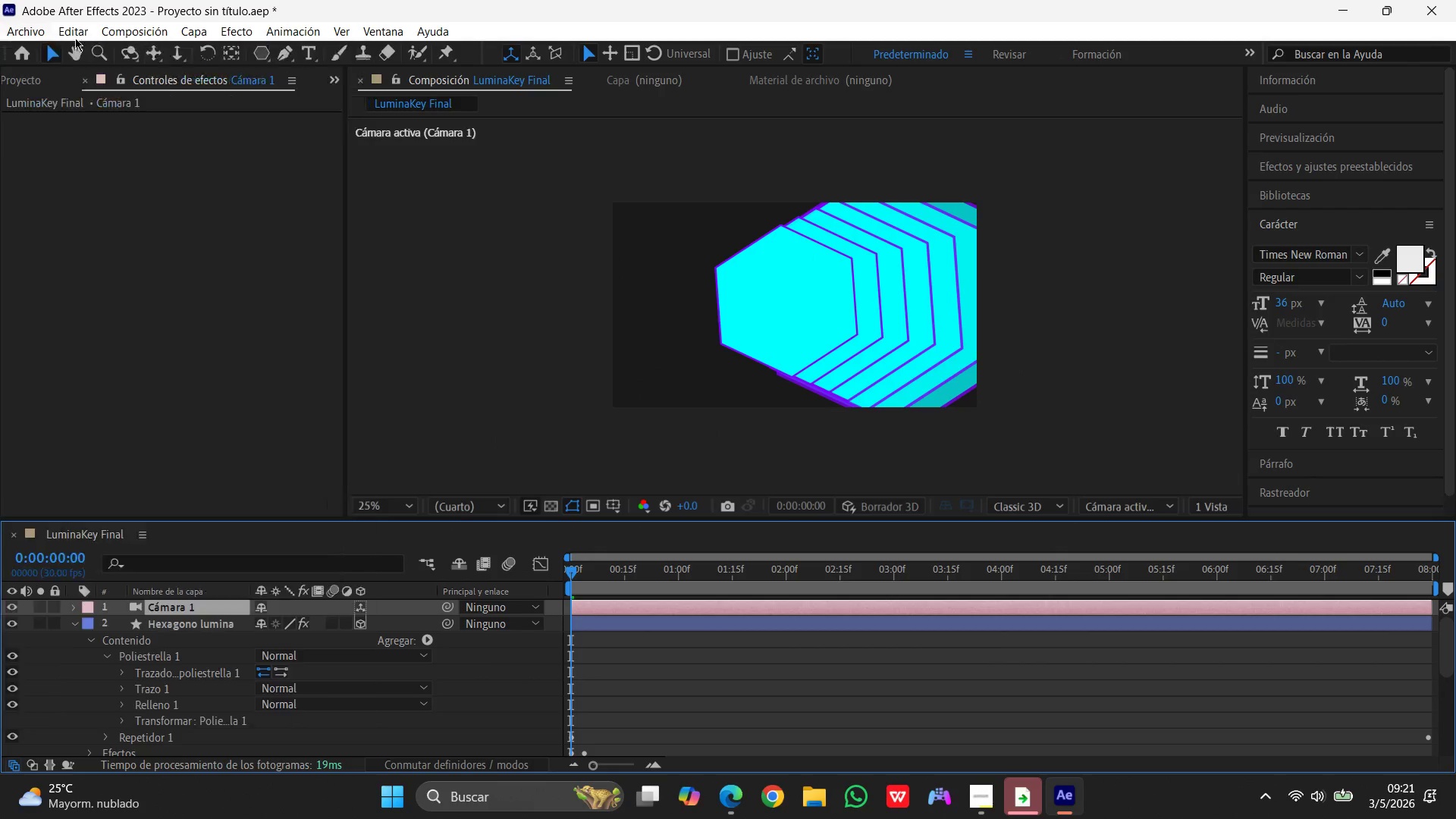 
wait(6.77)
 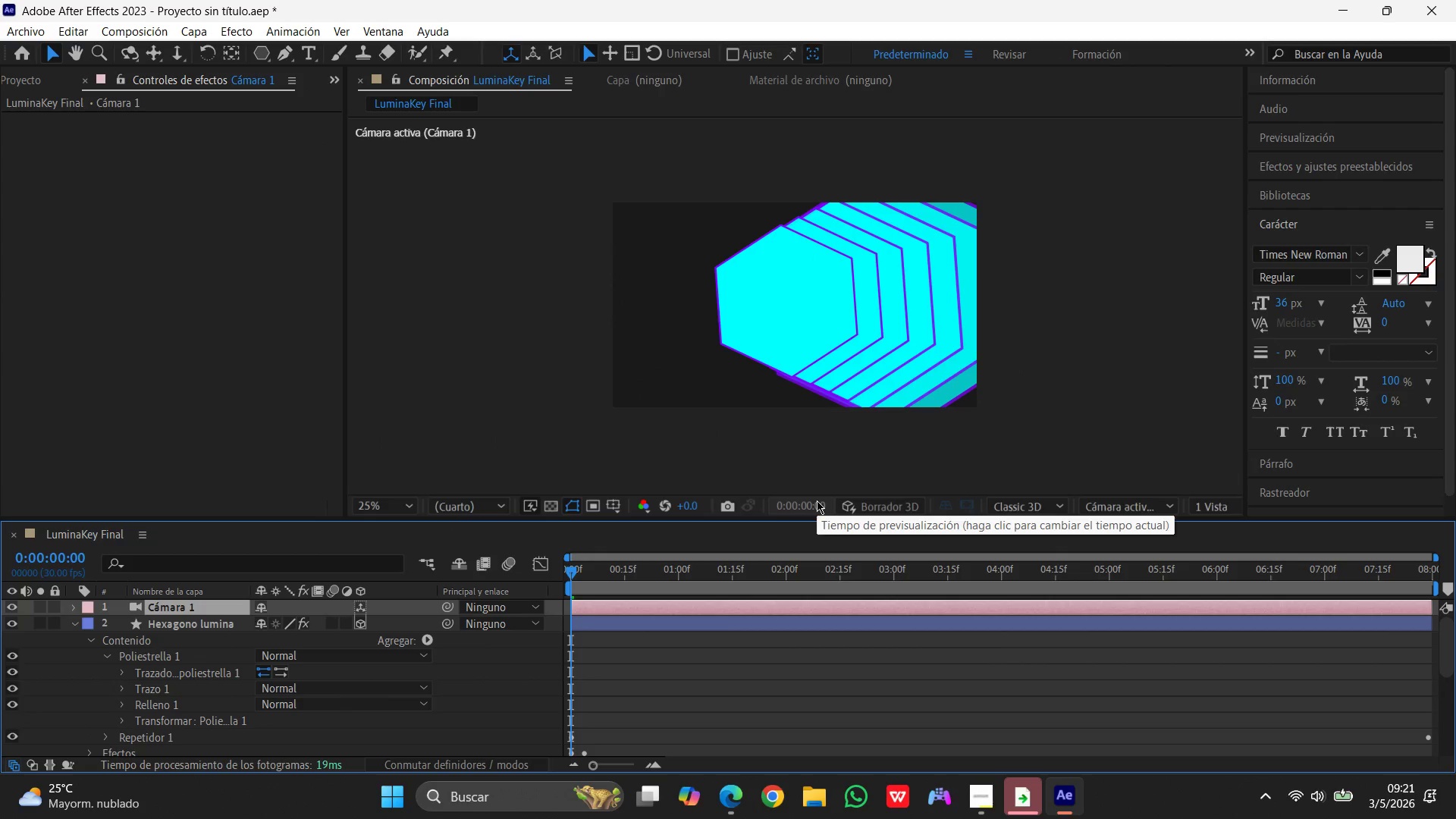 
left_click([62, 196])
 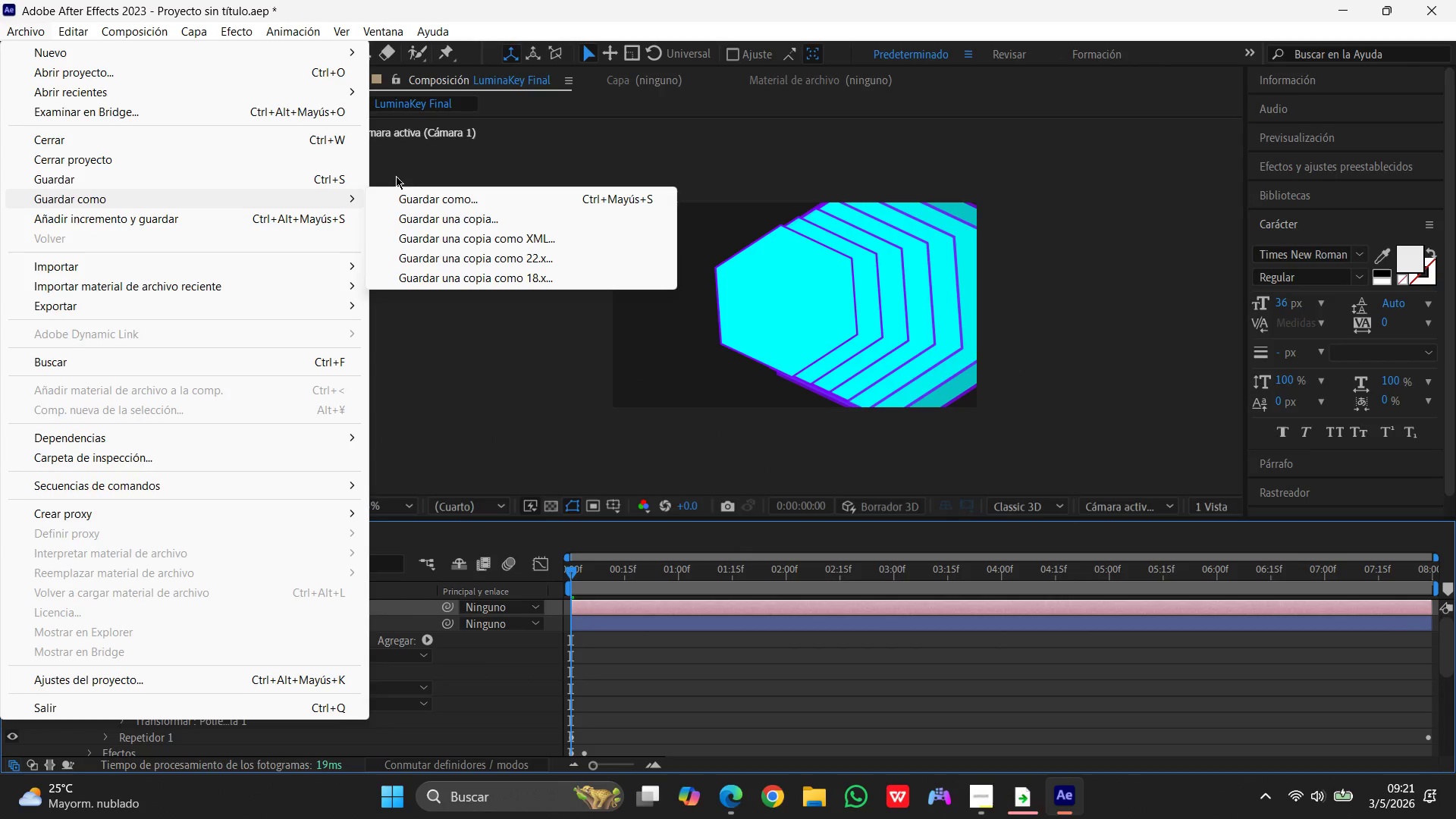 
left_click([404, 193])
 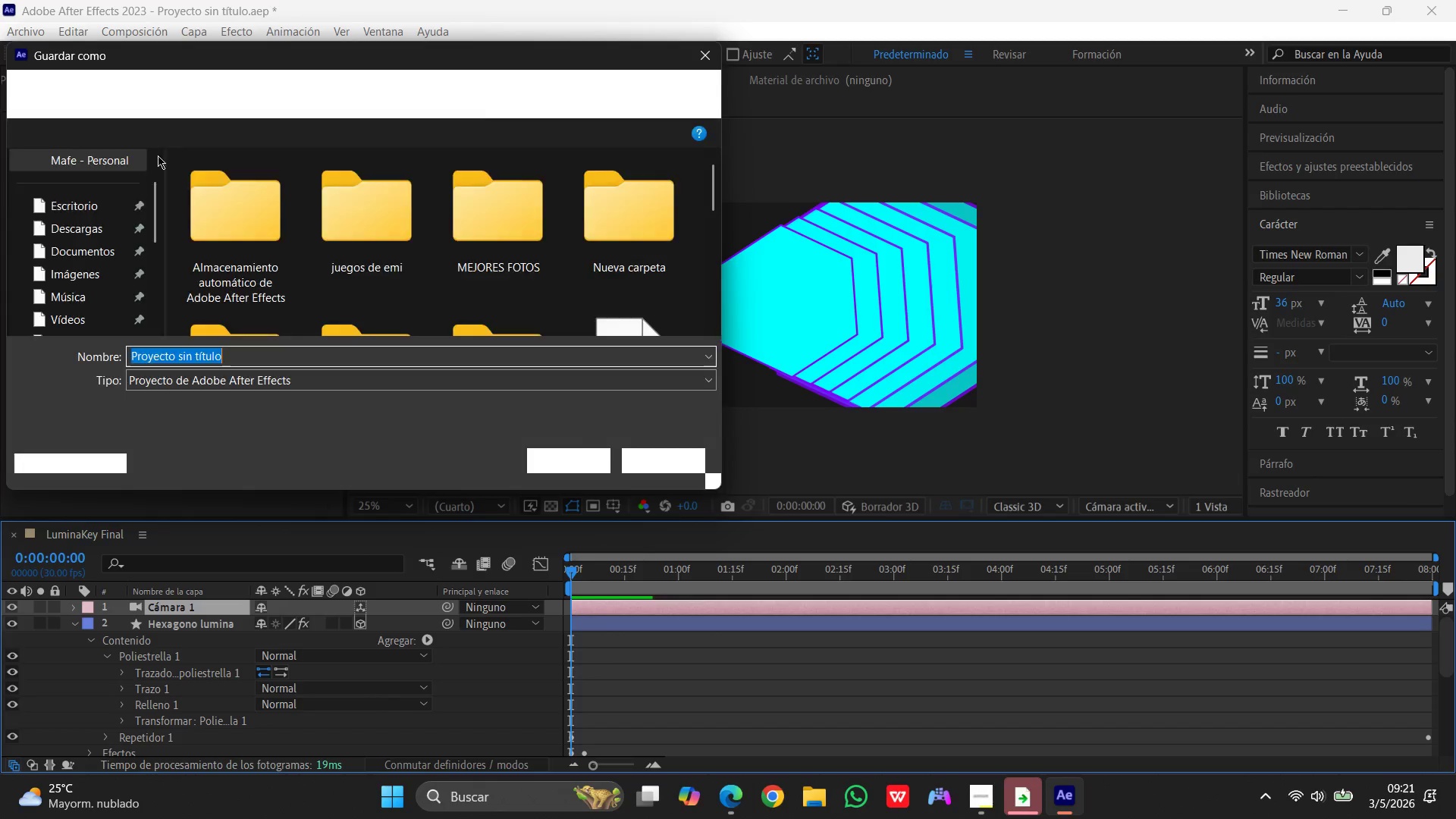 
left_click([59, 212])
 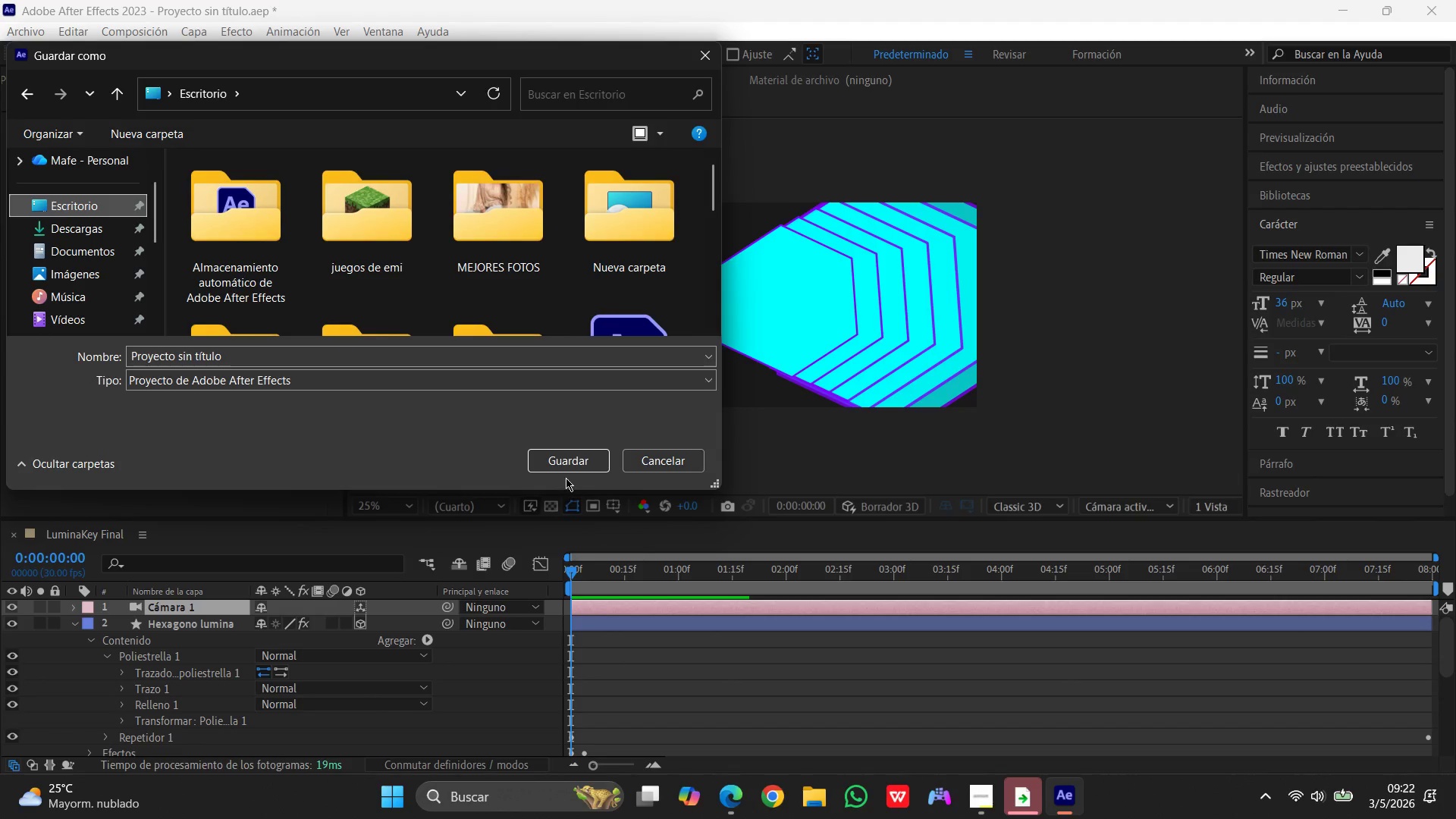 
left_click([566, 467])
 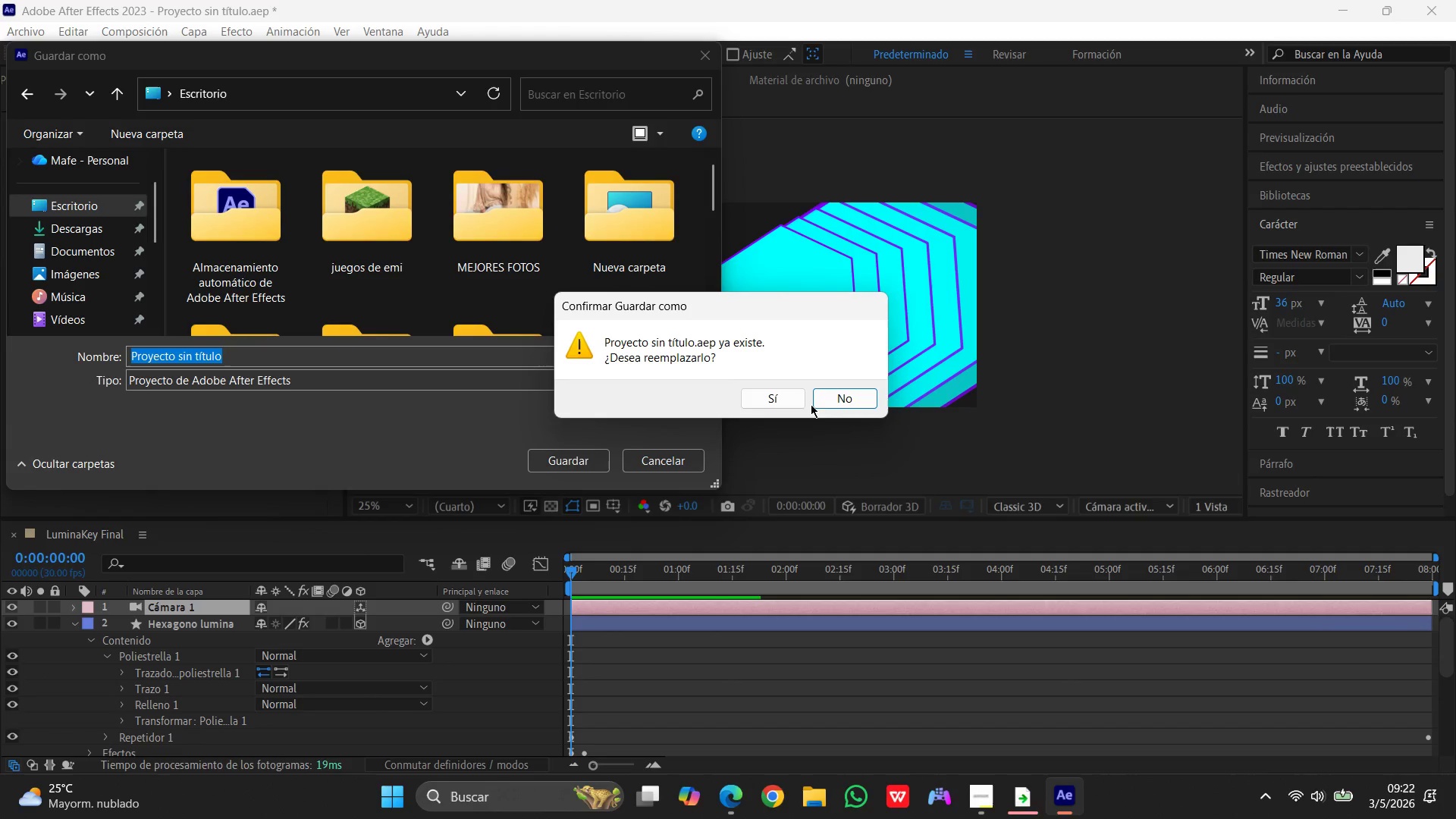 
left_click([837, 399])
 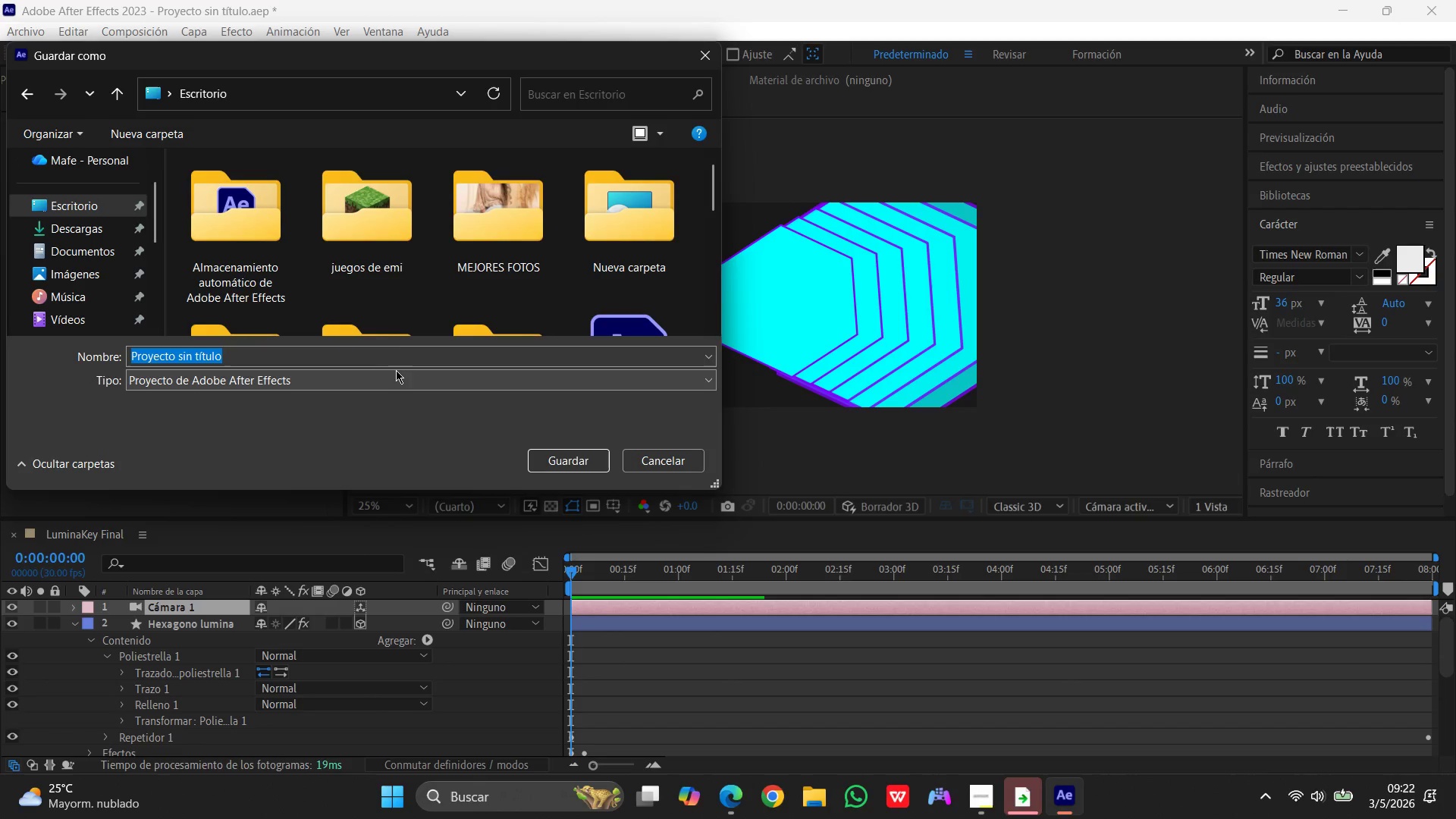 
left_click([401, 355])
 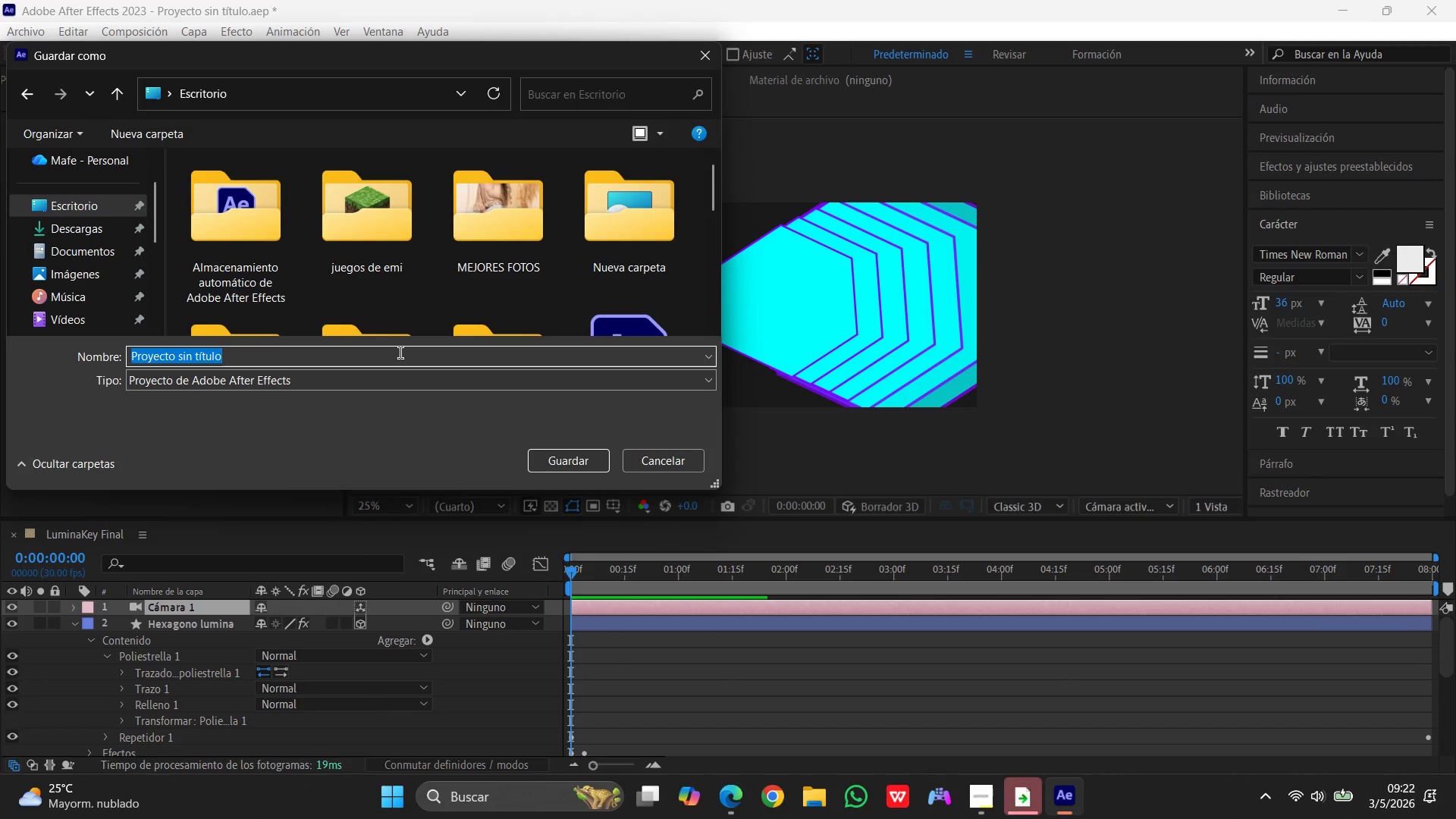 
type(mmmmm)
 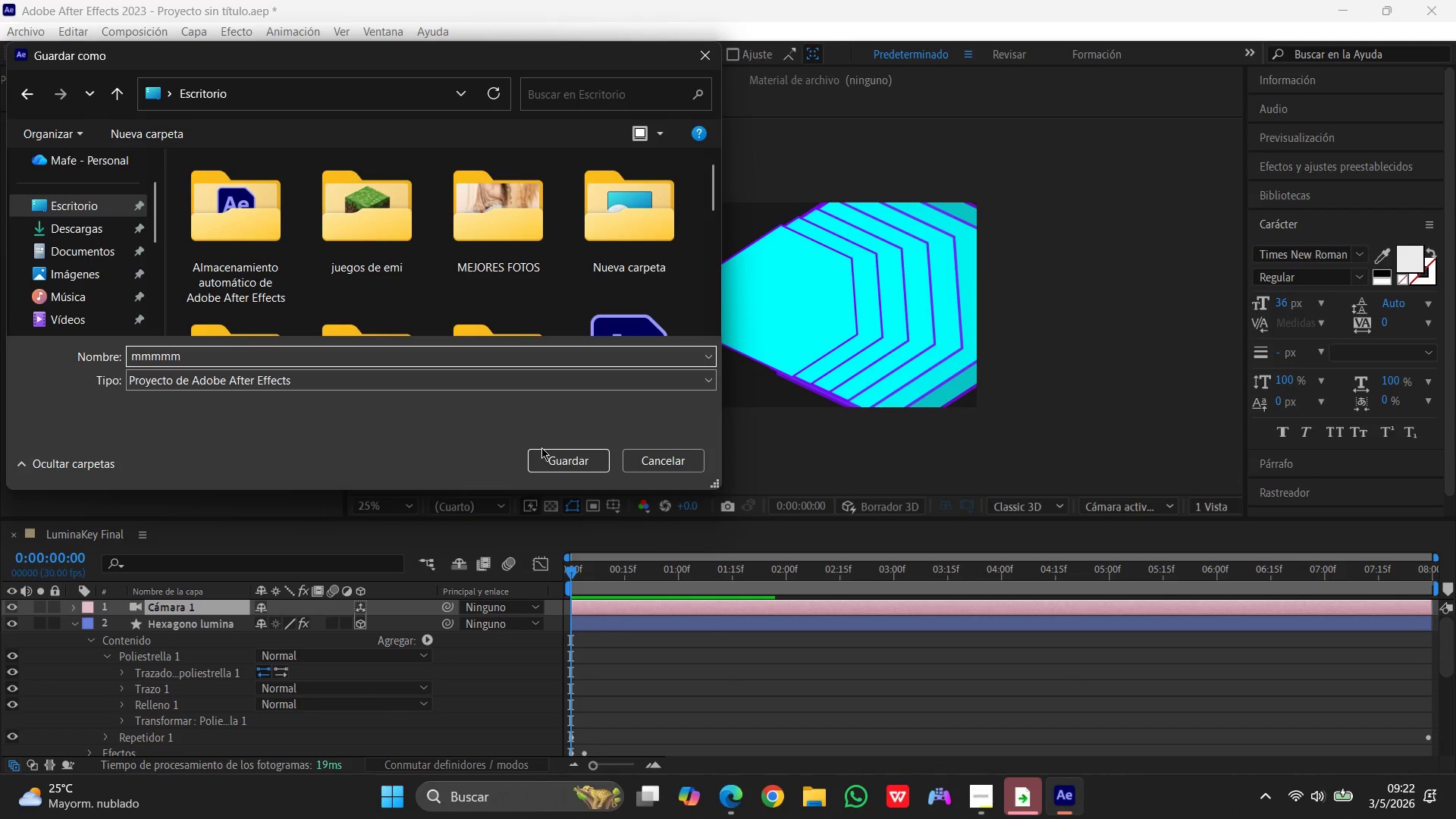 
left_click([547, 450])
 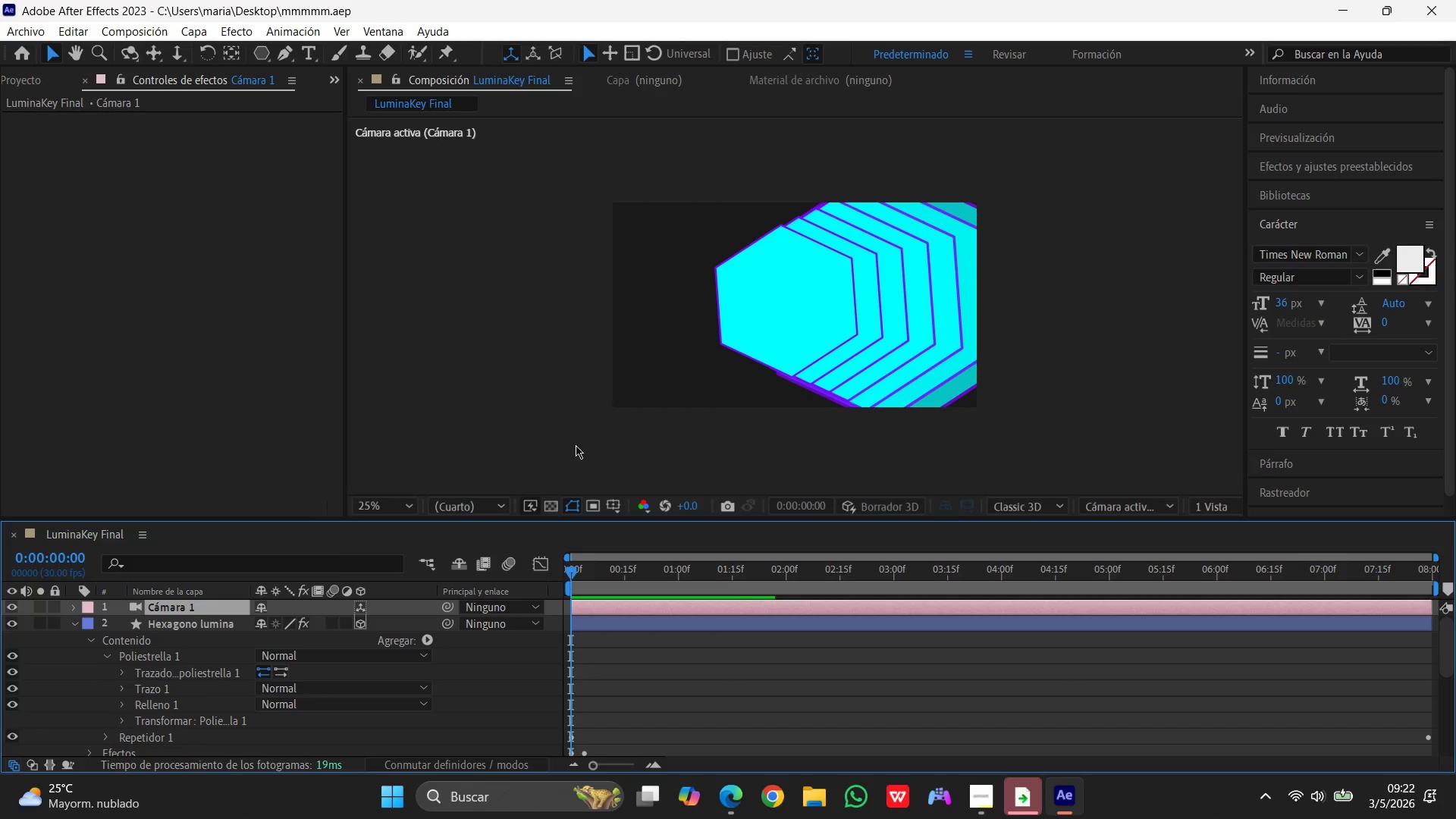 
wait(8.34)
 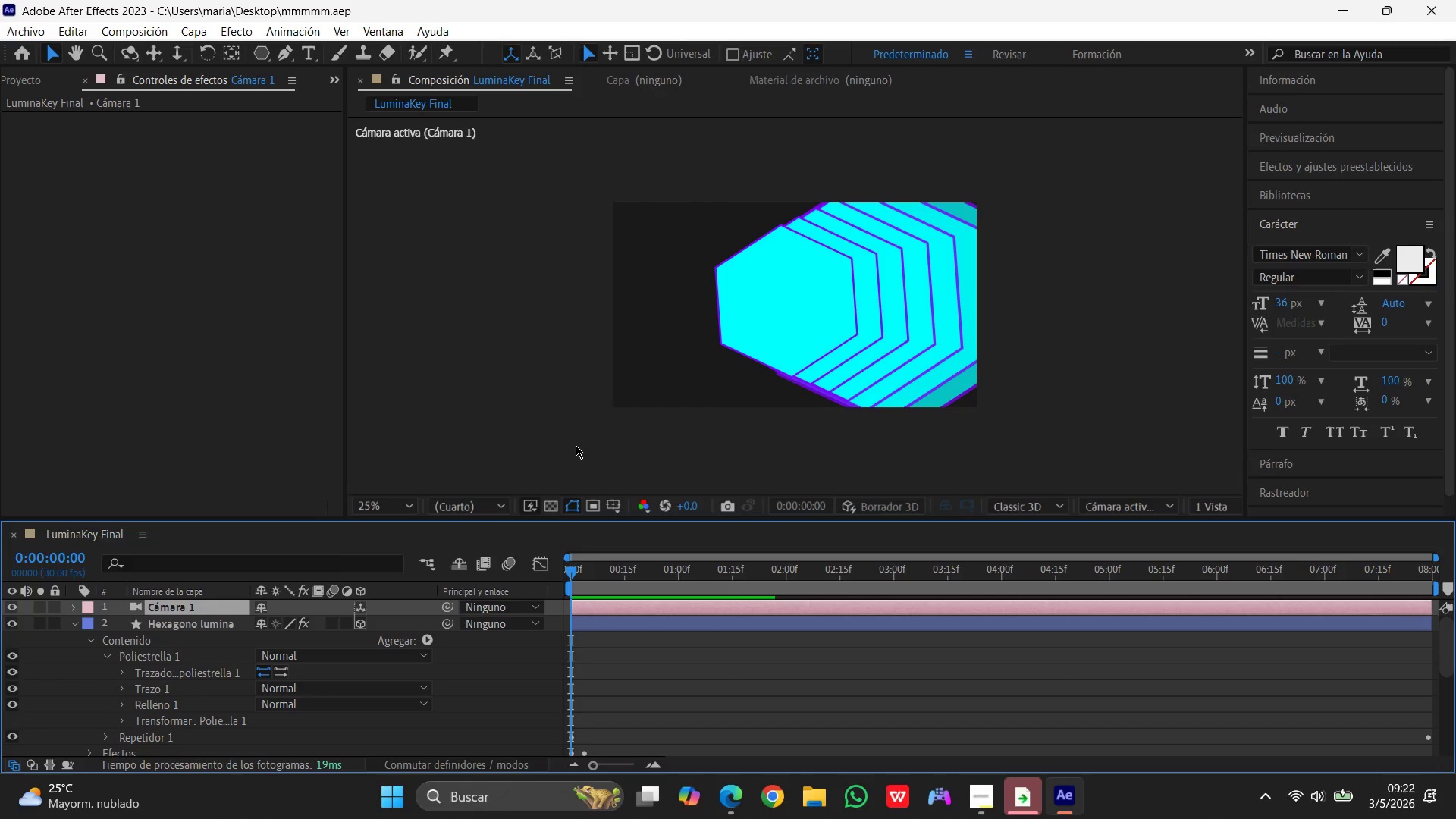 
scroll: coordinate [422, 674], scroll_direction: up, amount: 6.0
 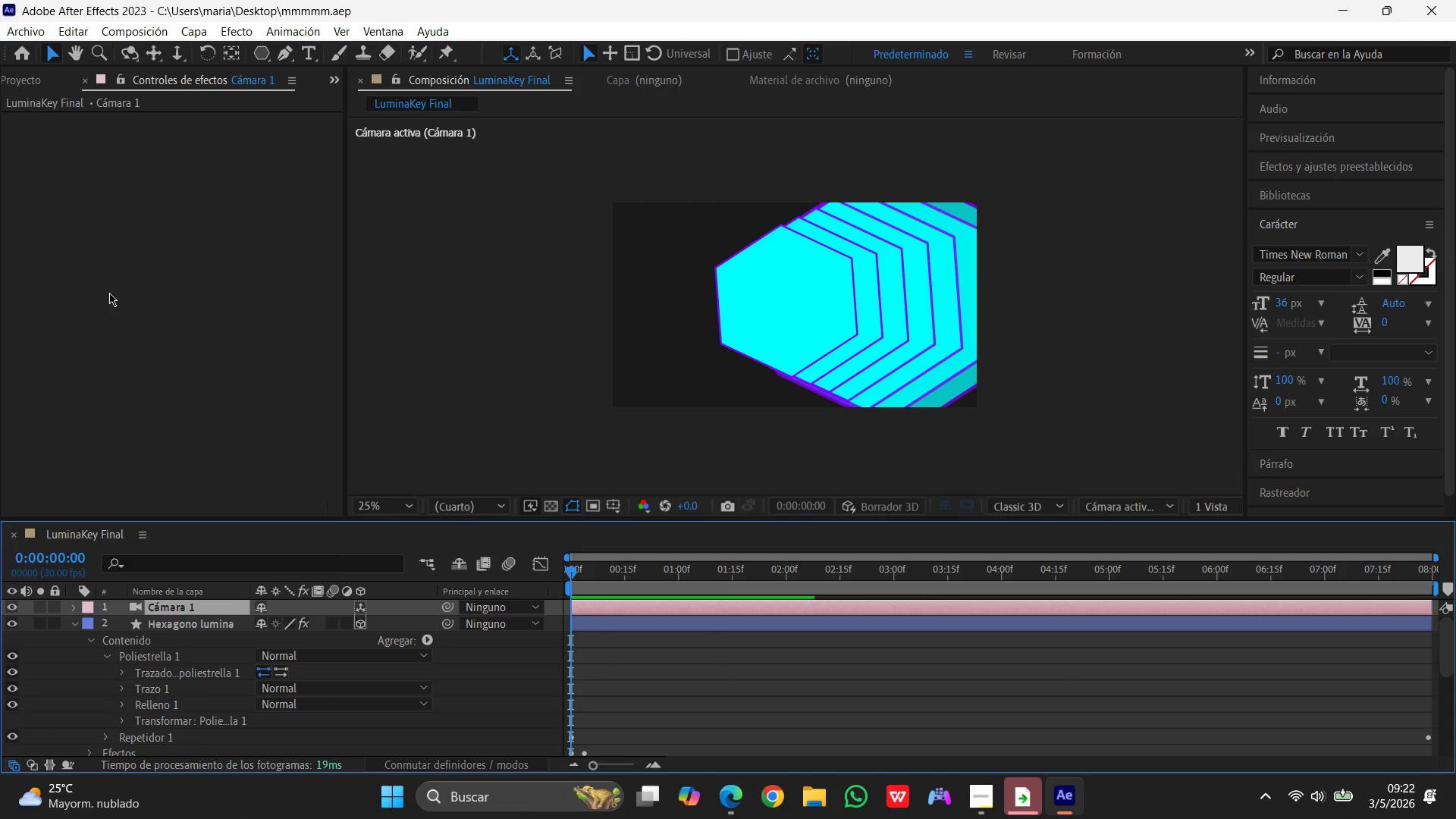 
wait(30.54)
 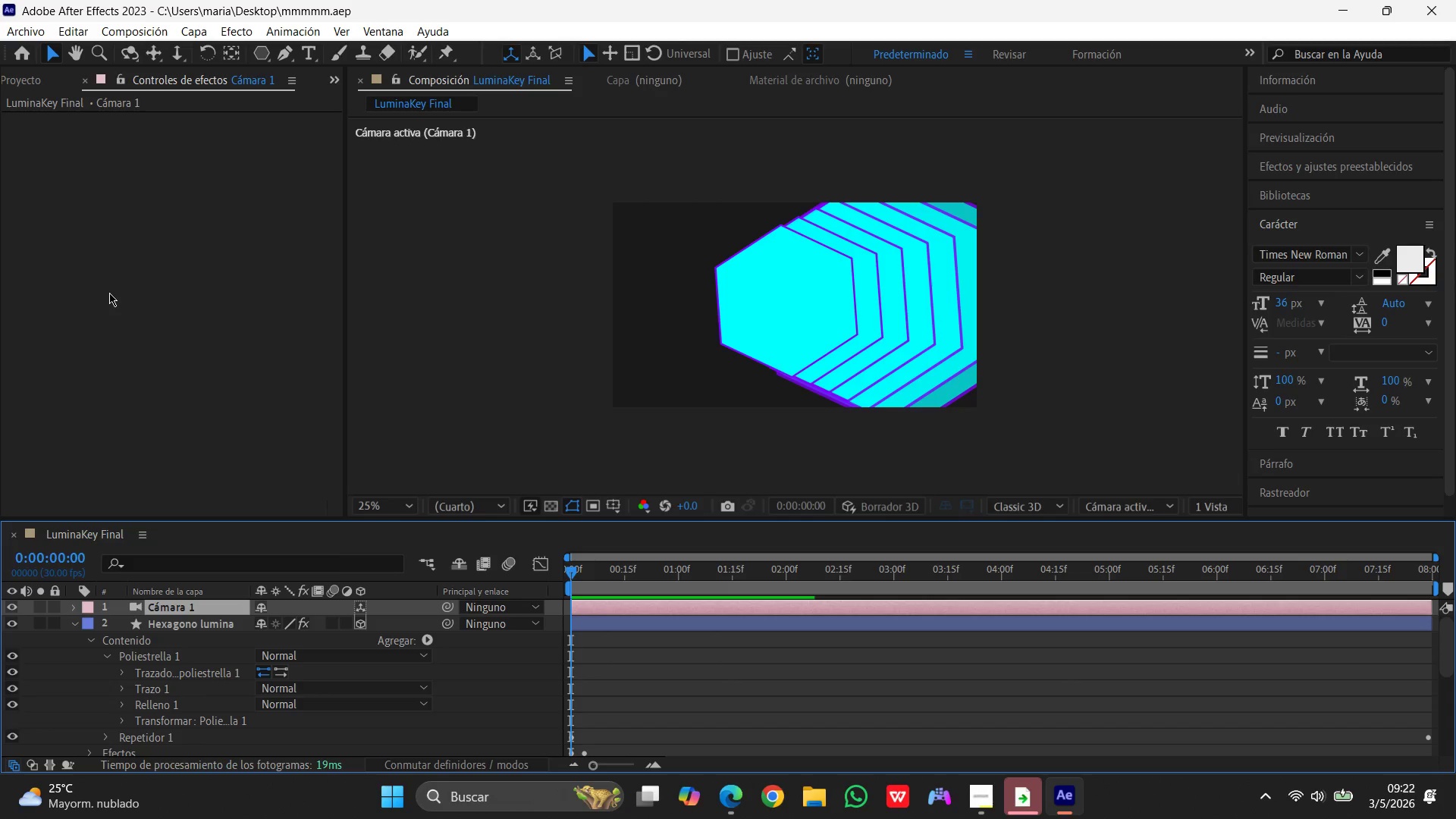 
left_click([187, 30])
 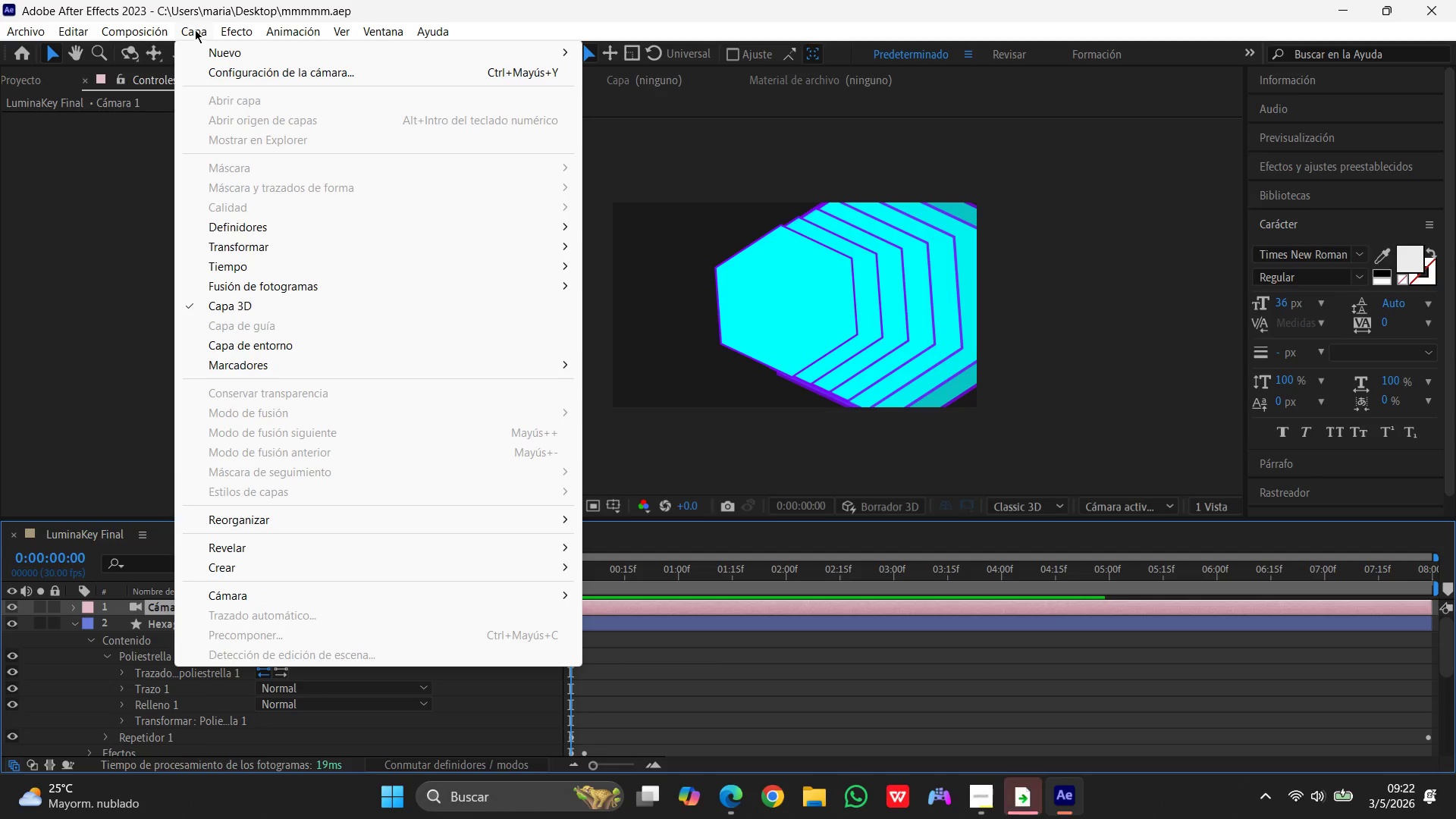 
left_click([243, 52])
 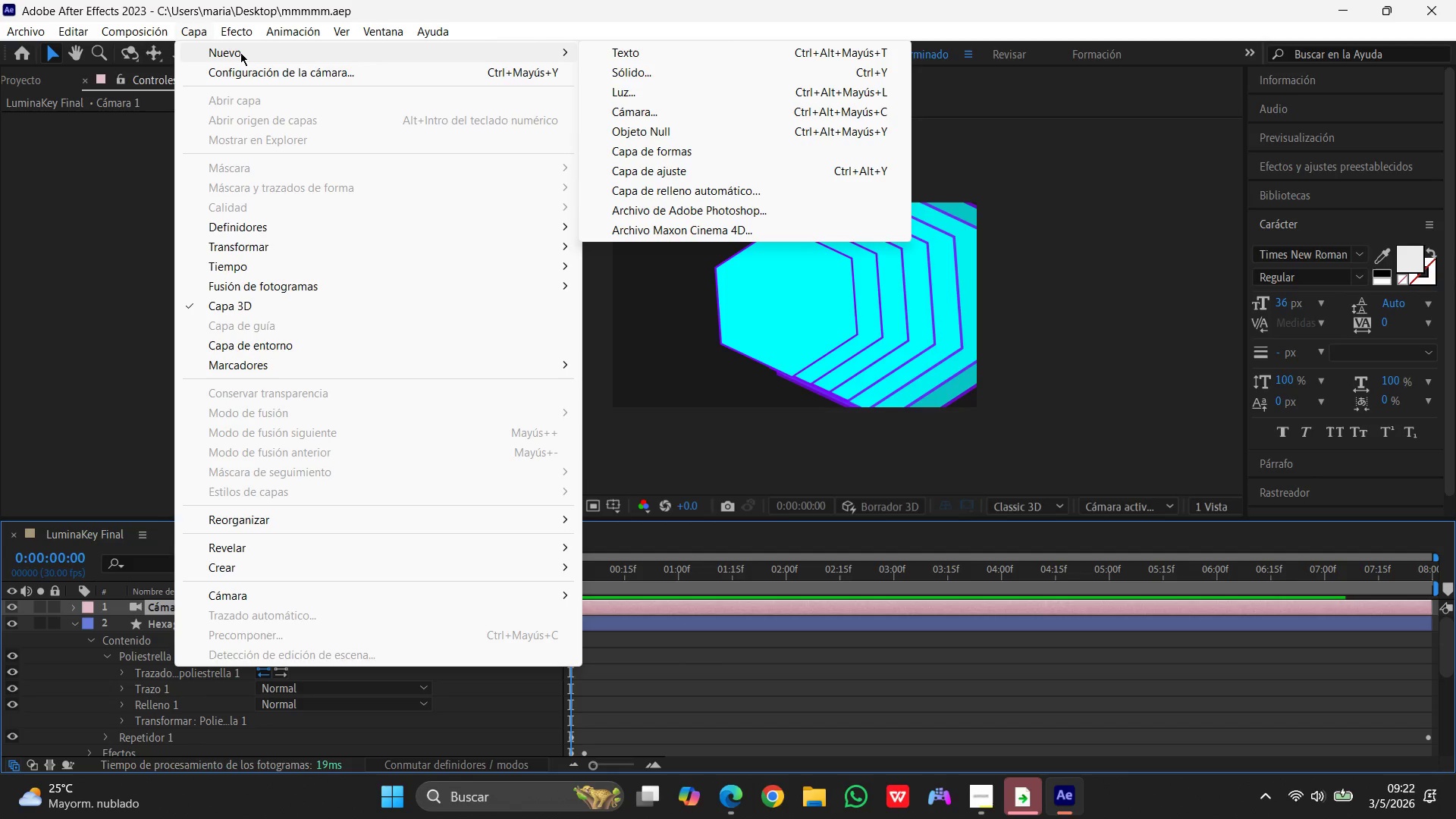 
left_click([636, 131])
 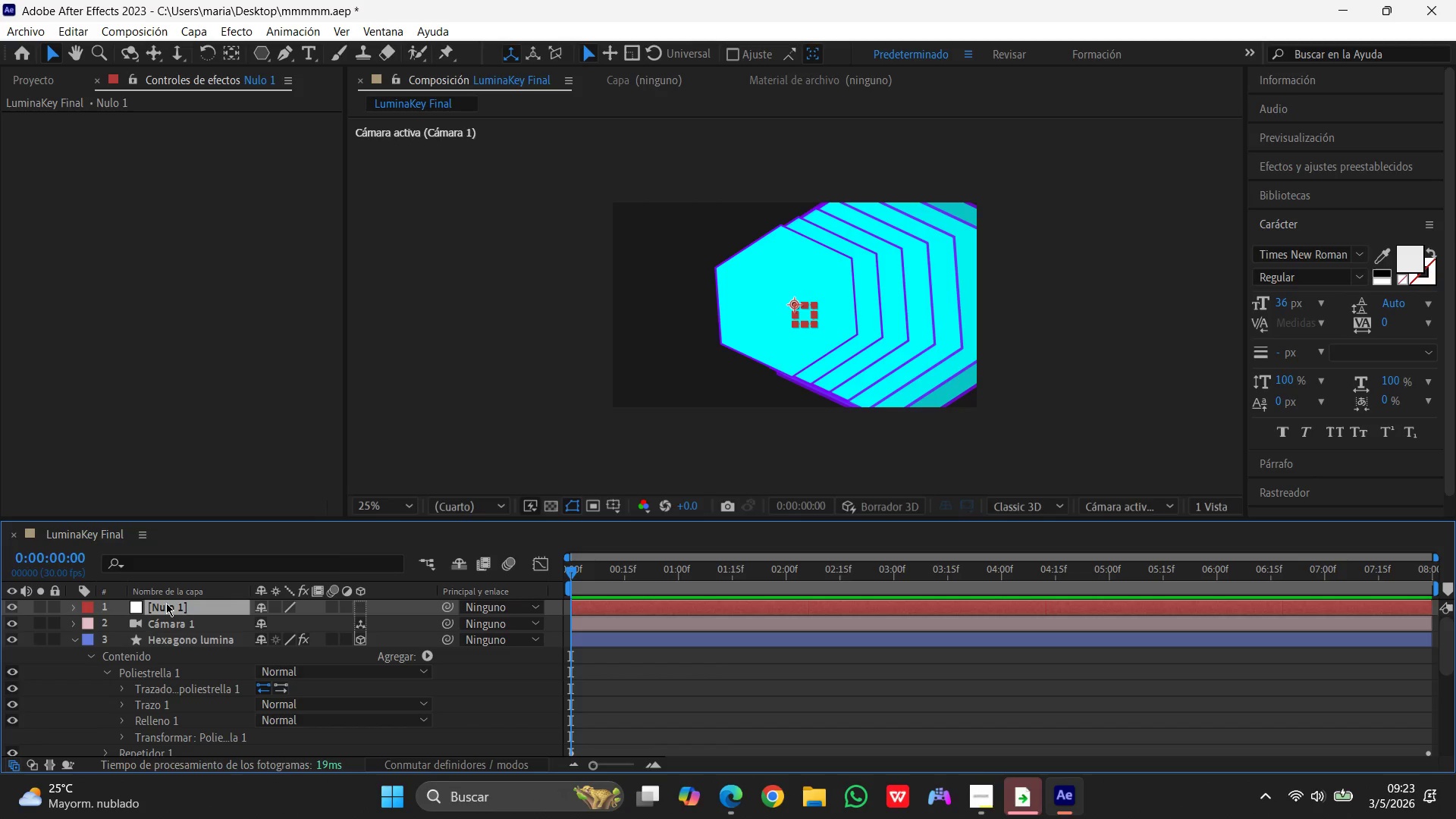 
wait(22.72)
 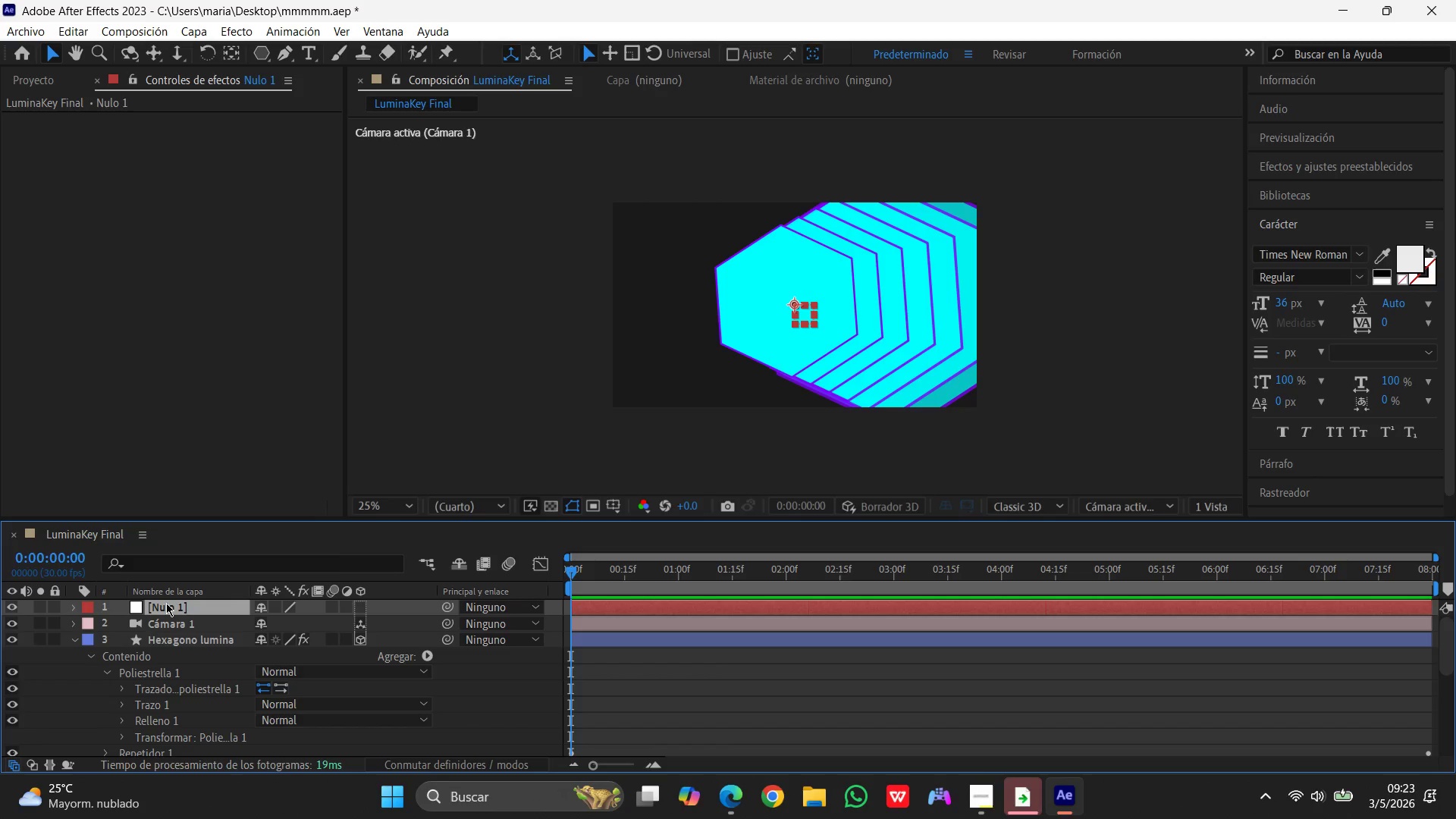 
key(Enter)
 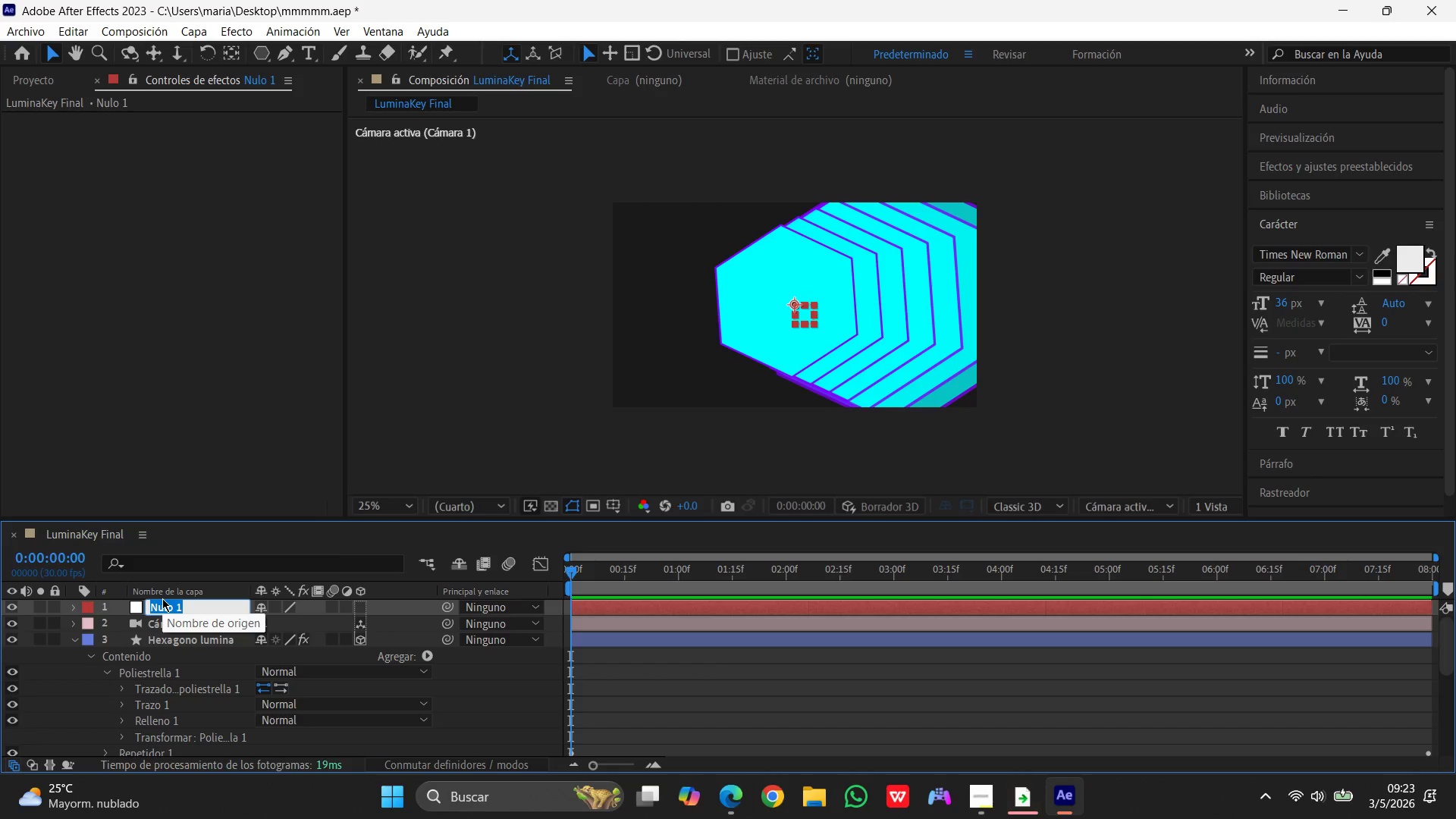 
type(Control Camara)
 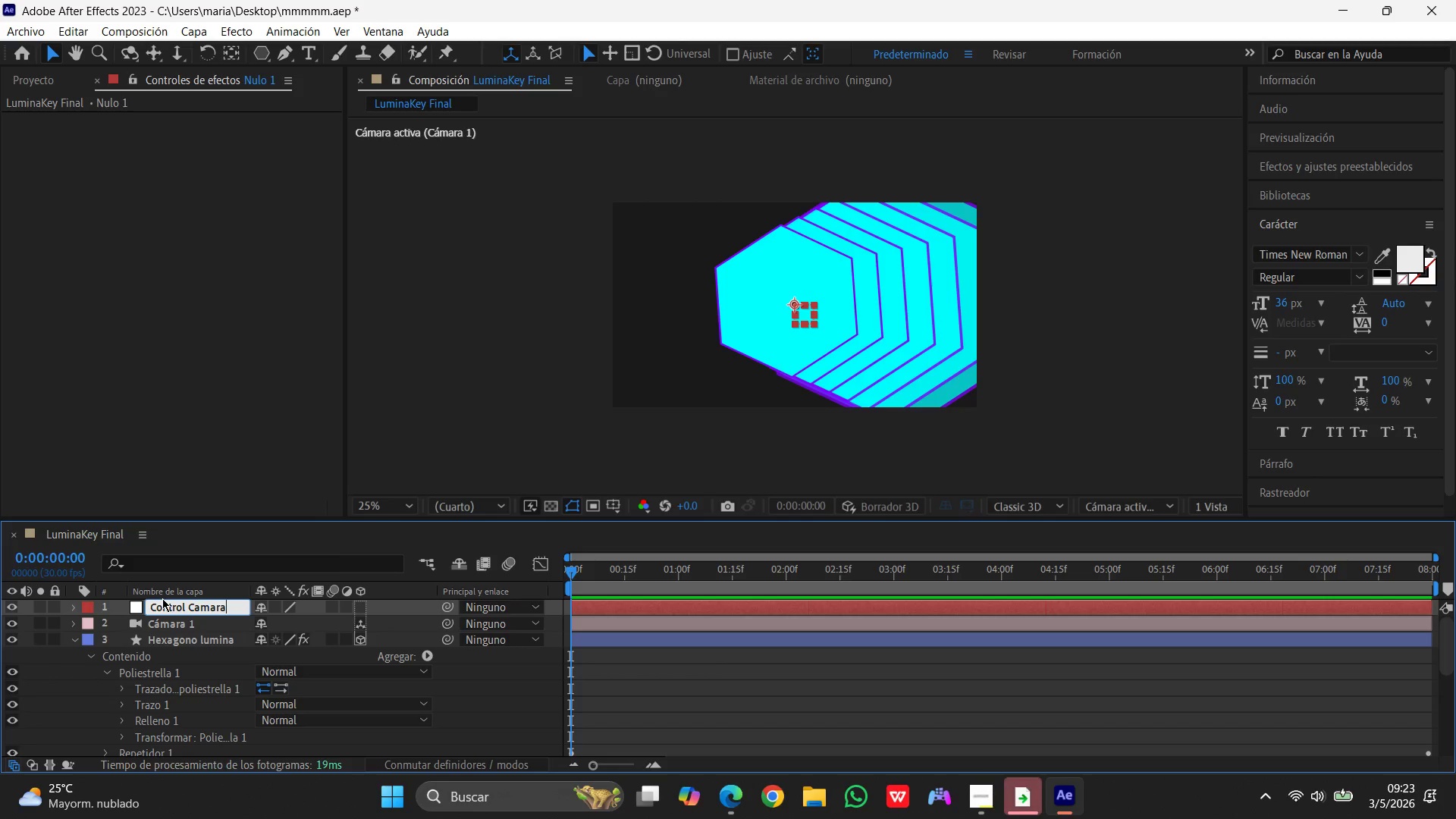 
key(Enter)
 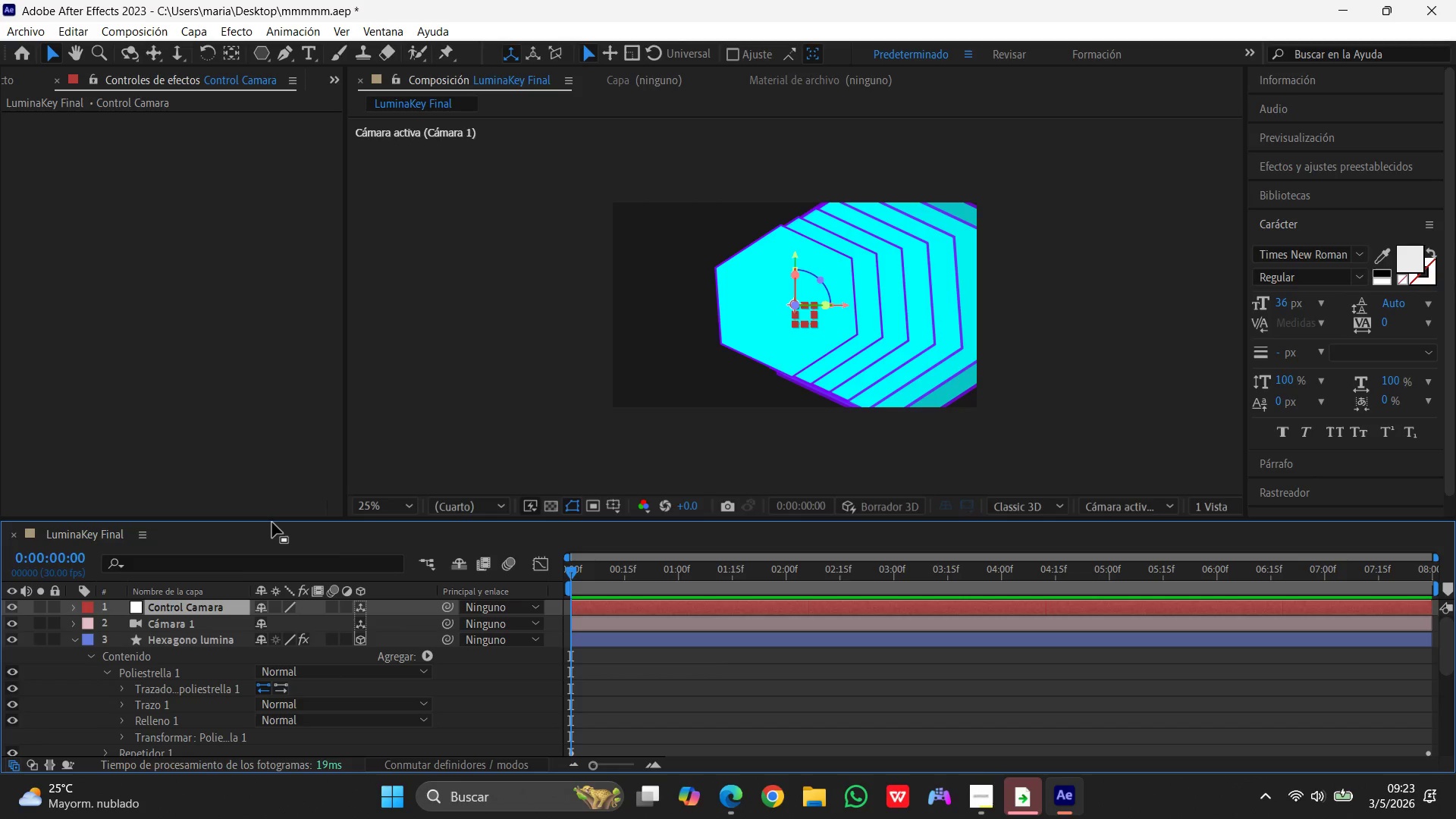 
wait(22.12)
 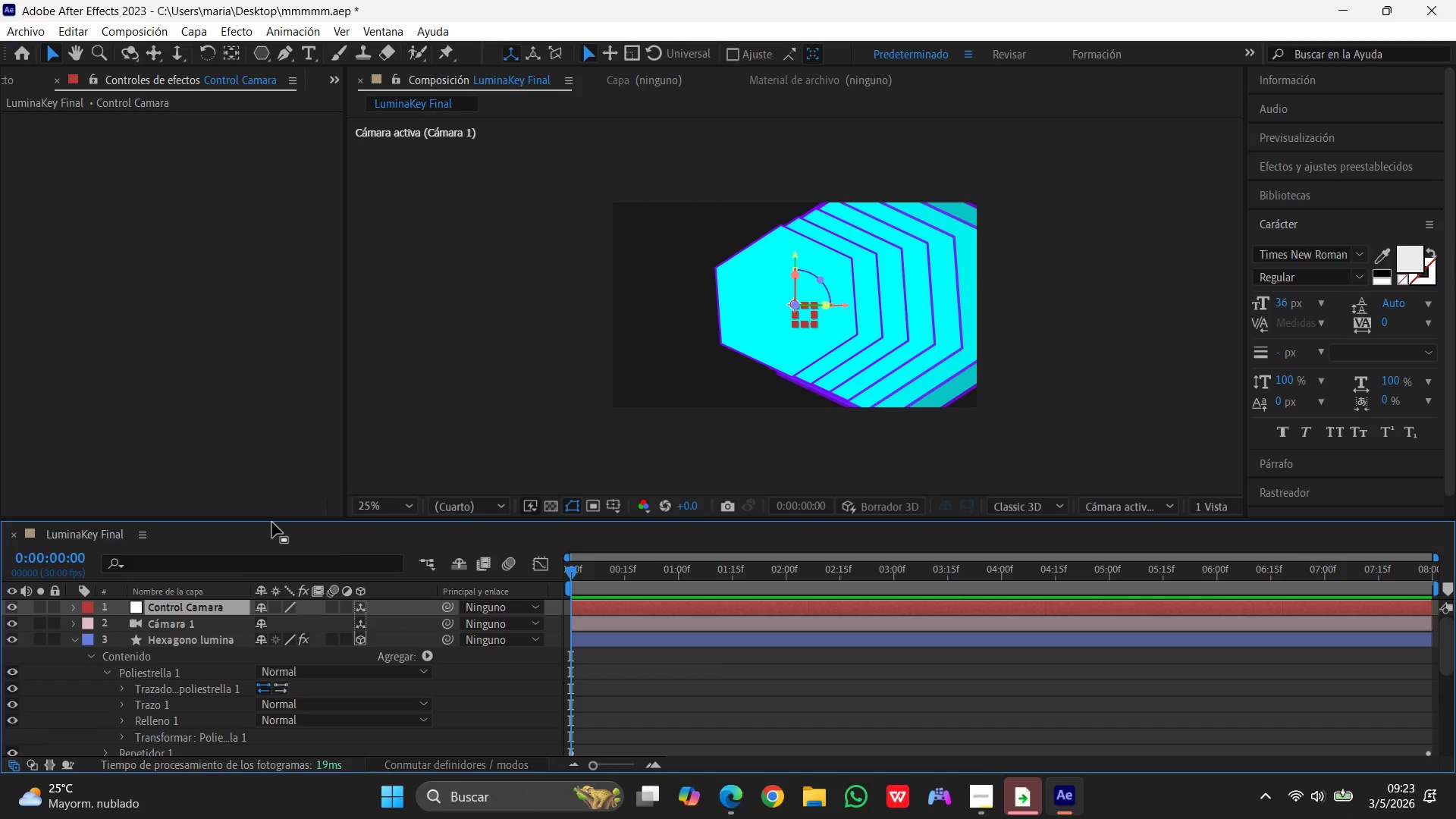 
left_click([159, 623])
 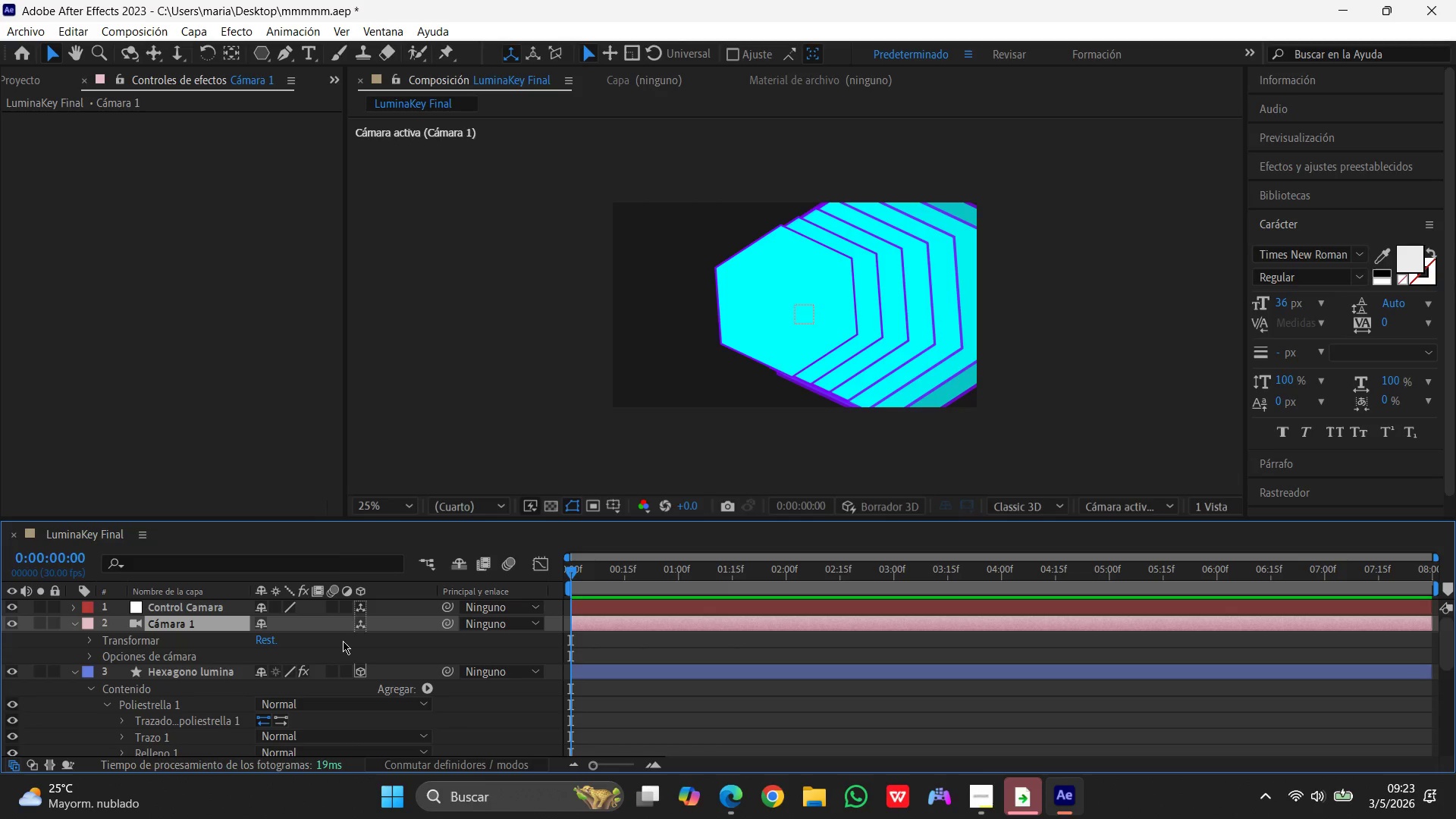 
wait(17.83)
 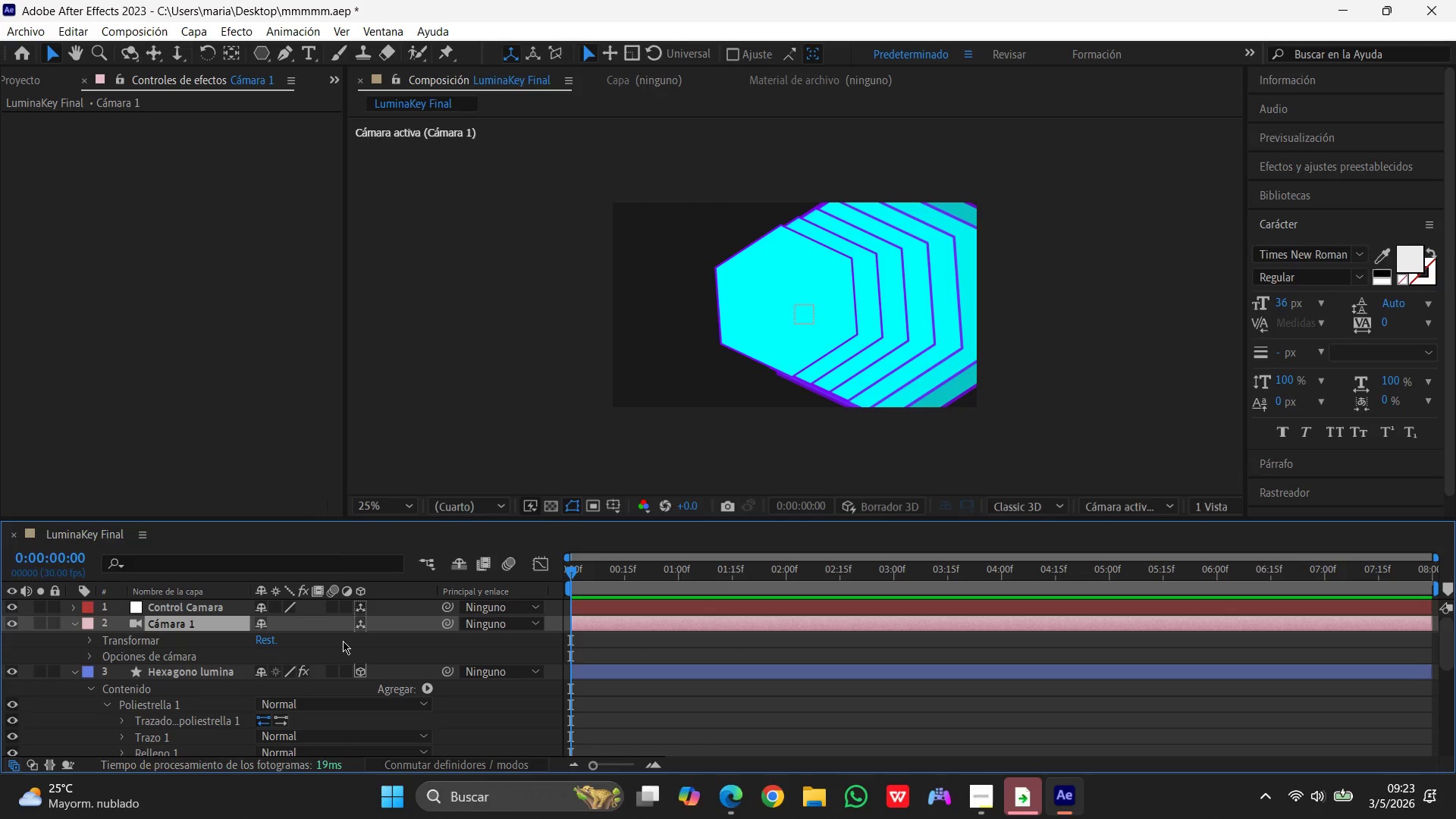 
left_click([174, 626])
 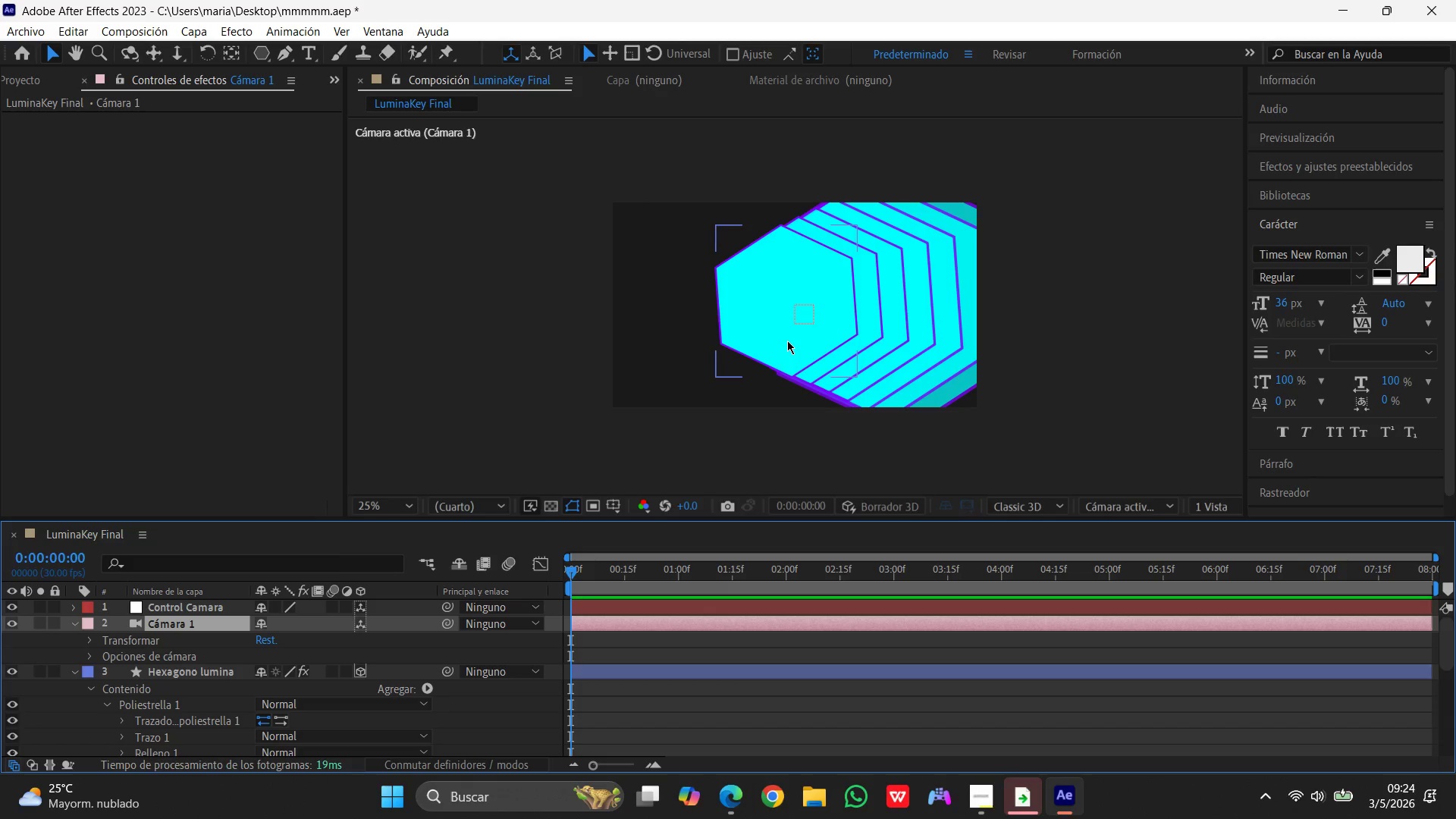 
left_click([803, 323])
 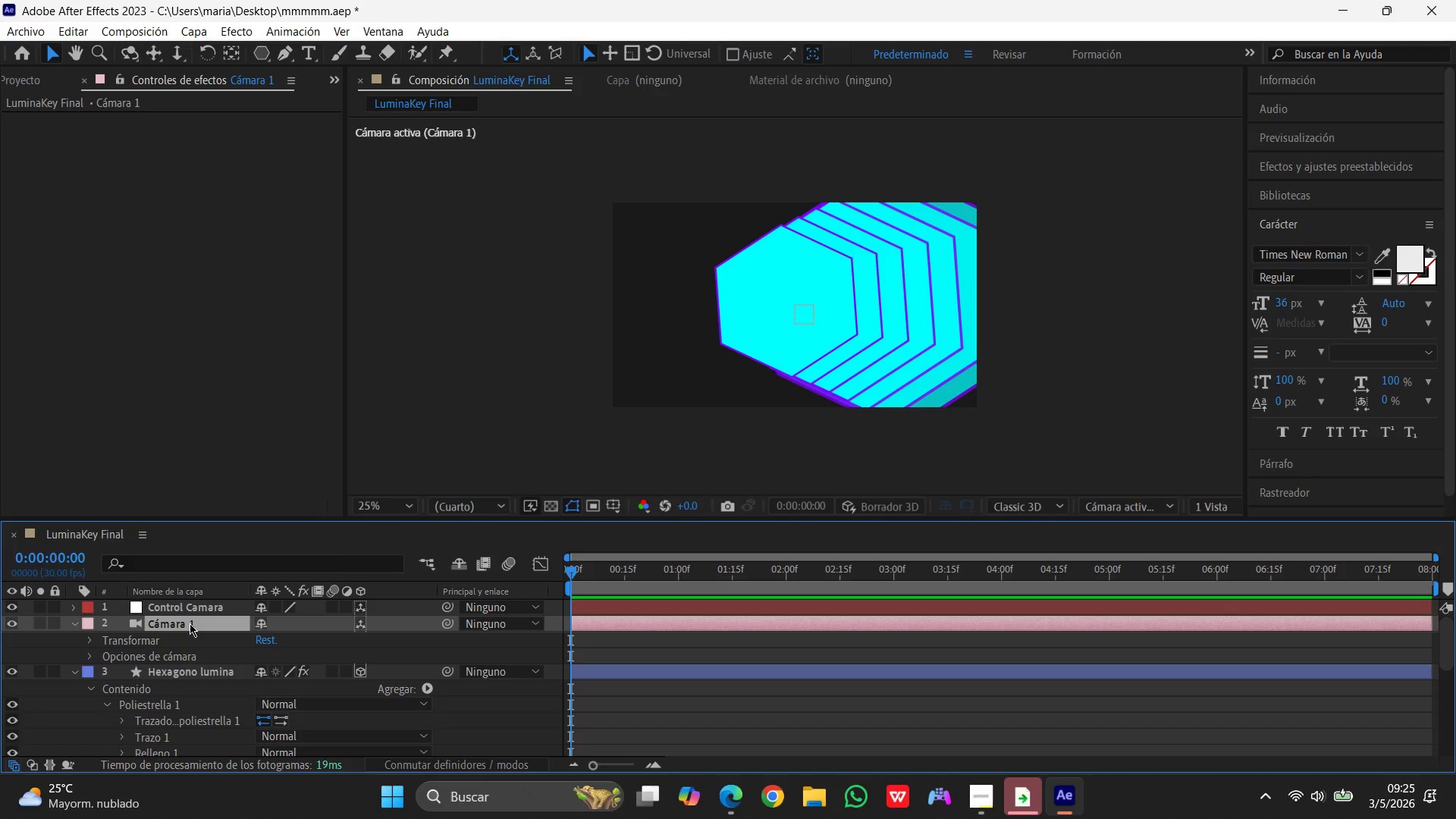 
wait(100.91)
 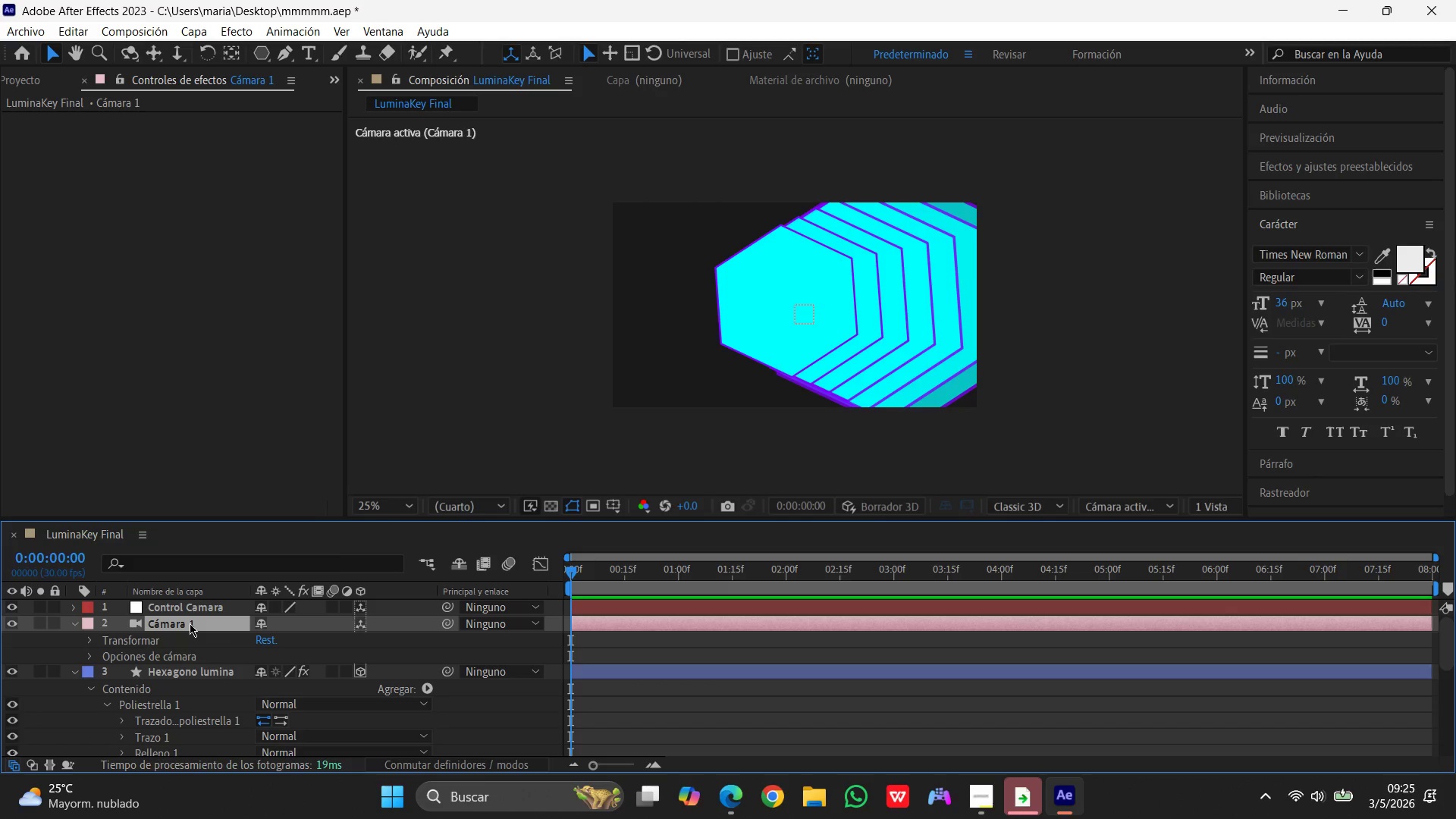 
mouse_move([440, 623])
 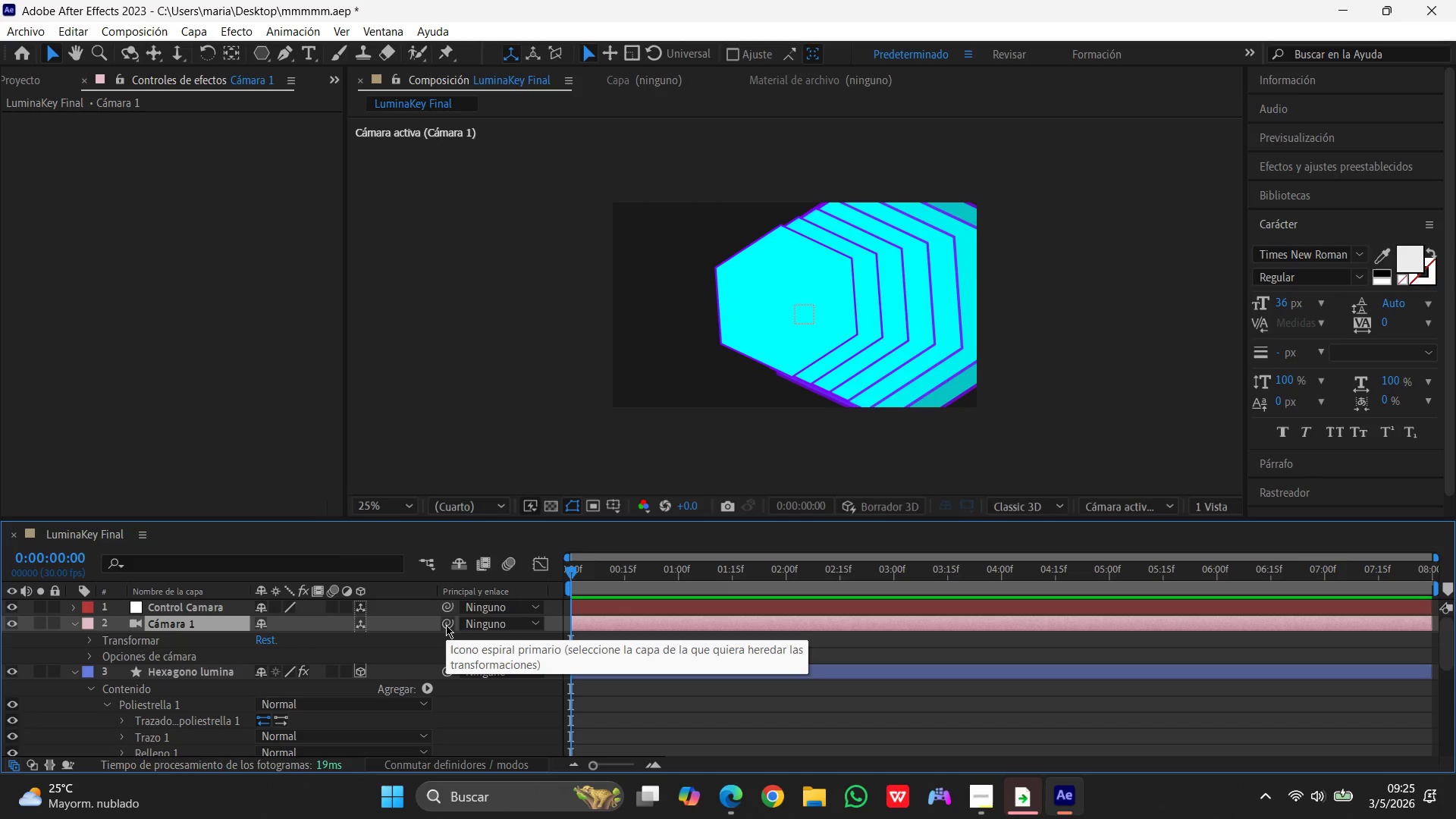 
left_click([446, 625])
 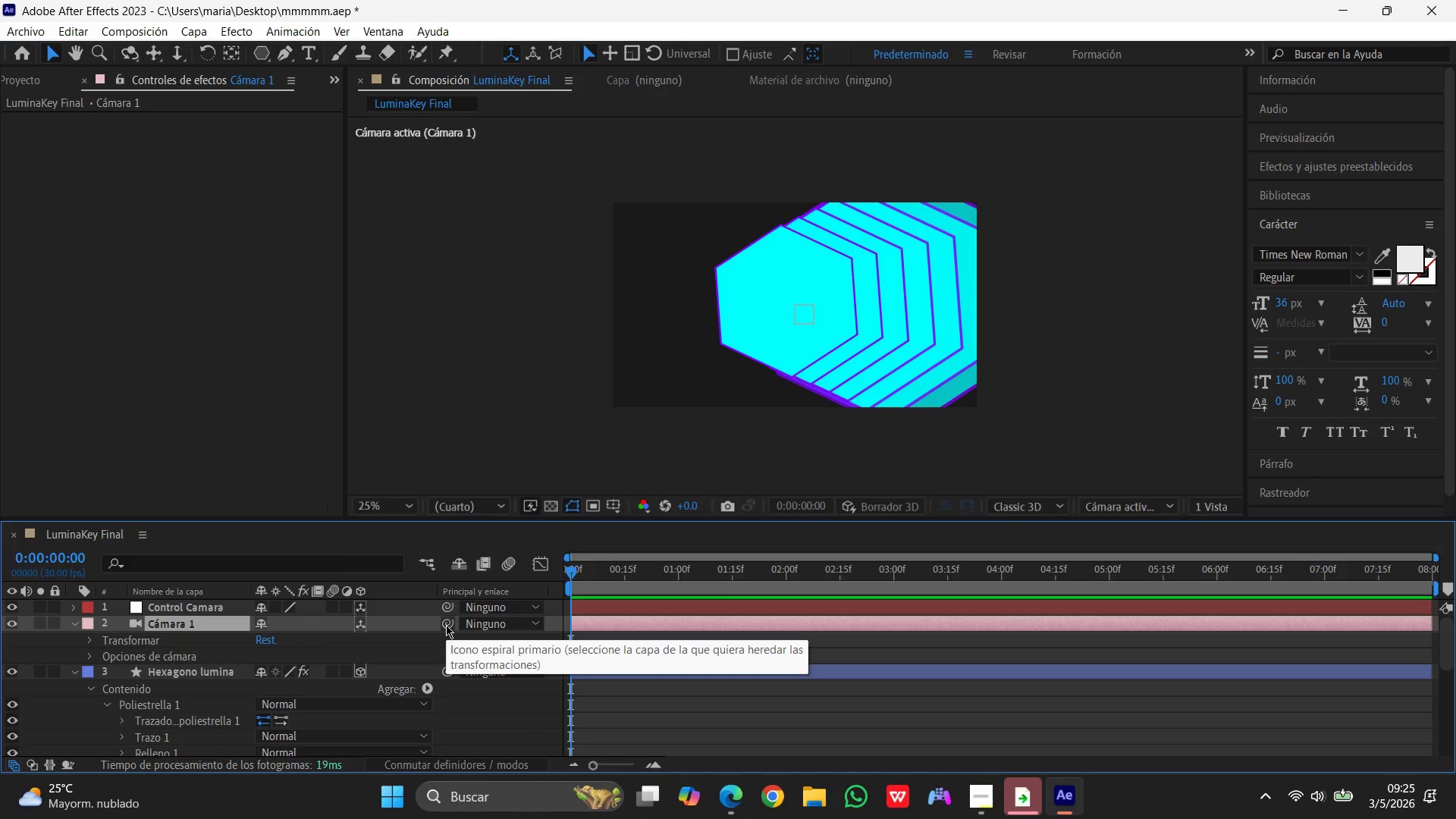 
left_click([446, 625])
 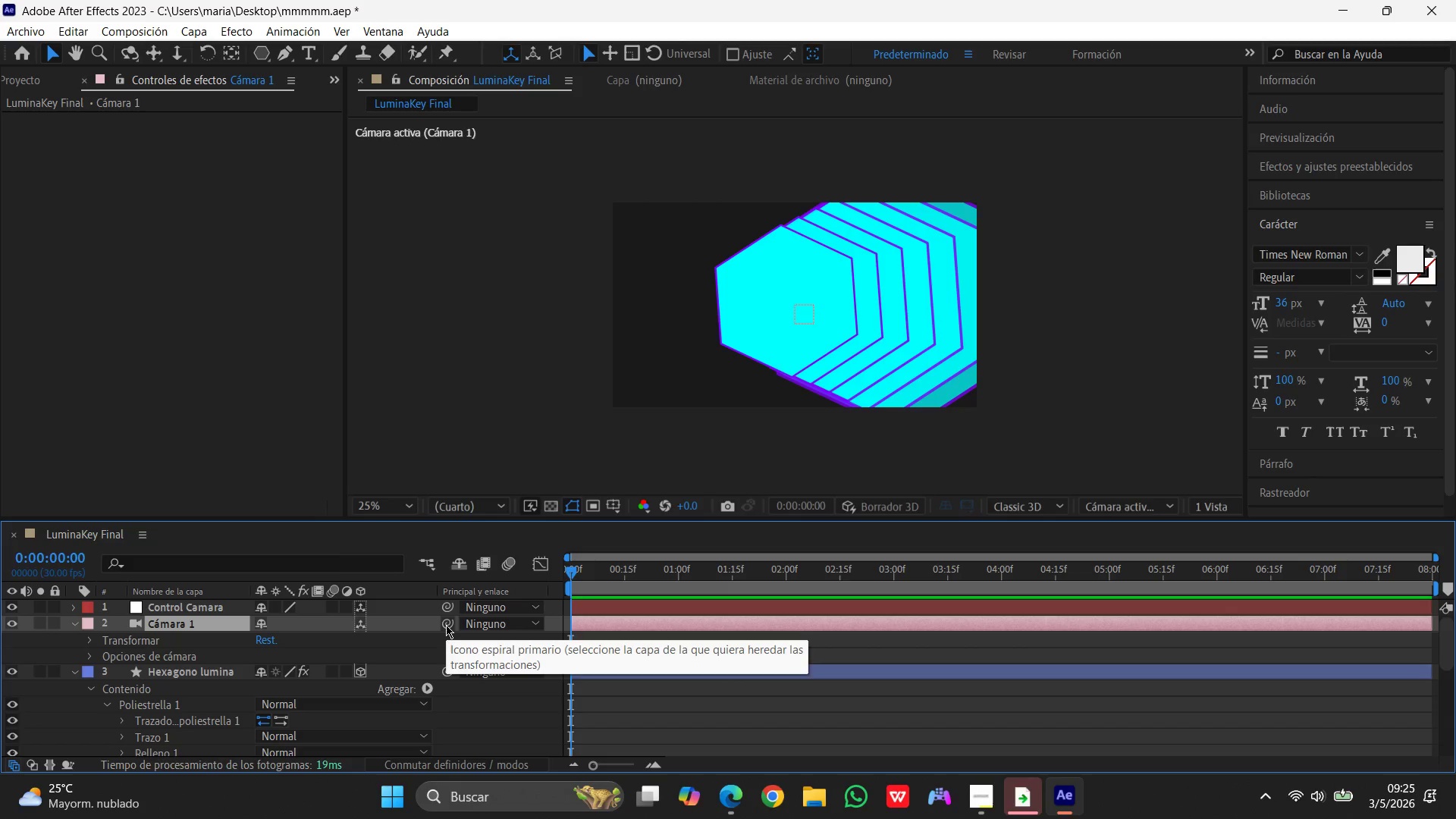 
left_click_drag(start_coordinate=[446, 625], to_coordinate=[447, 599])
 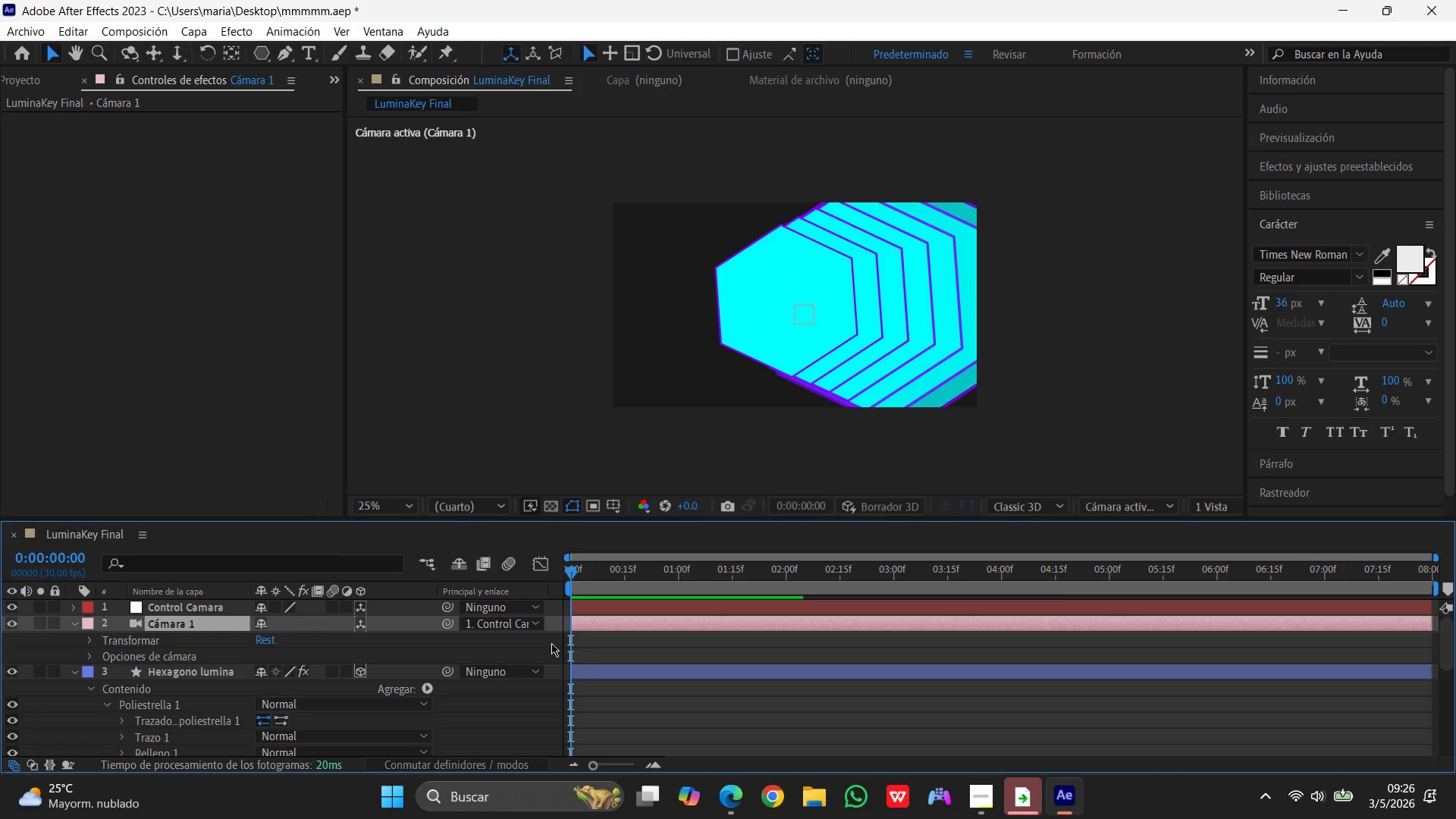 
wait(33.01)
 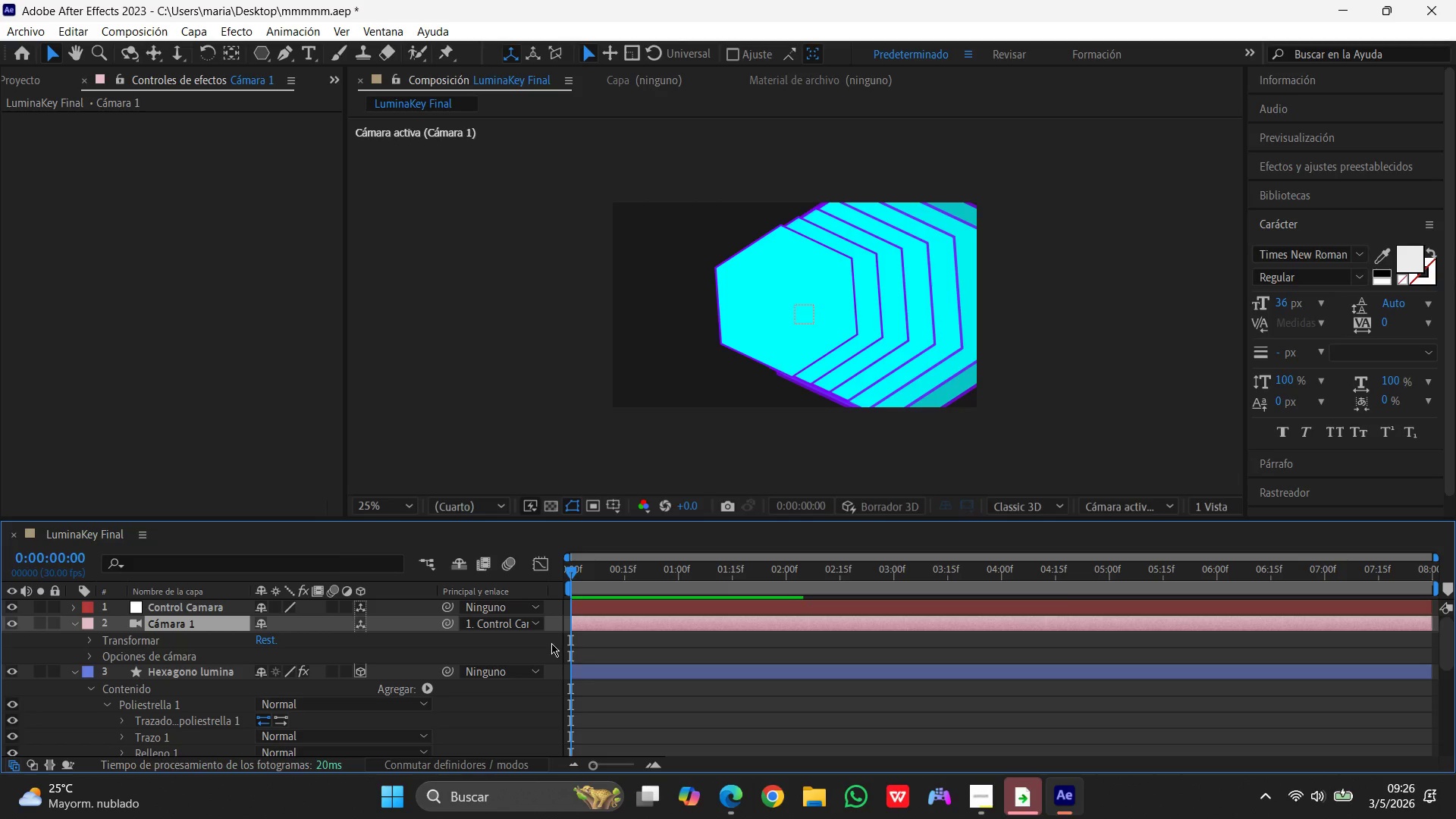 
mouse_move([464, 525])
 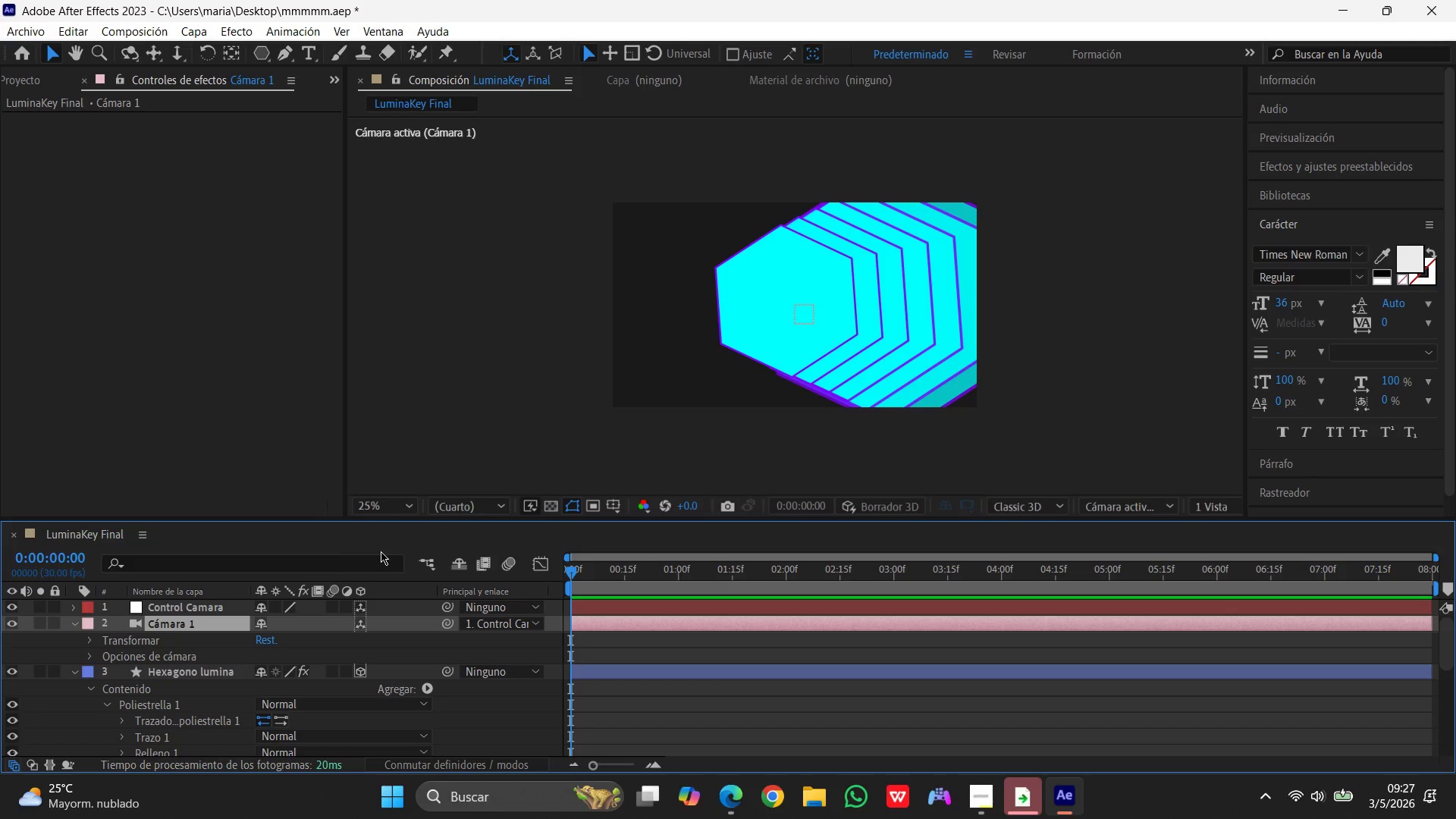 
wait(33.45)
 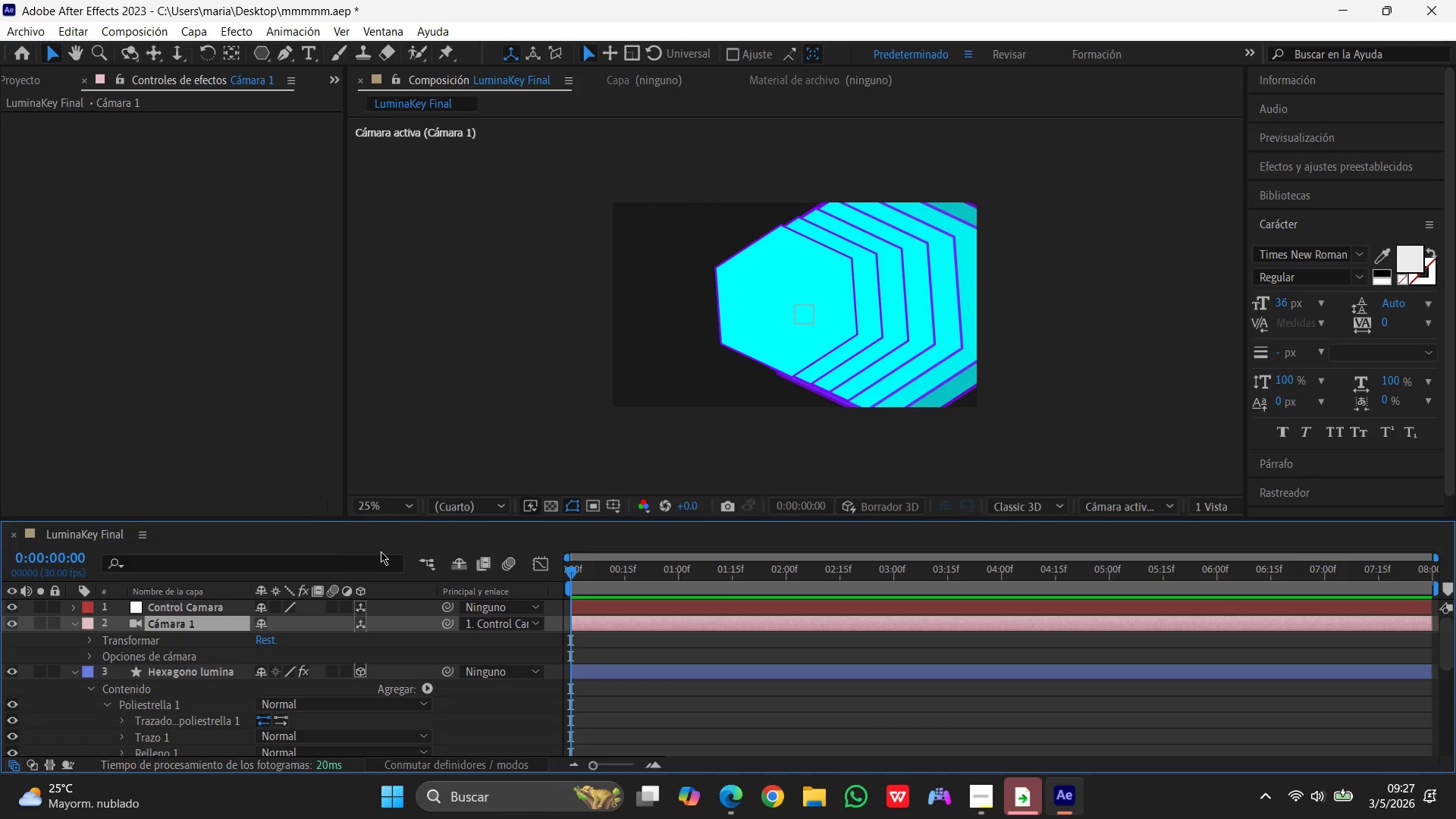 
left_click([30, 35])
 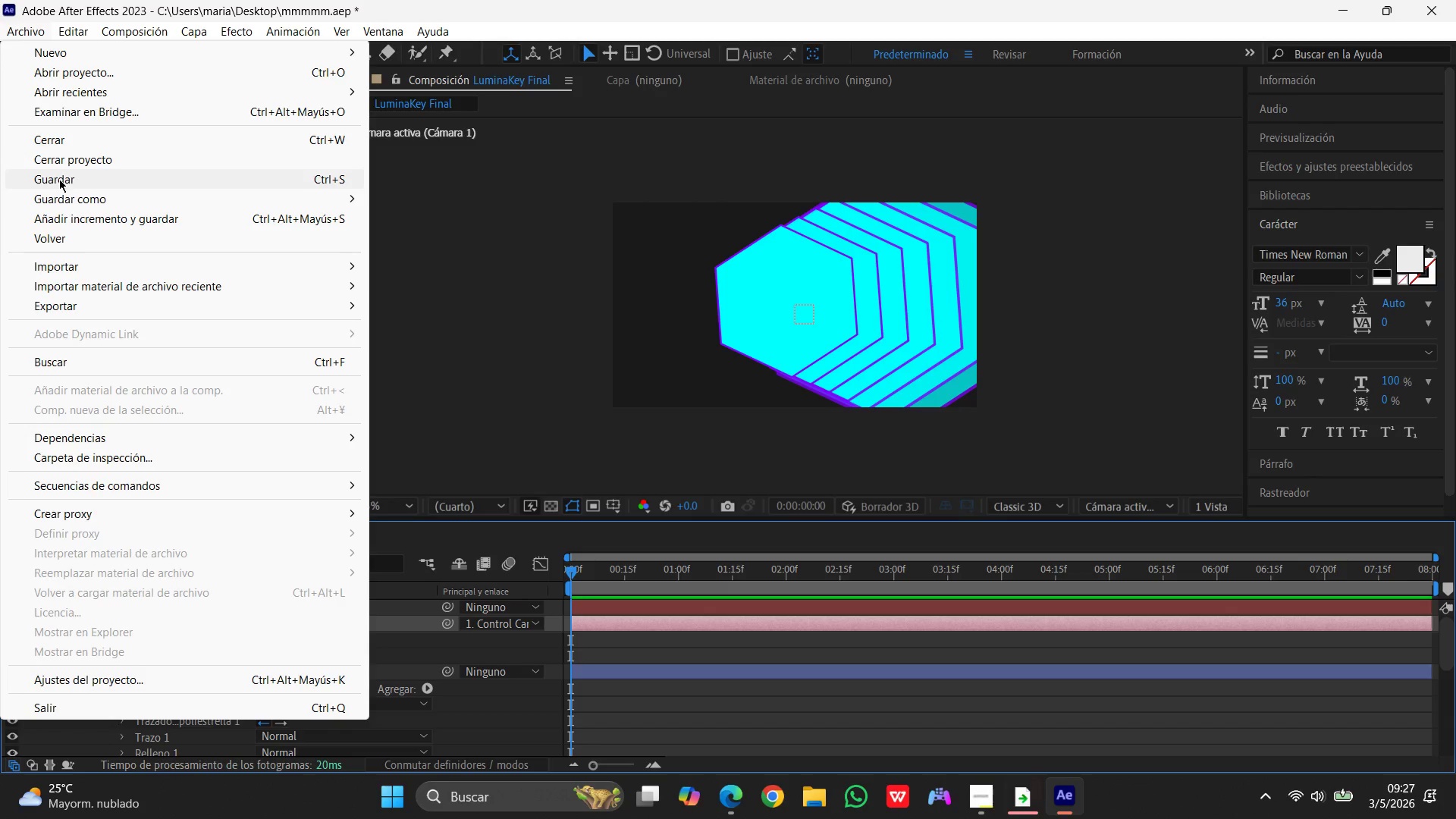 
left_click([58, 182])
 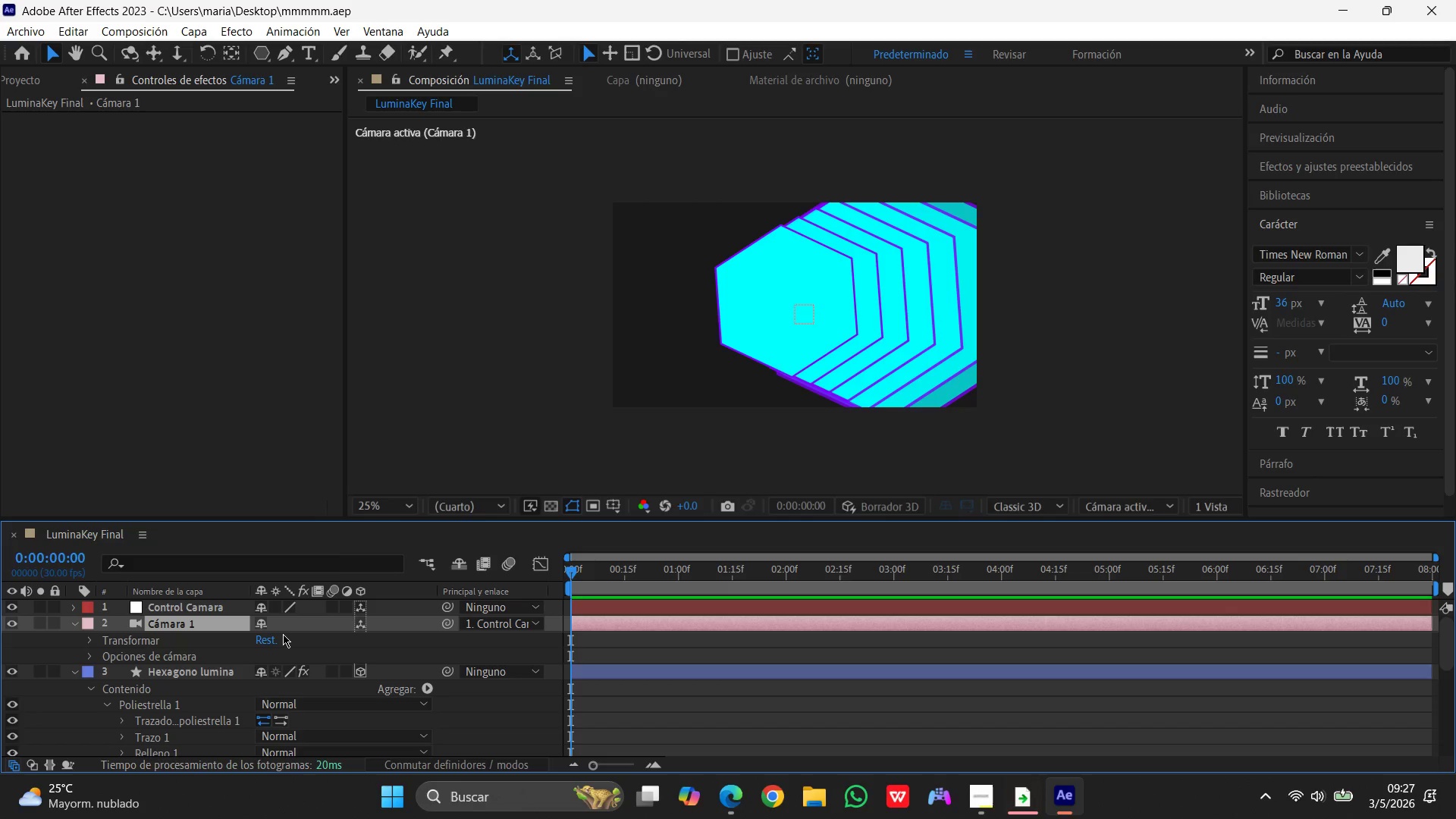 
wait(9.12)
 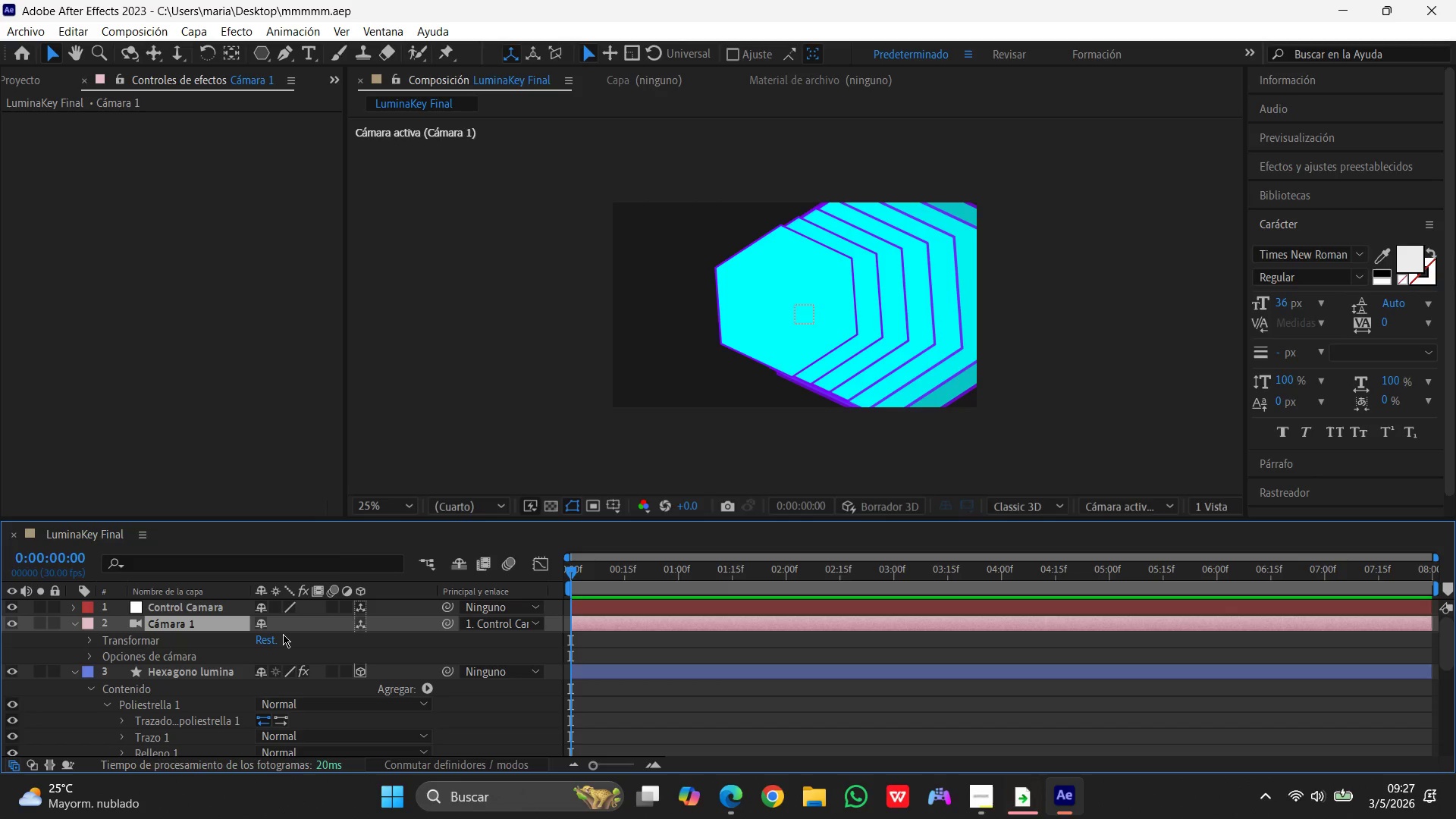 
left_click([195, 604])
 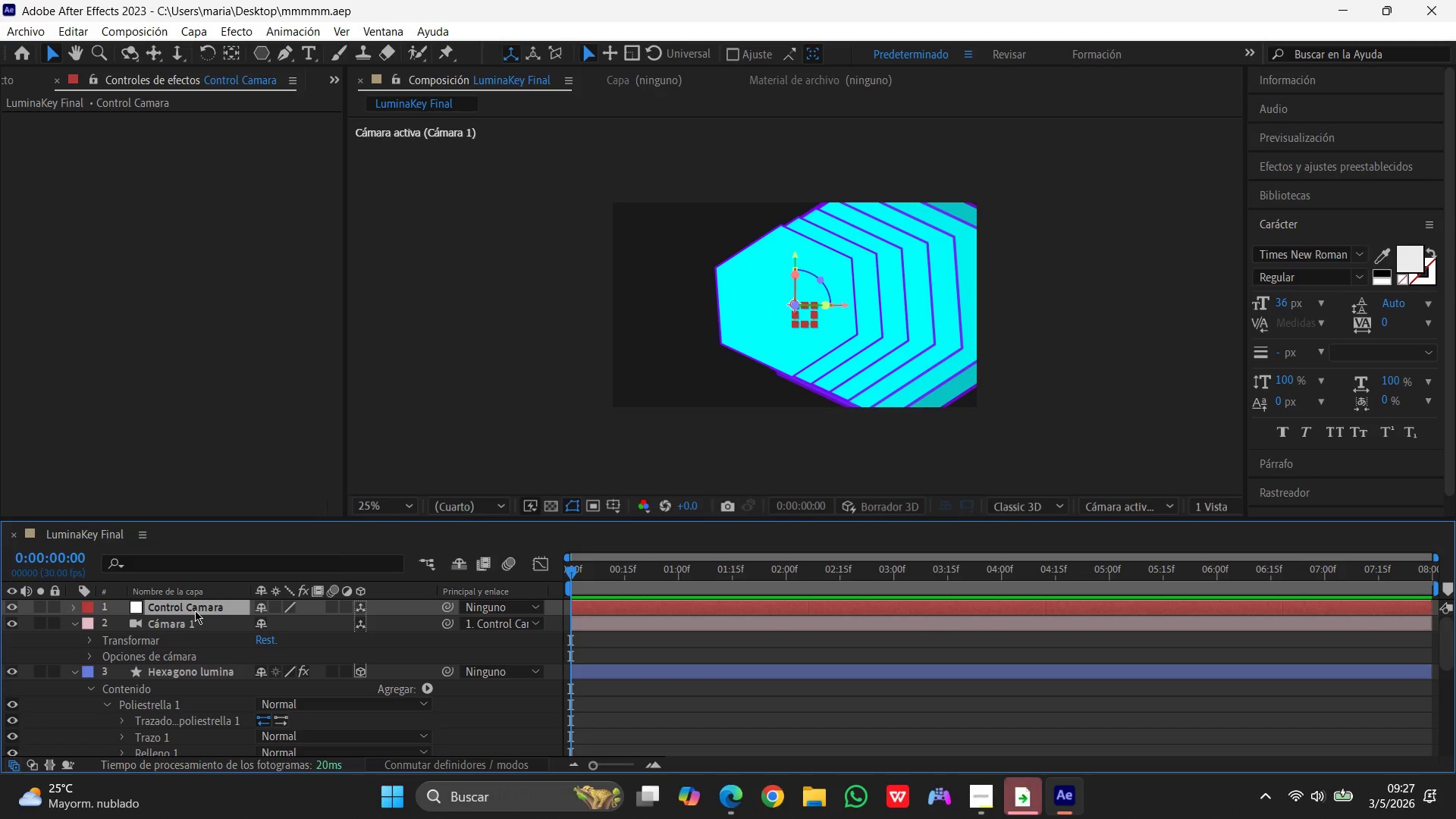 
left_click([195, 610])
 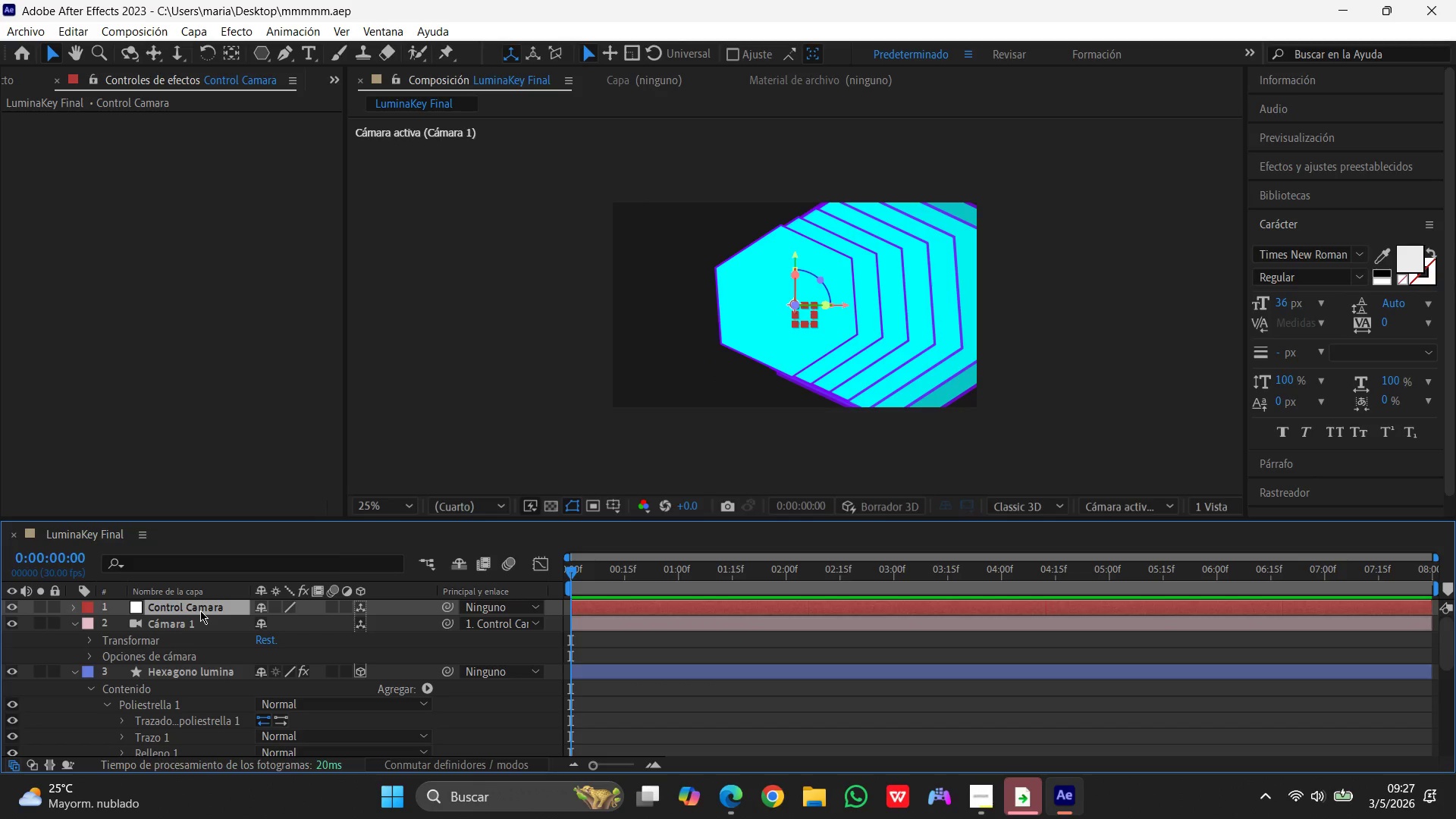 
key(R)
 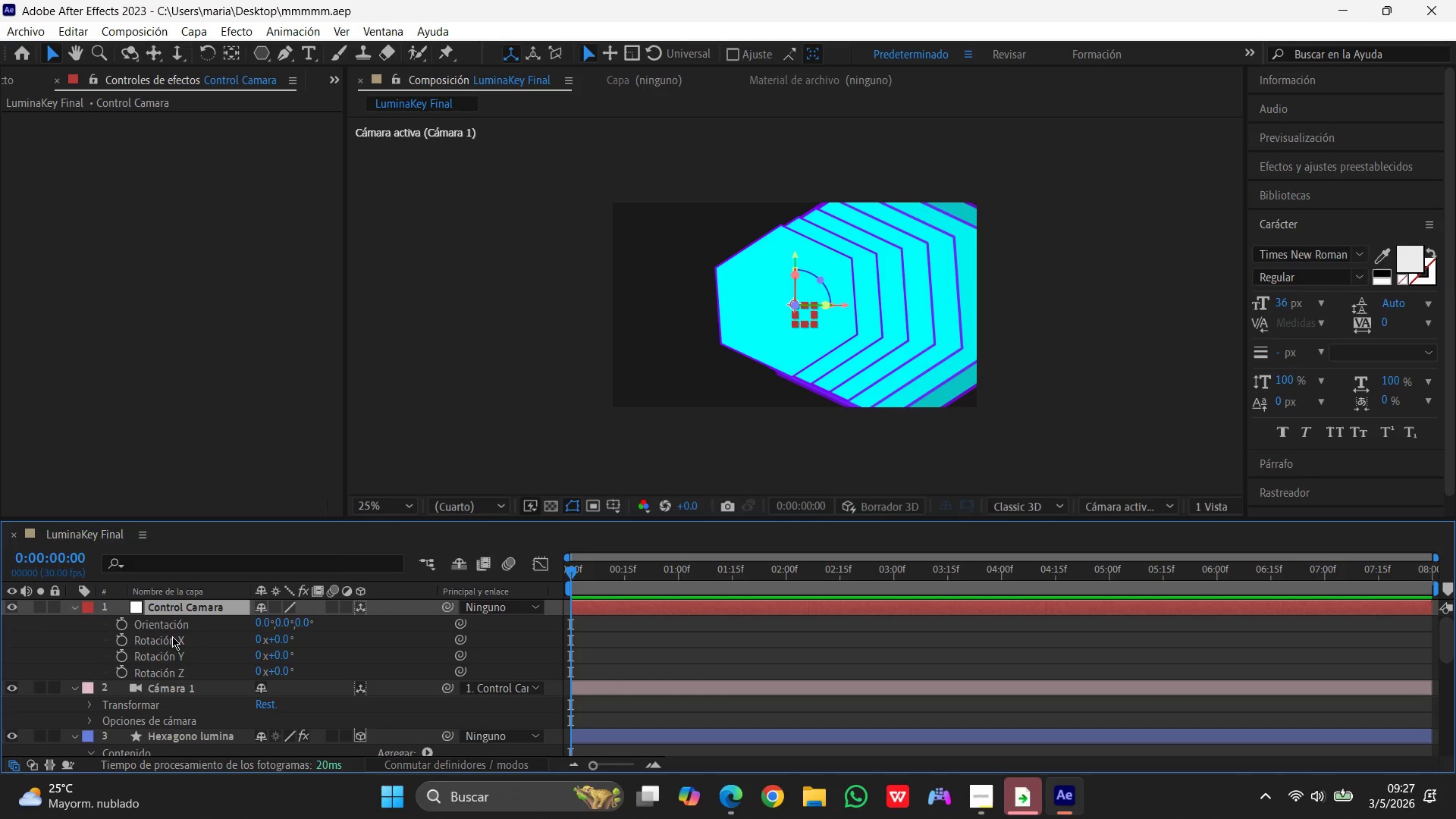 
wait(6.21)
 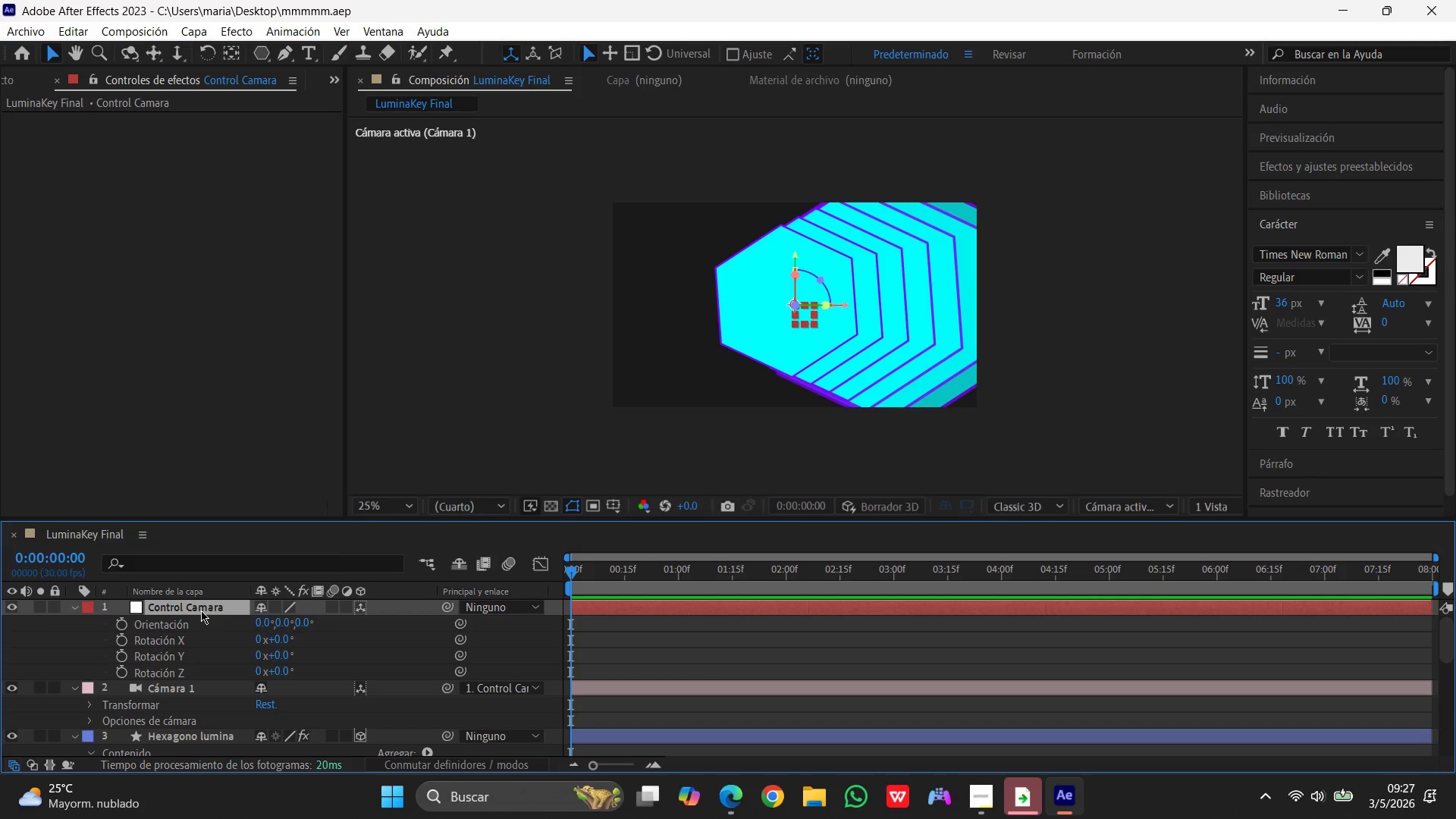 
mouse_move([123, 650])
 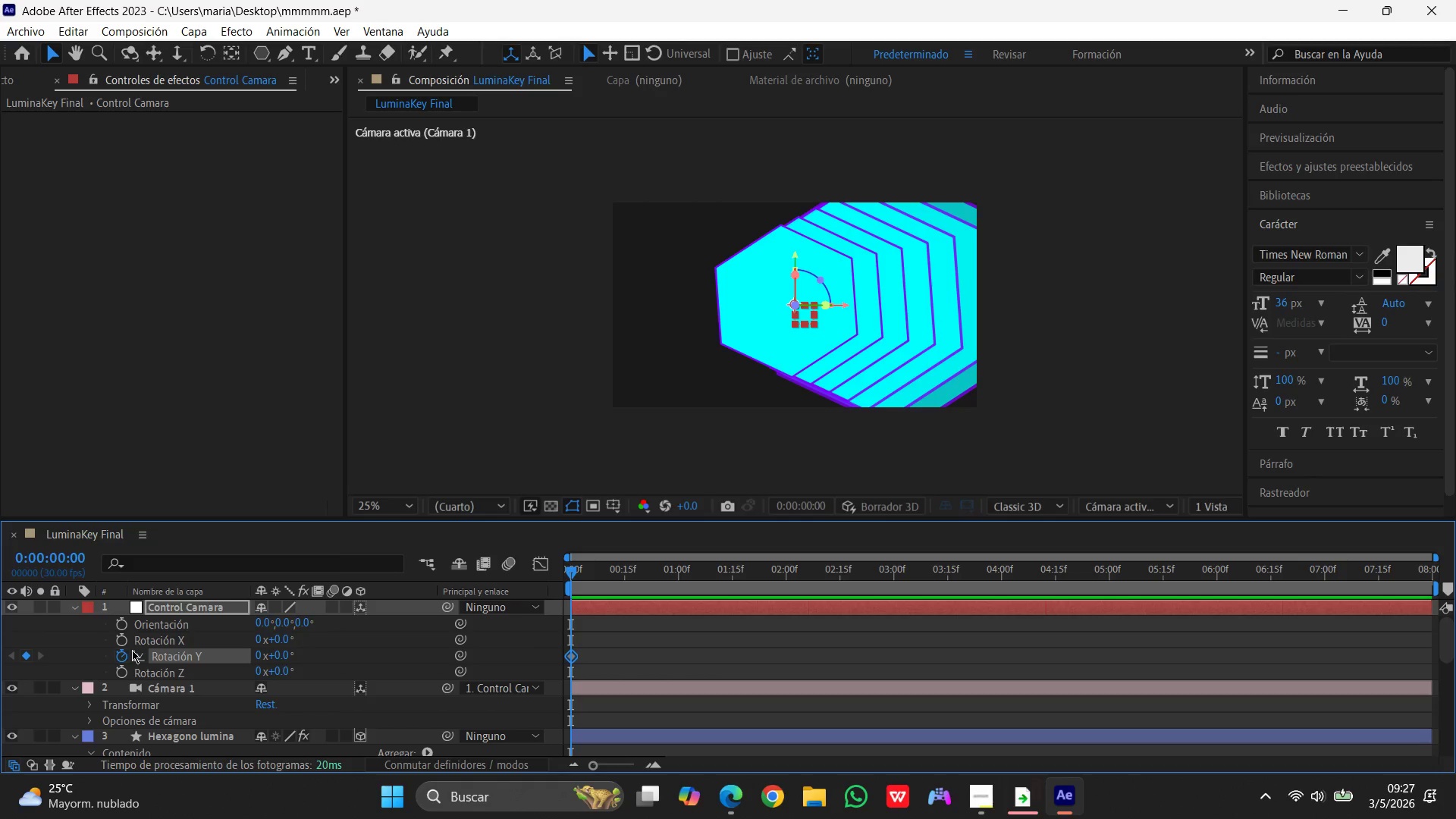 
mouse_move([139, 650])
 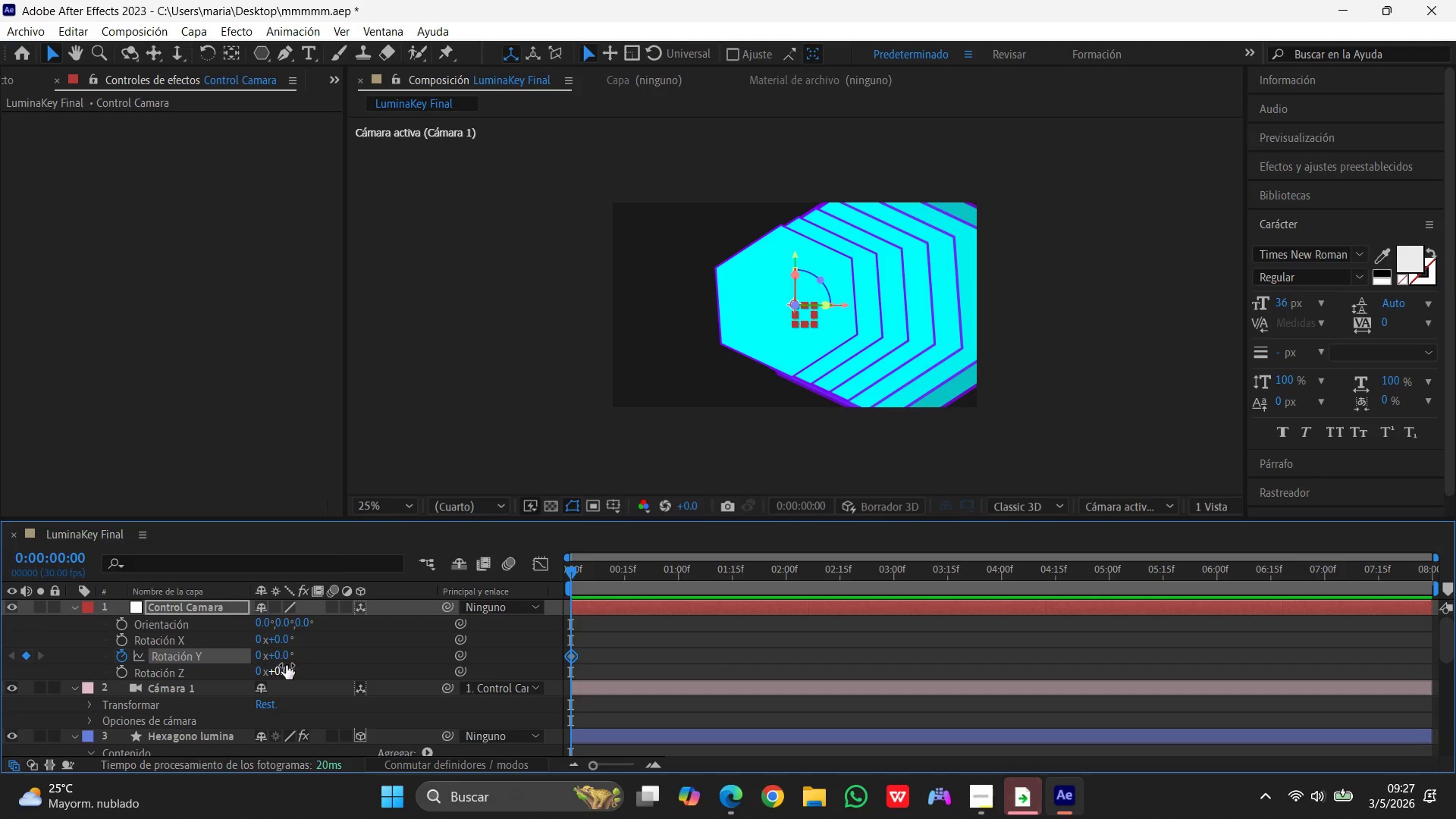 
left_click([278, 654])
 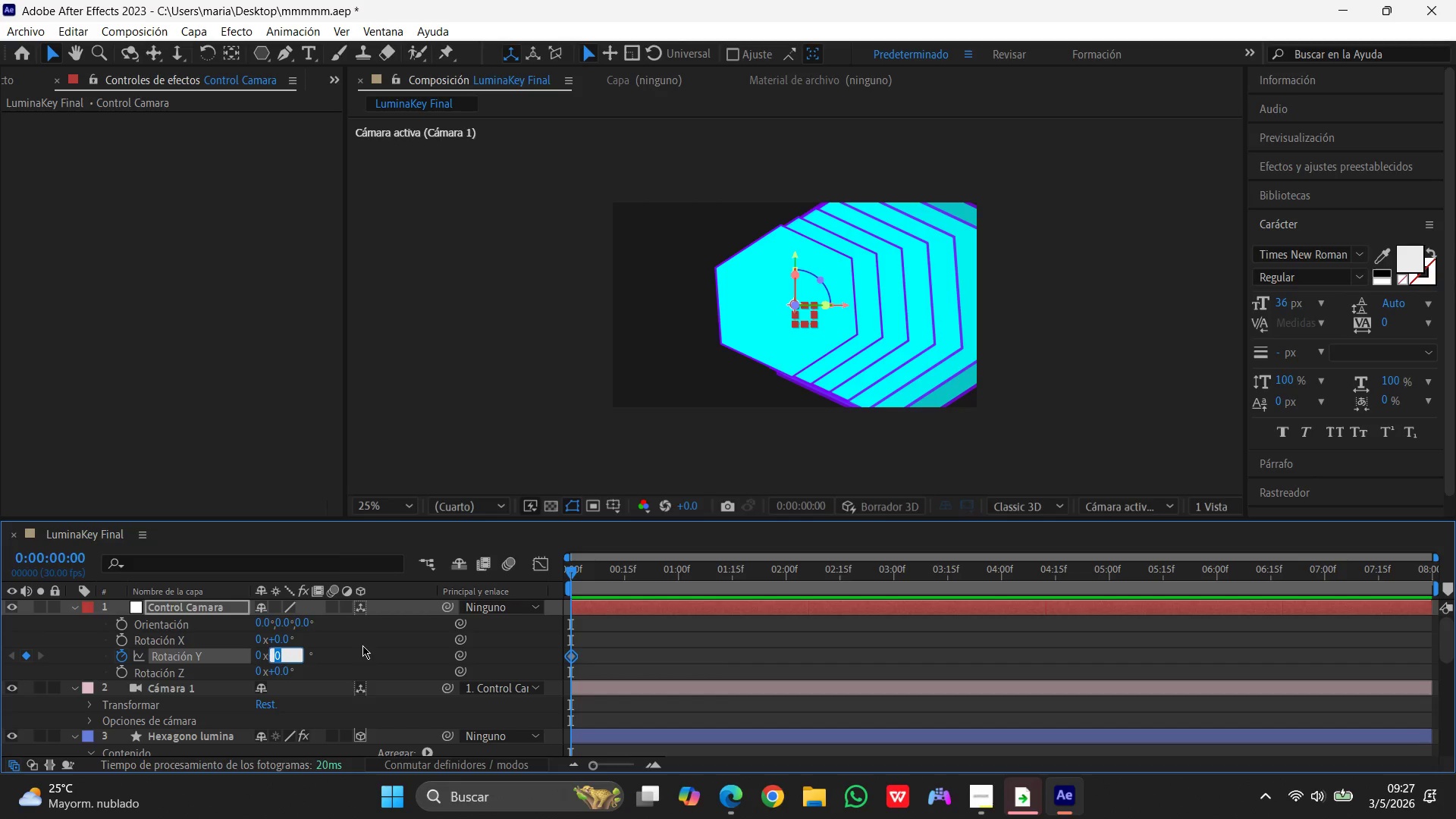 
key(Numpad0)
 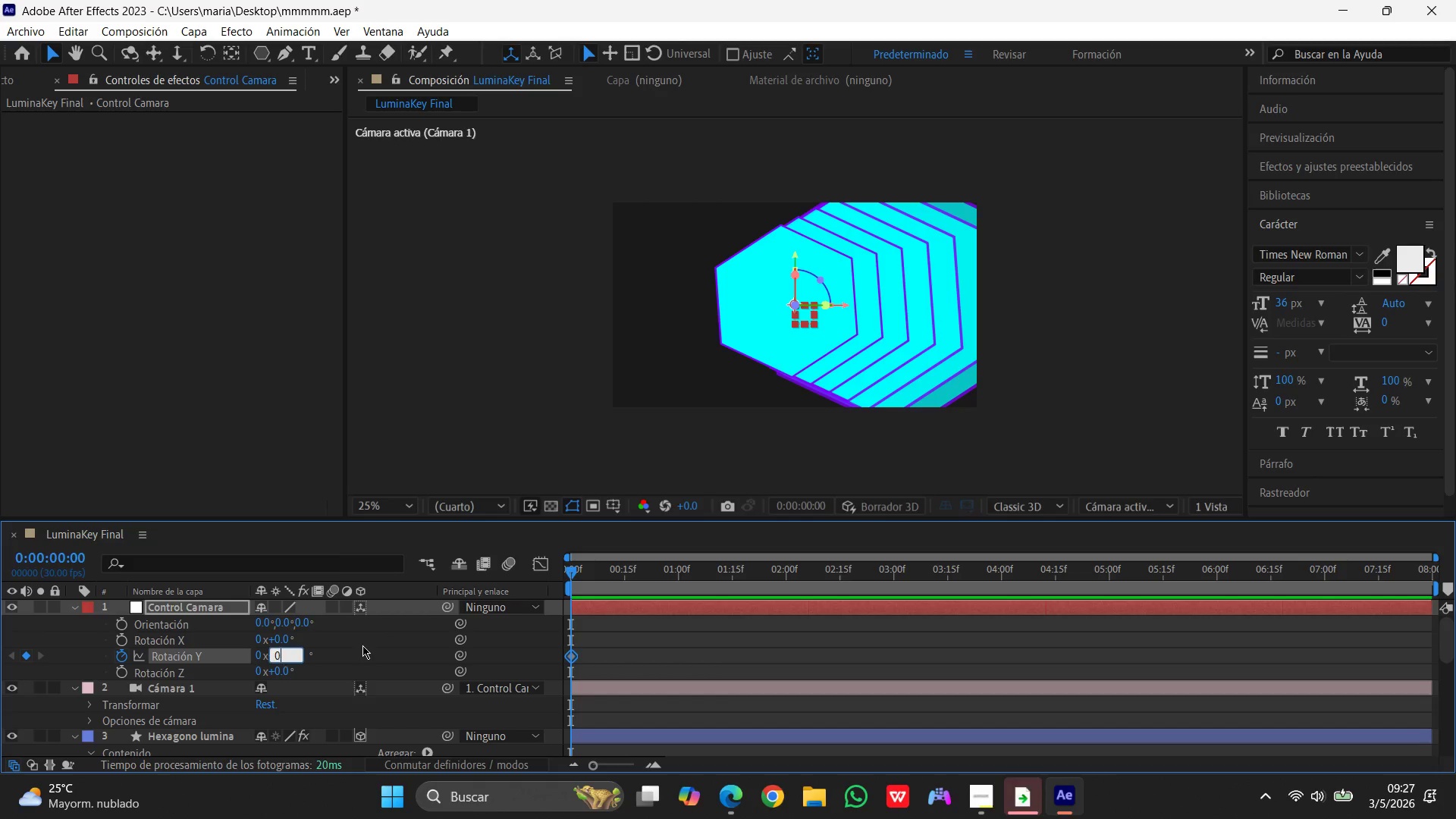 
key(Enter)
 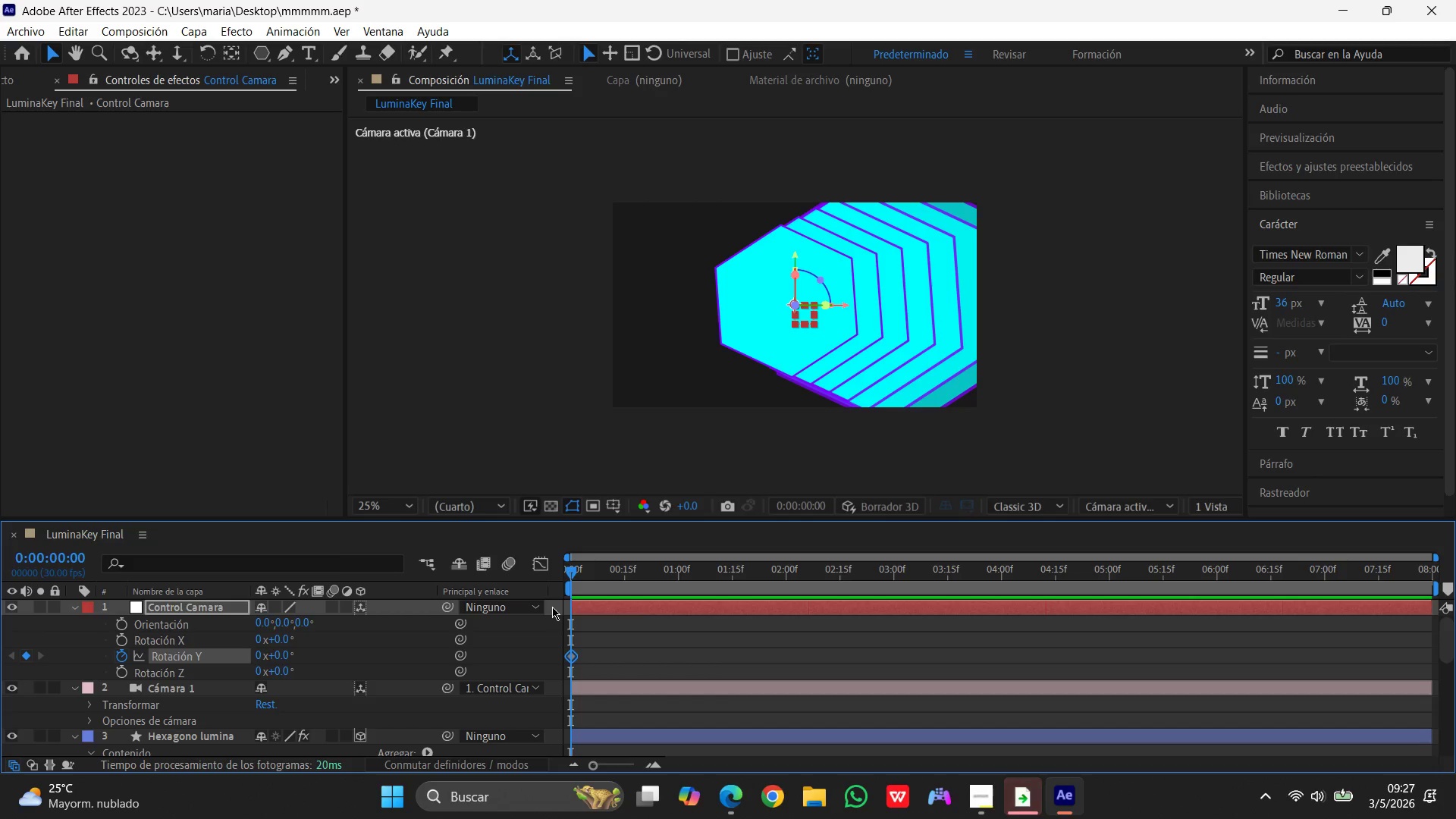 
wait(5.89)
 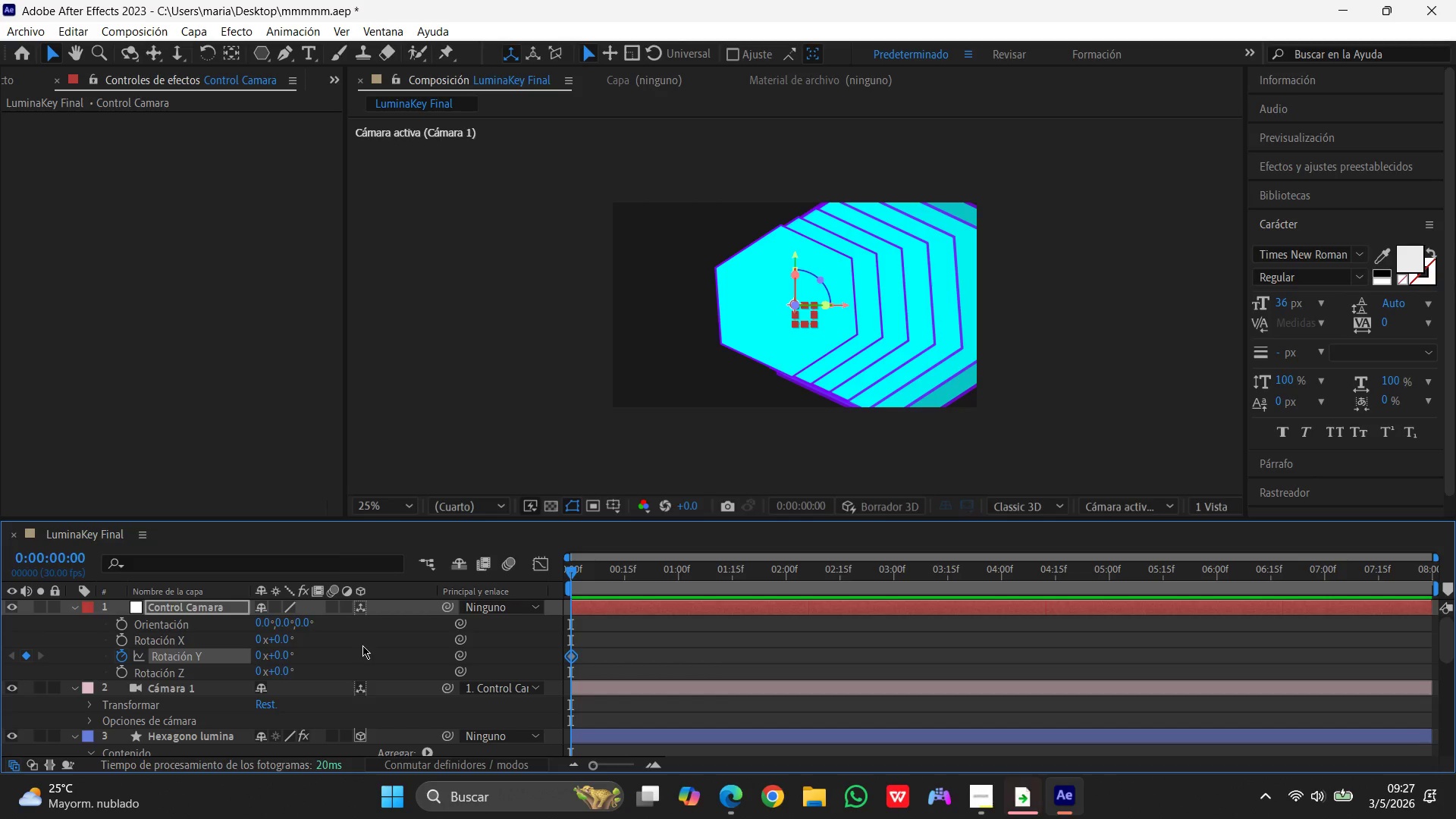 
left_click_drag(start_coordinate=[573, 573], to_coordinate=[1455, 586])
 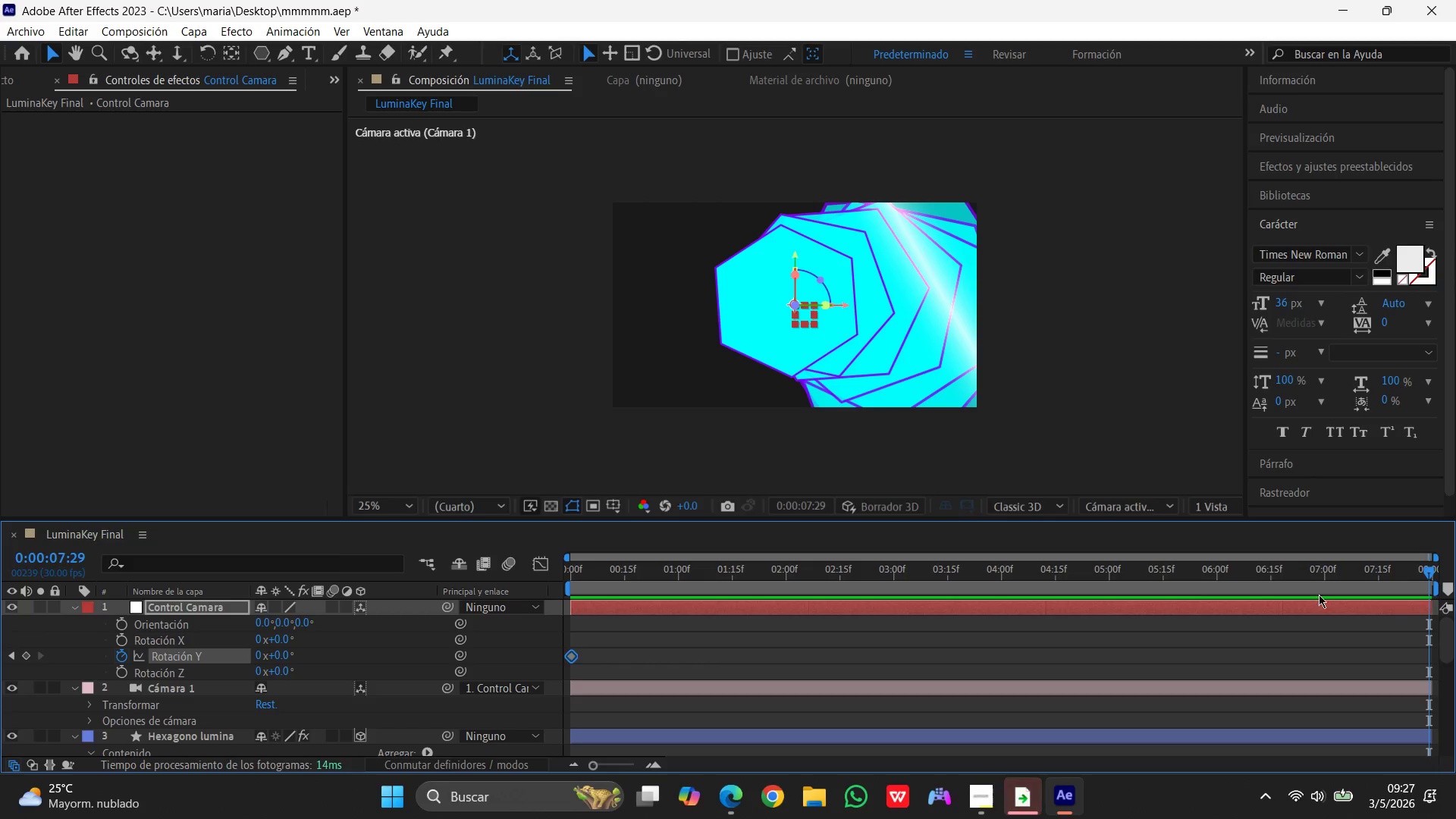 
mouse_move([886, 590])
 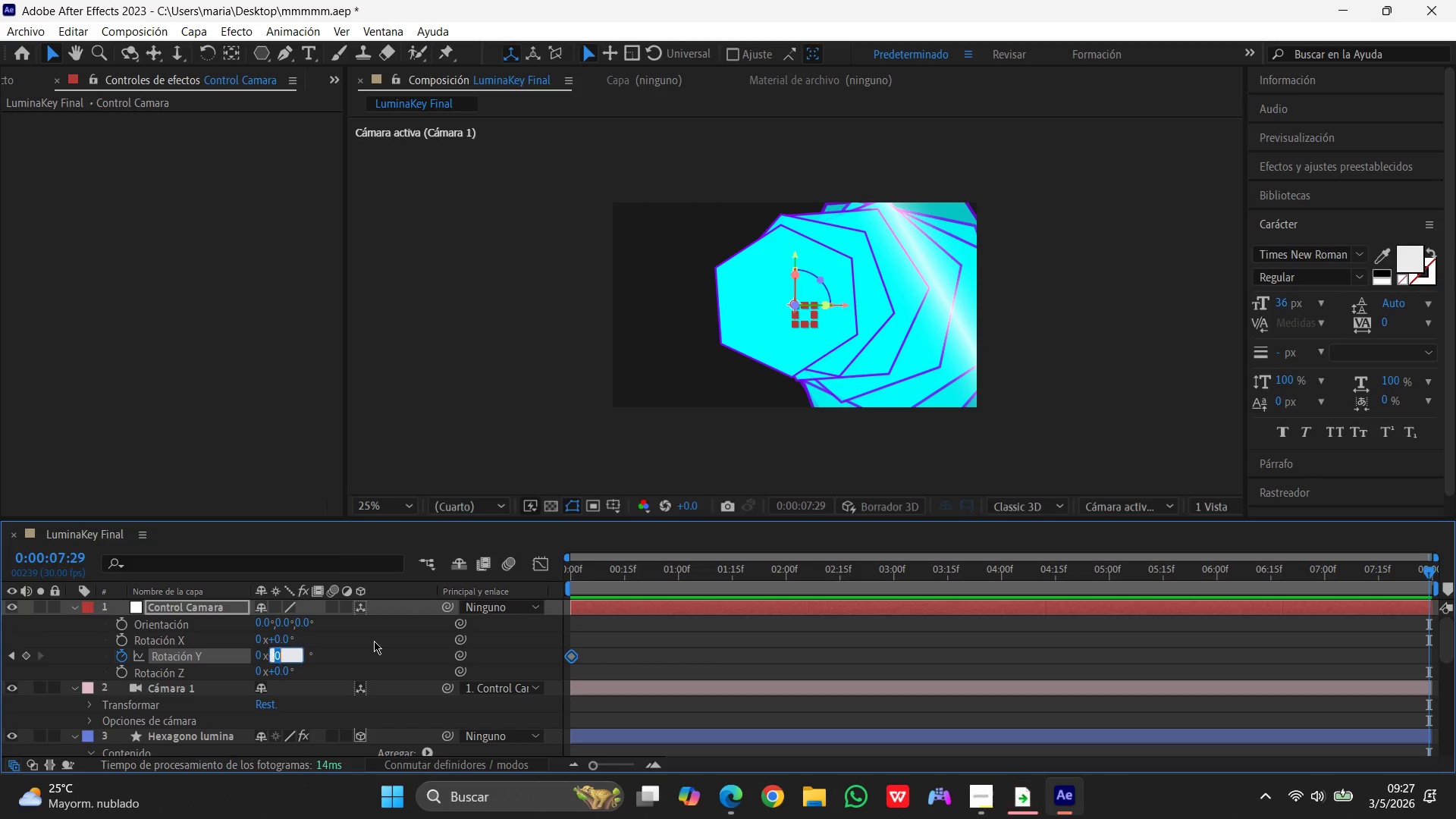 
key(Numpad1)
 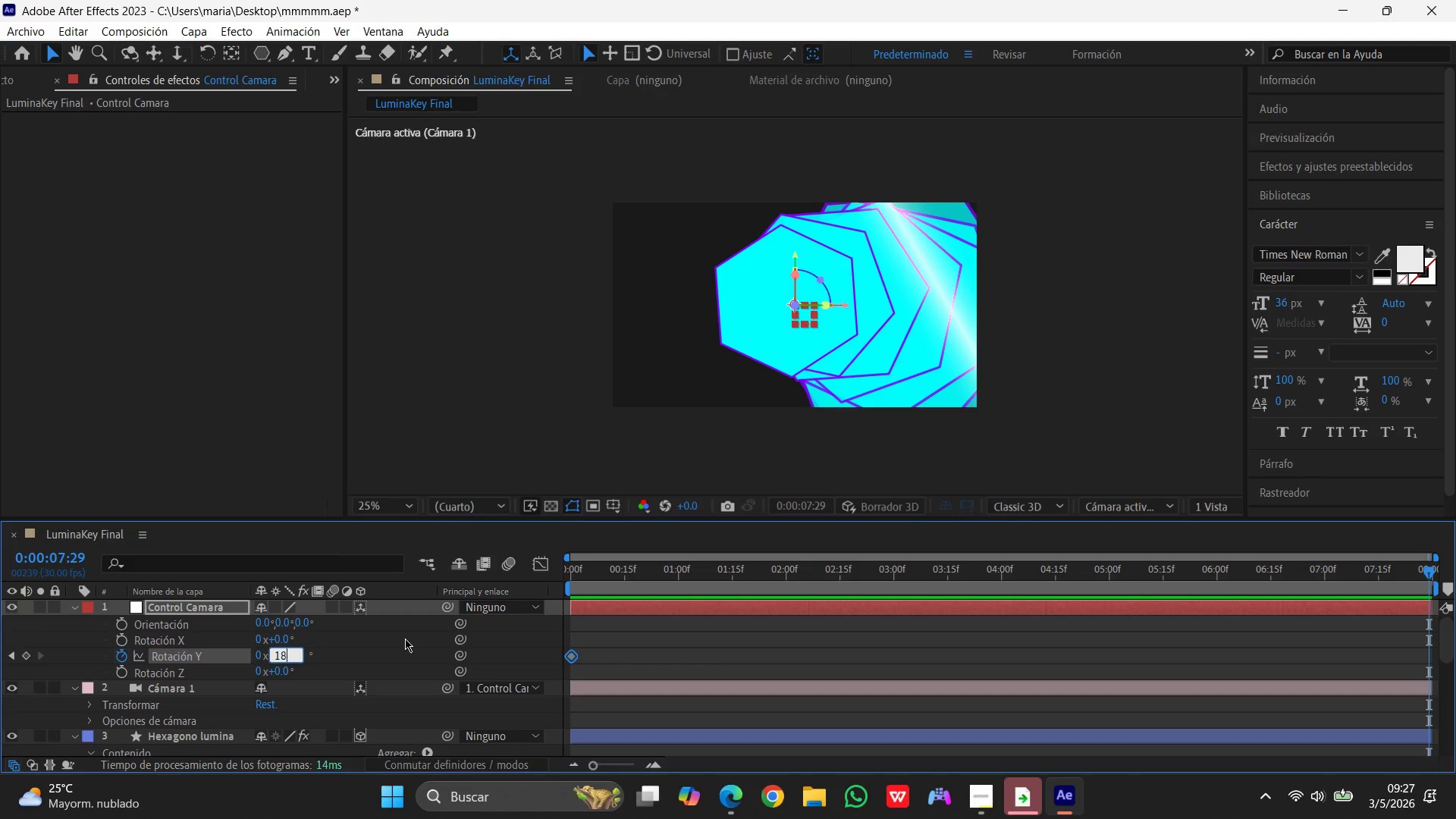 
key(Numpad8)
 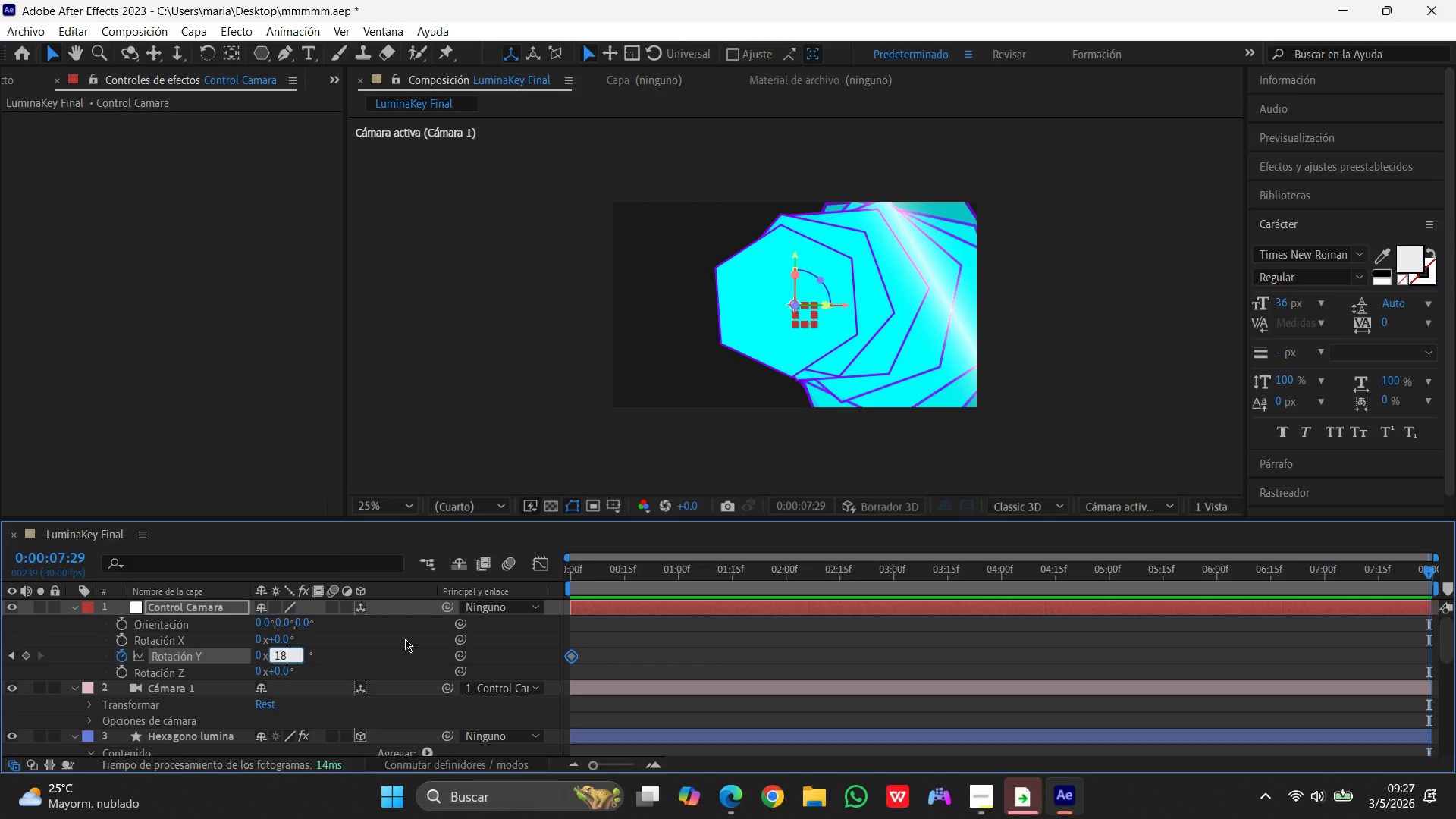 
key(Numpad0)
 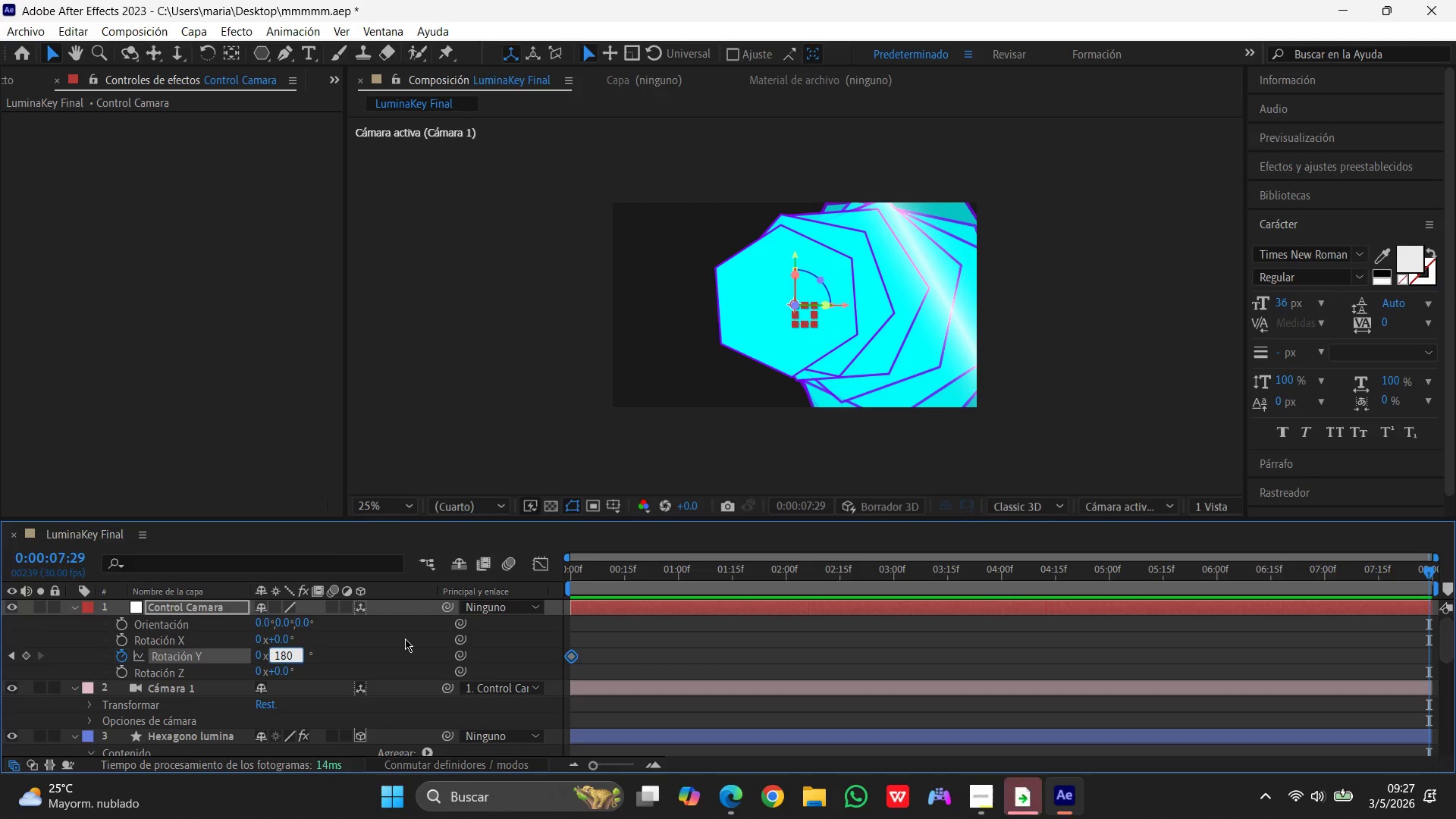 
key(Enter)
 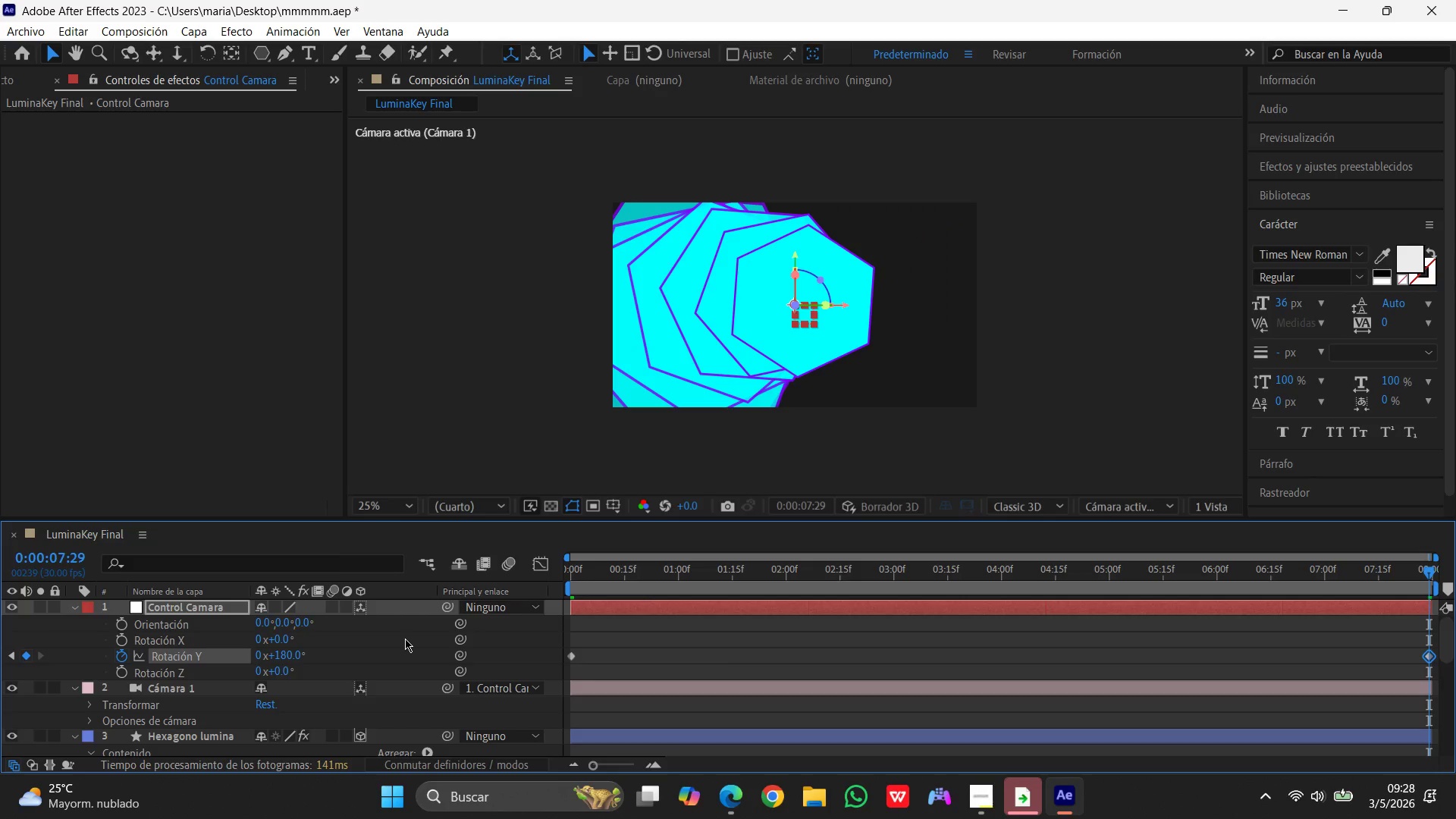 
key(Space)
 